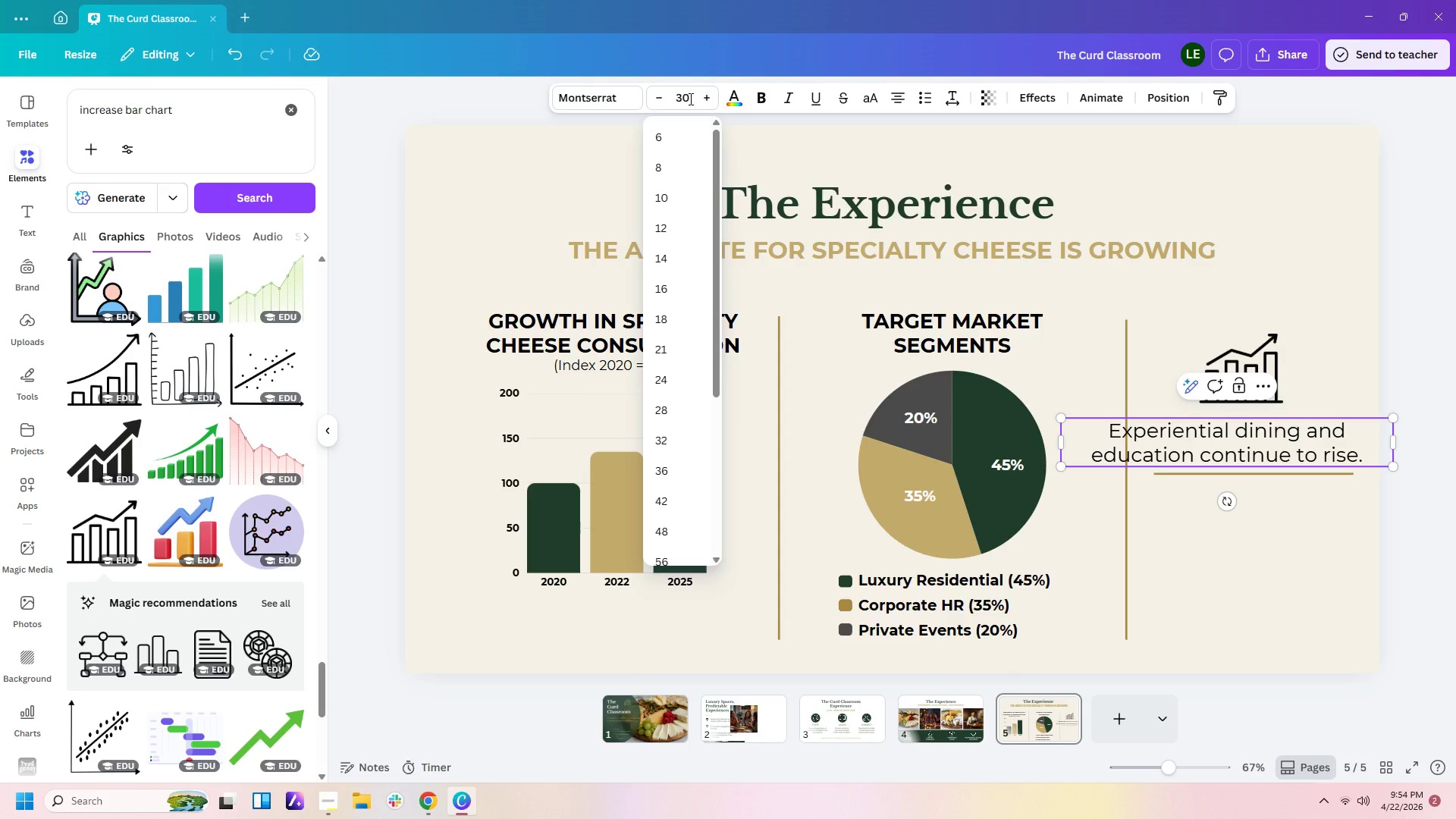 
key(Backspace)
 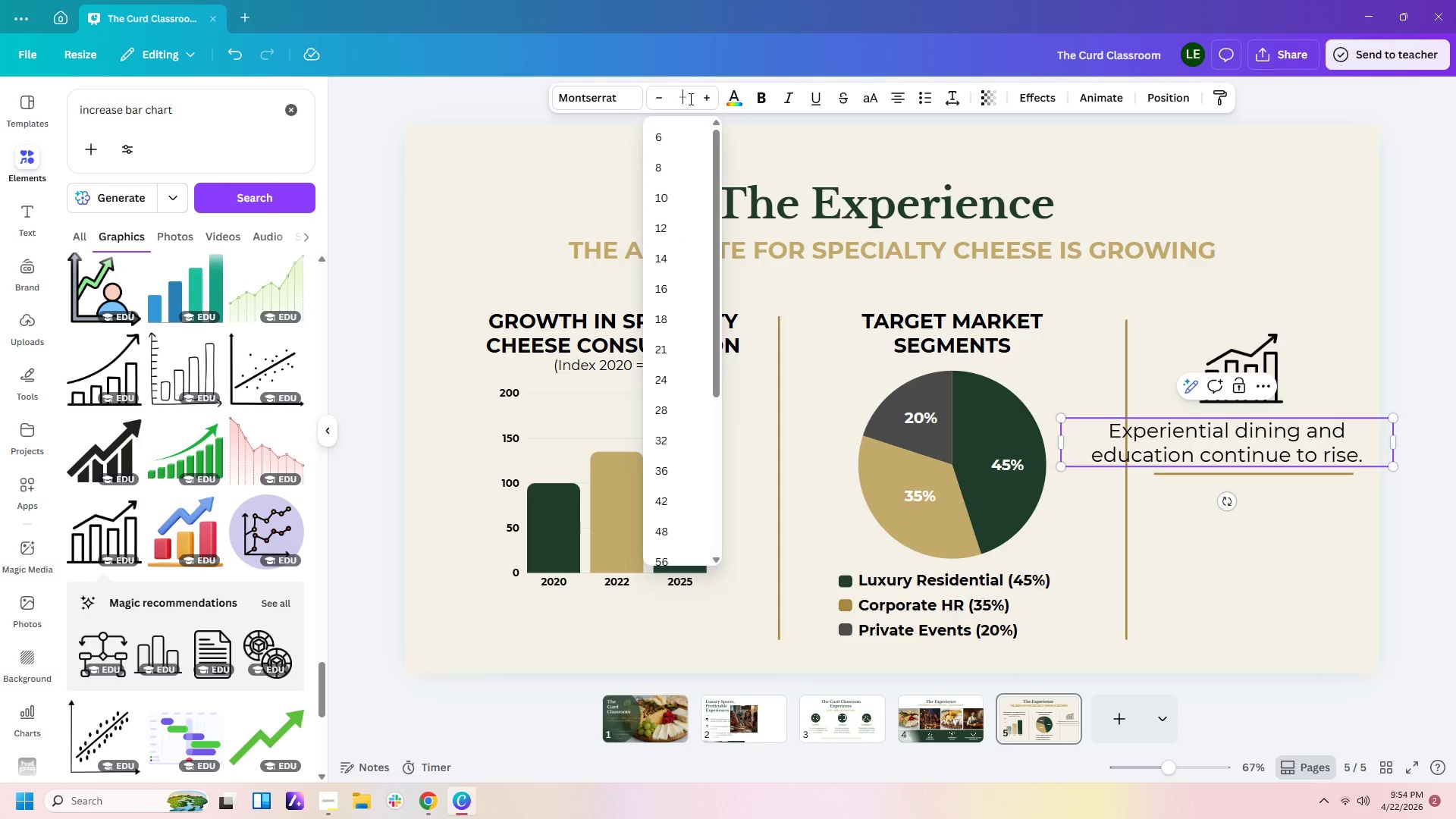 
key(Backspace)
 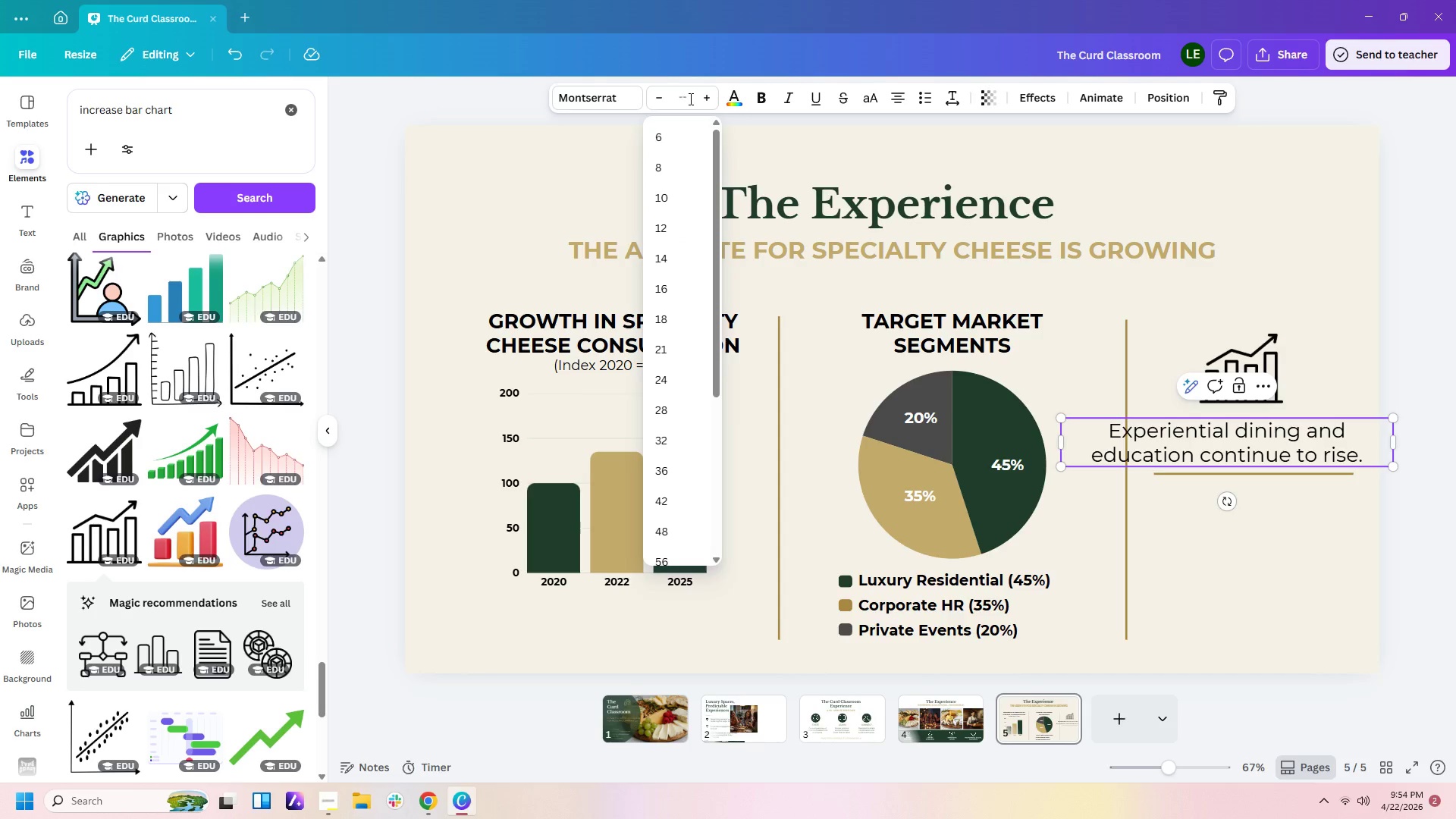 
key(Numpad2)
 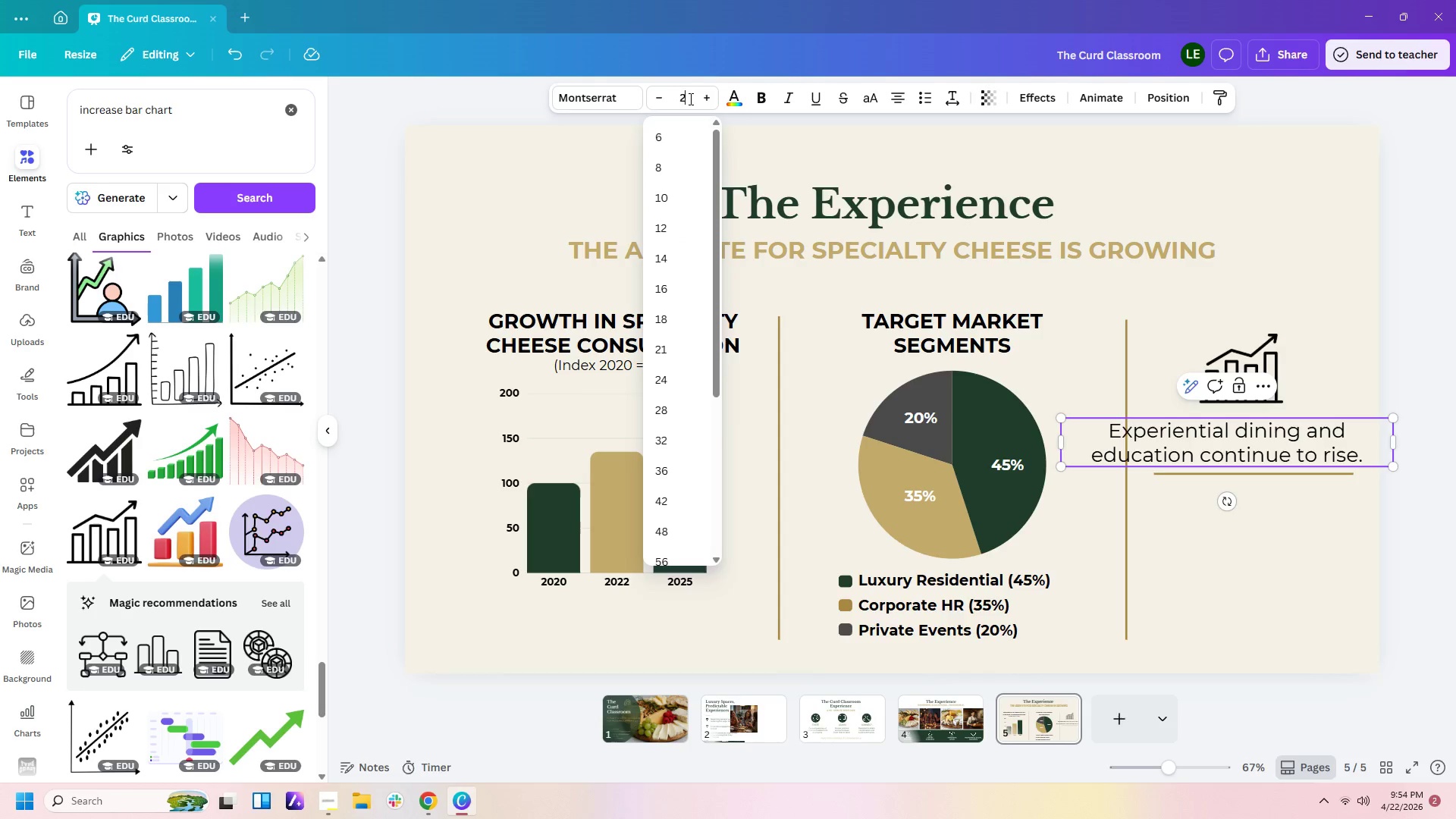 
key(Numpad5)
 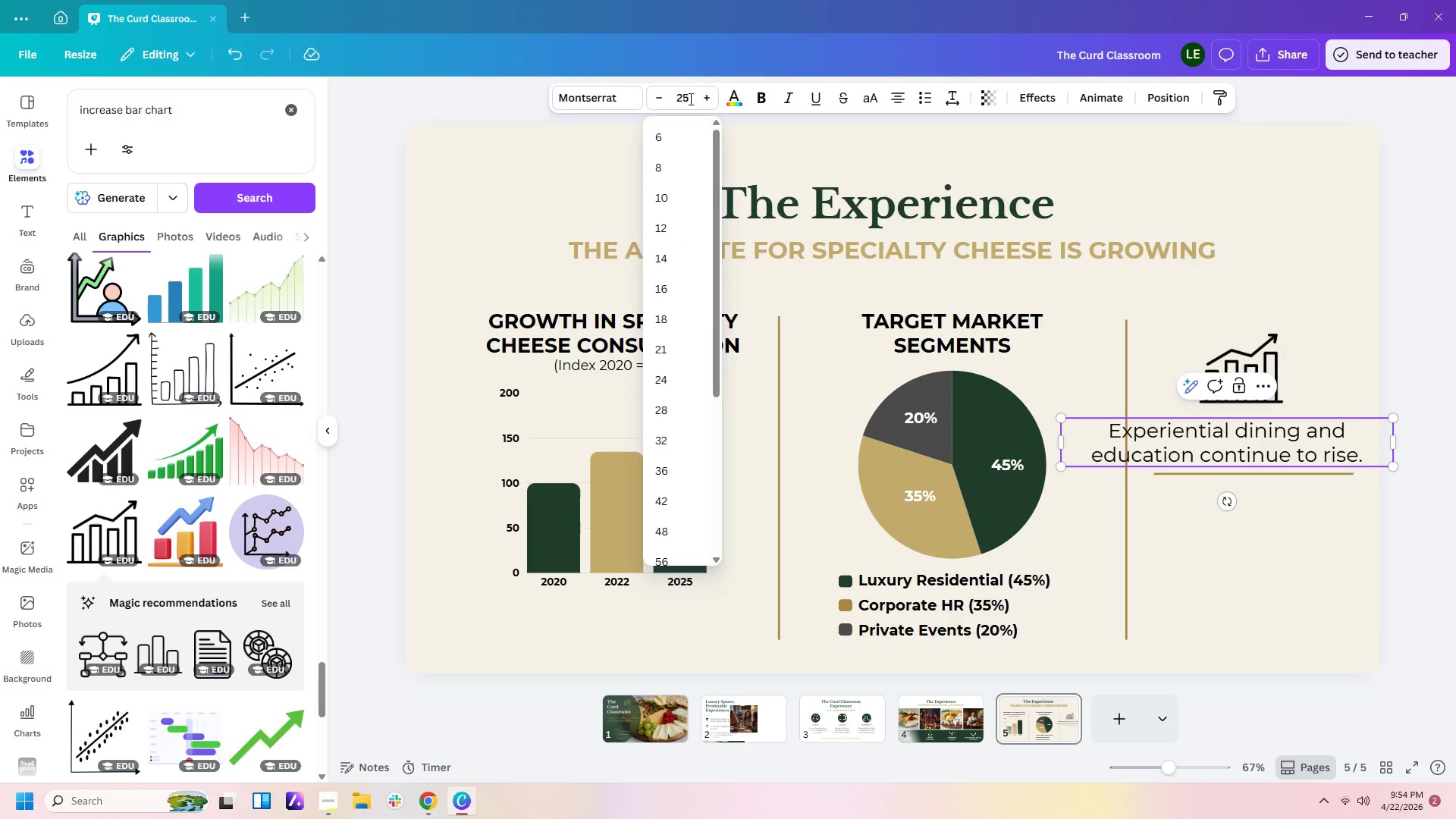 
key(Enter)
 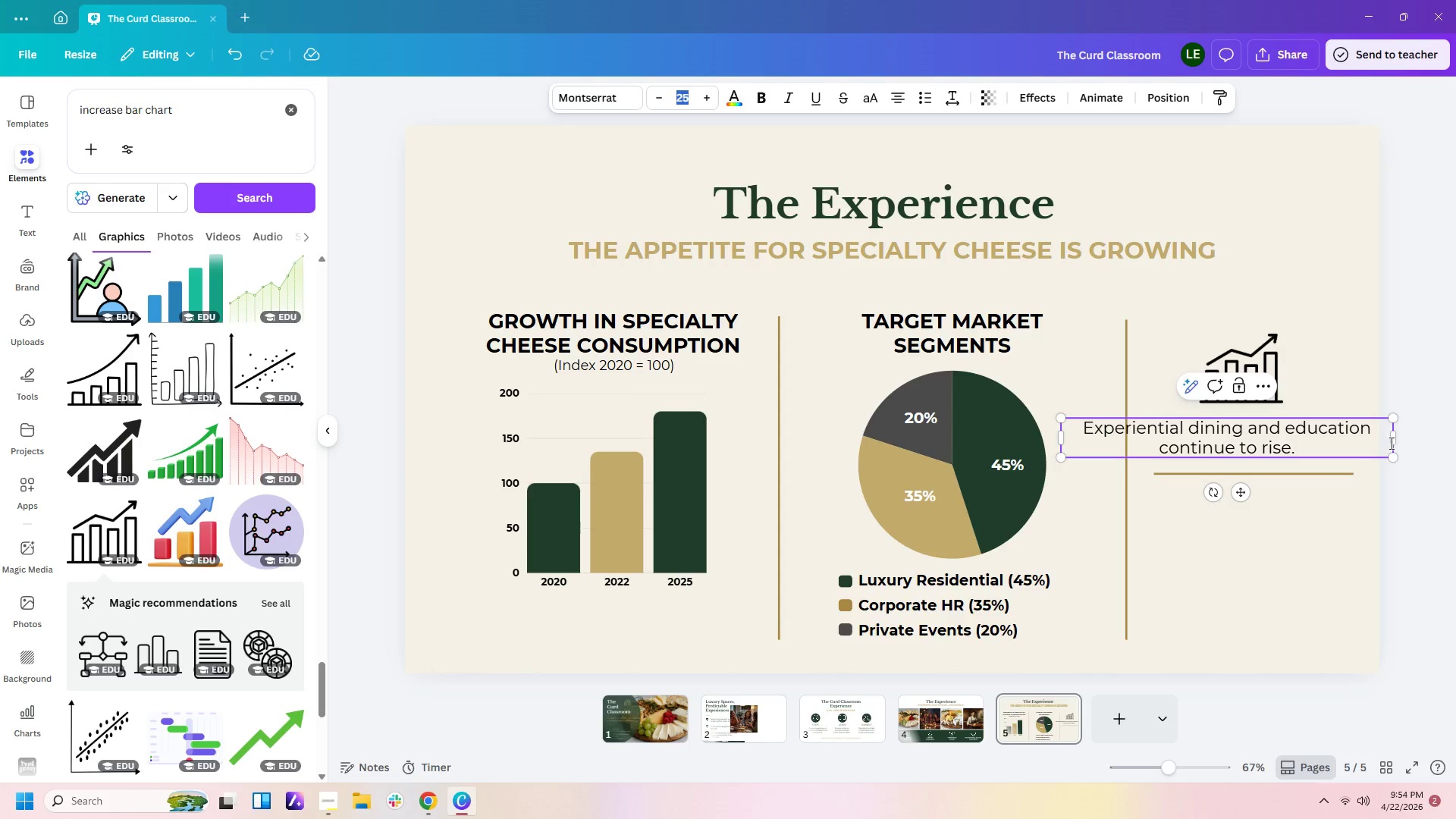 
left_click_drag(start_coordinate=[1400, 438], to_coordinate=[1254, 453])
 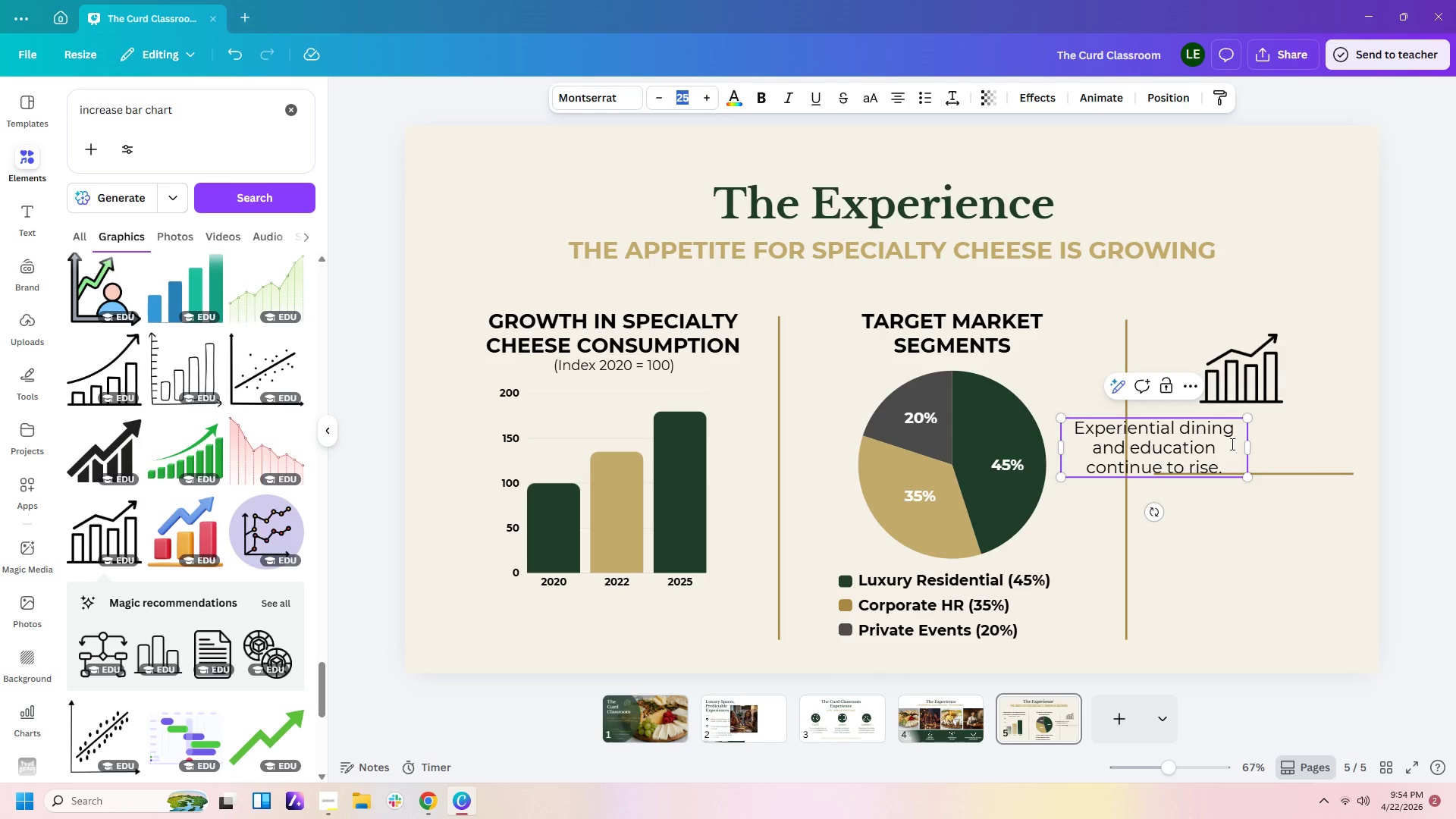 
left_click([1285, 444])
 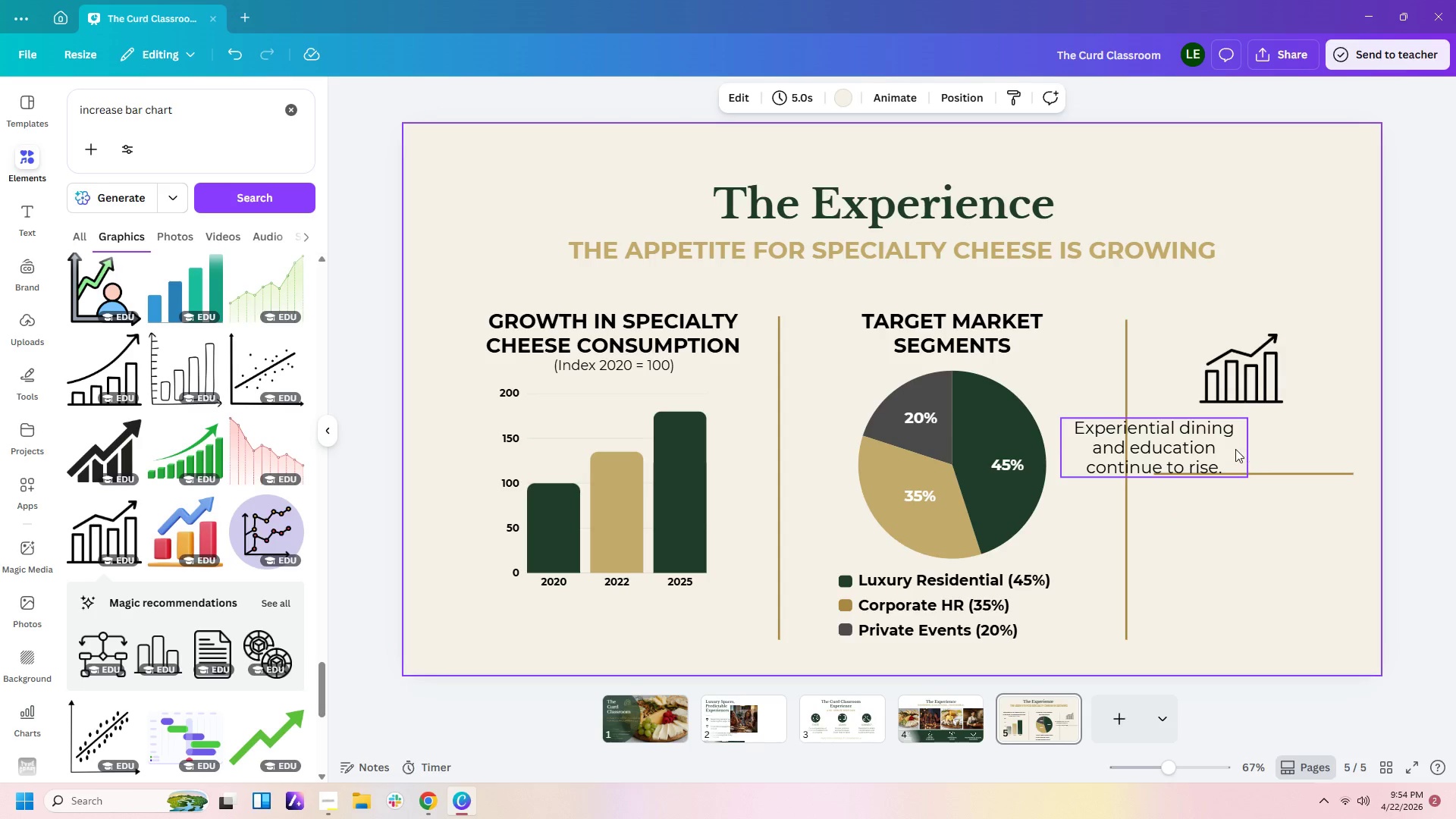 
left_click_drag(start_coordinate=[1234, 449], to_coordinate=[1332, 441])
 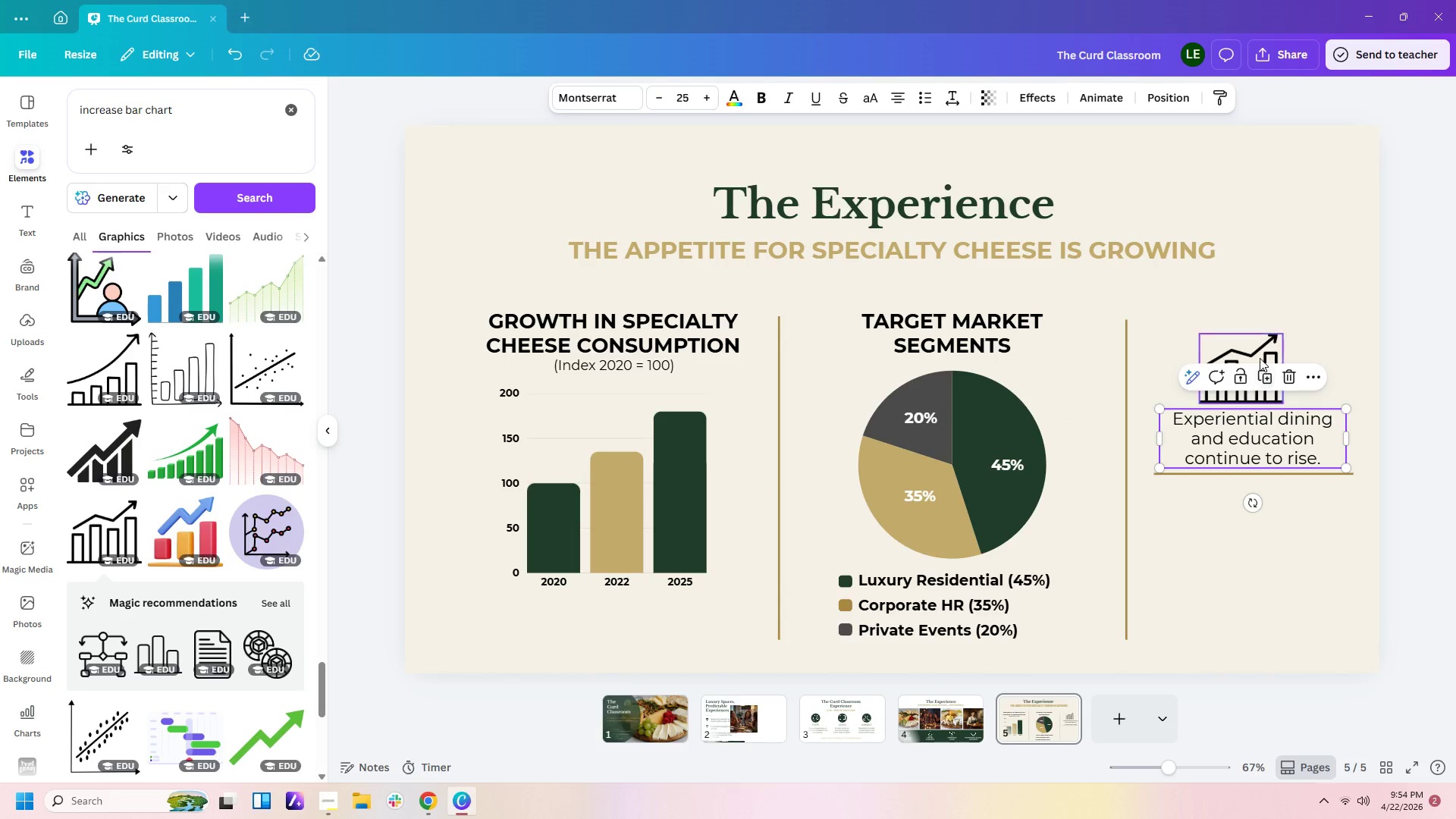 
left_click_drag(start_coordinate=[1254, 350], to_coordinate=[1270, 349])
 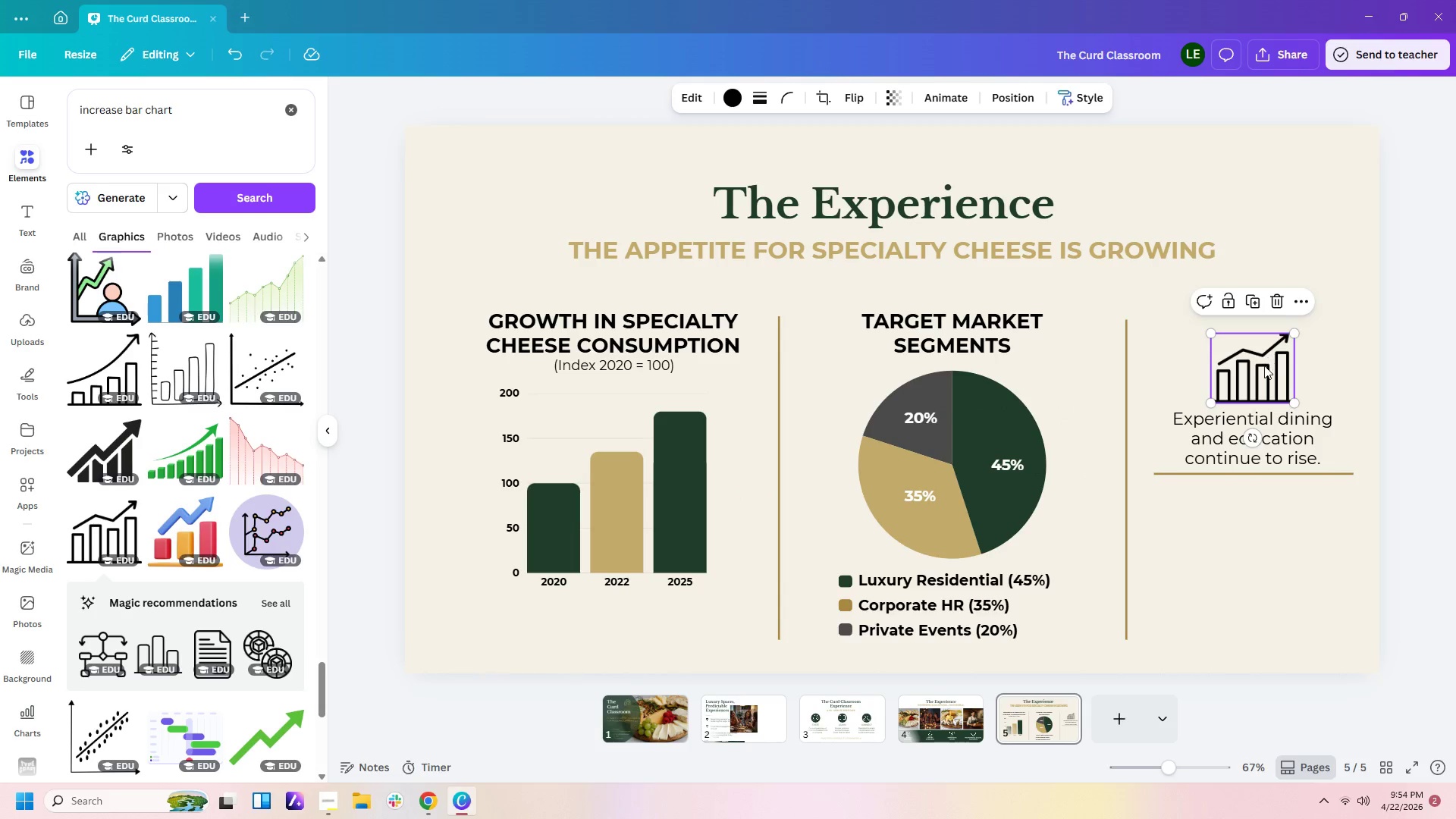 
left_click_drag(start_coordinate=[1264, 366], to_coordinate=[1259, 360])
 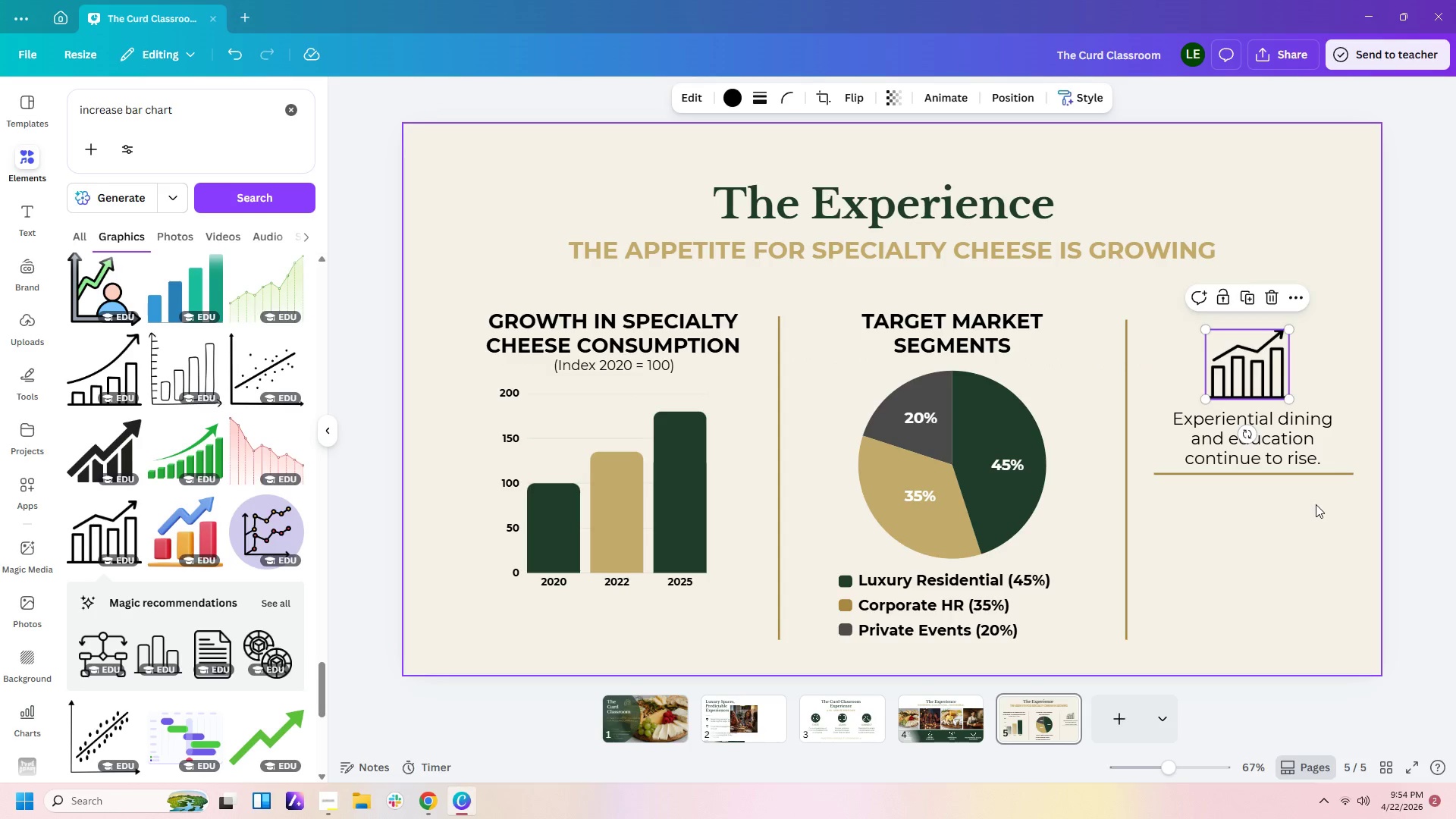 
left_click([1316, 504])
 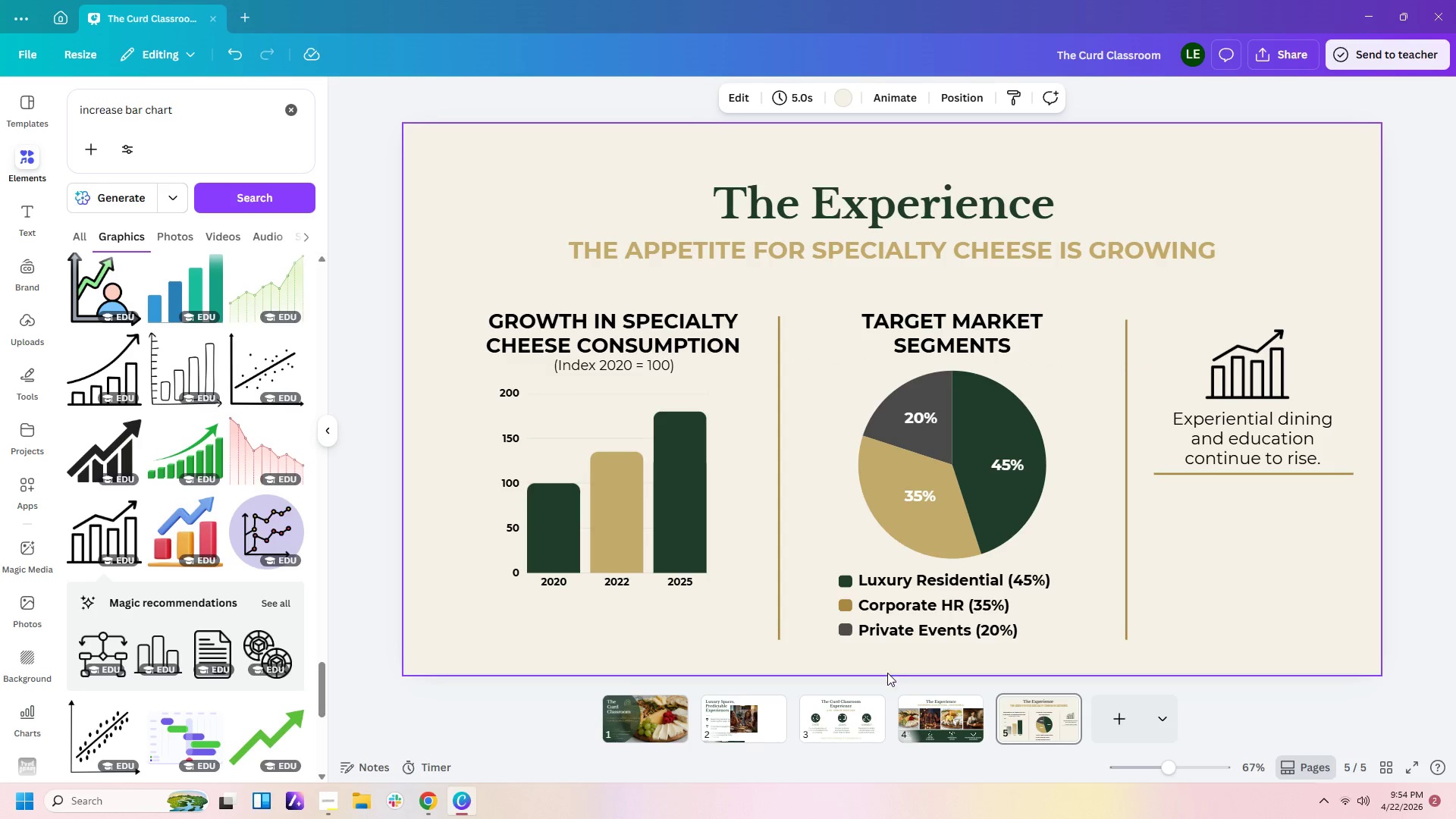 
left_click([1041, 730])
 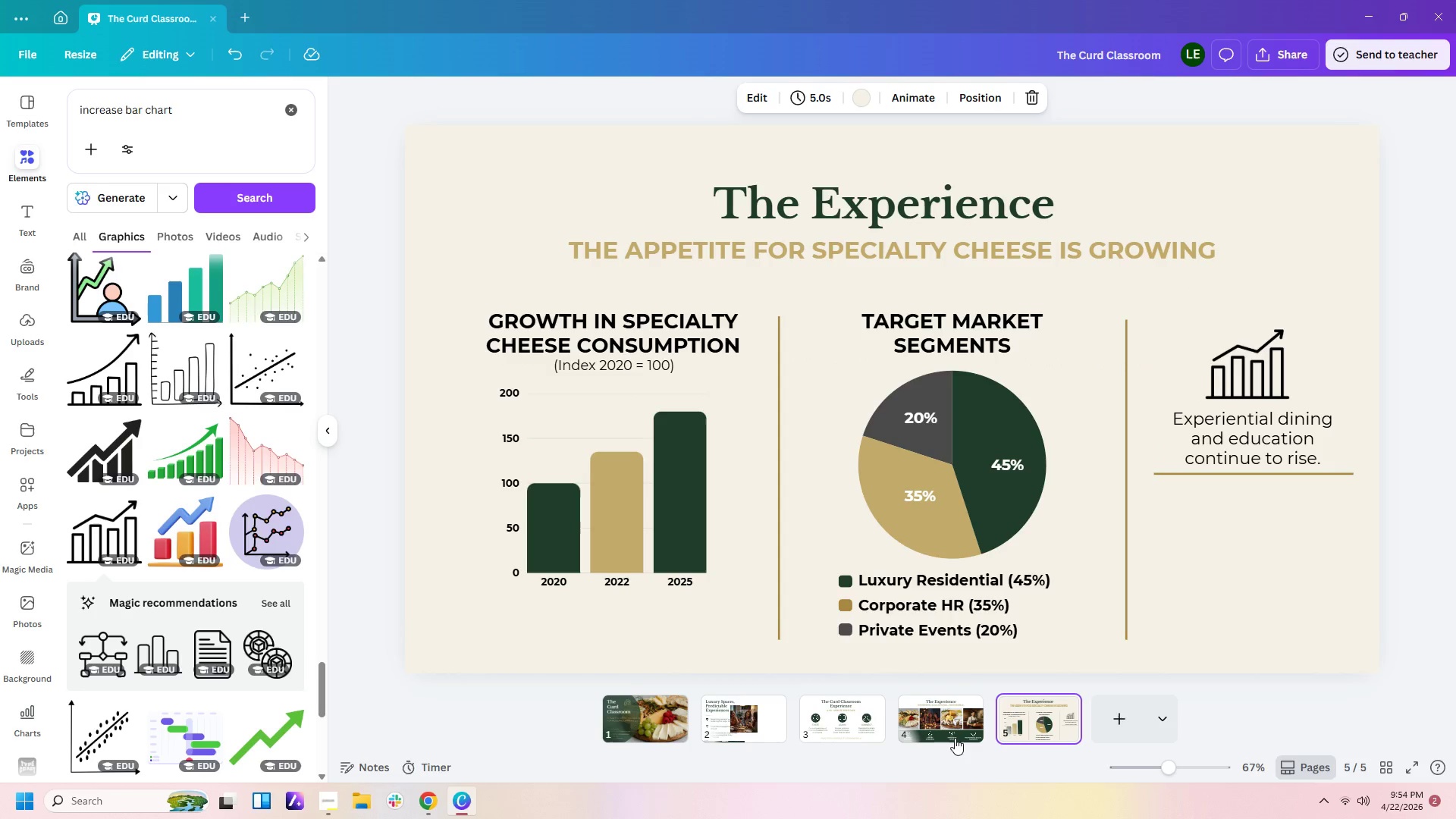 
left_click([950, 738])
 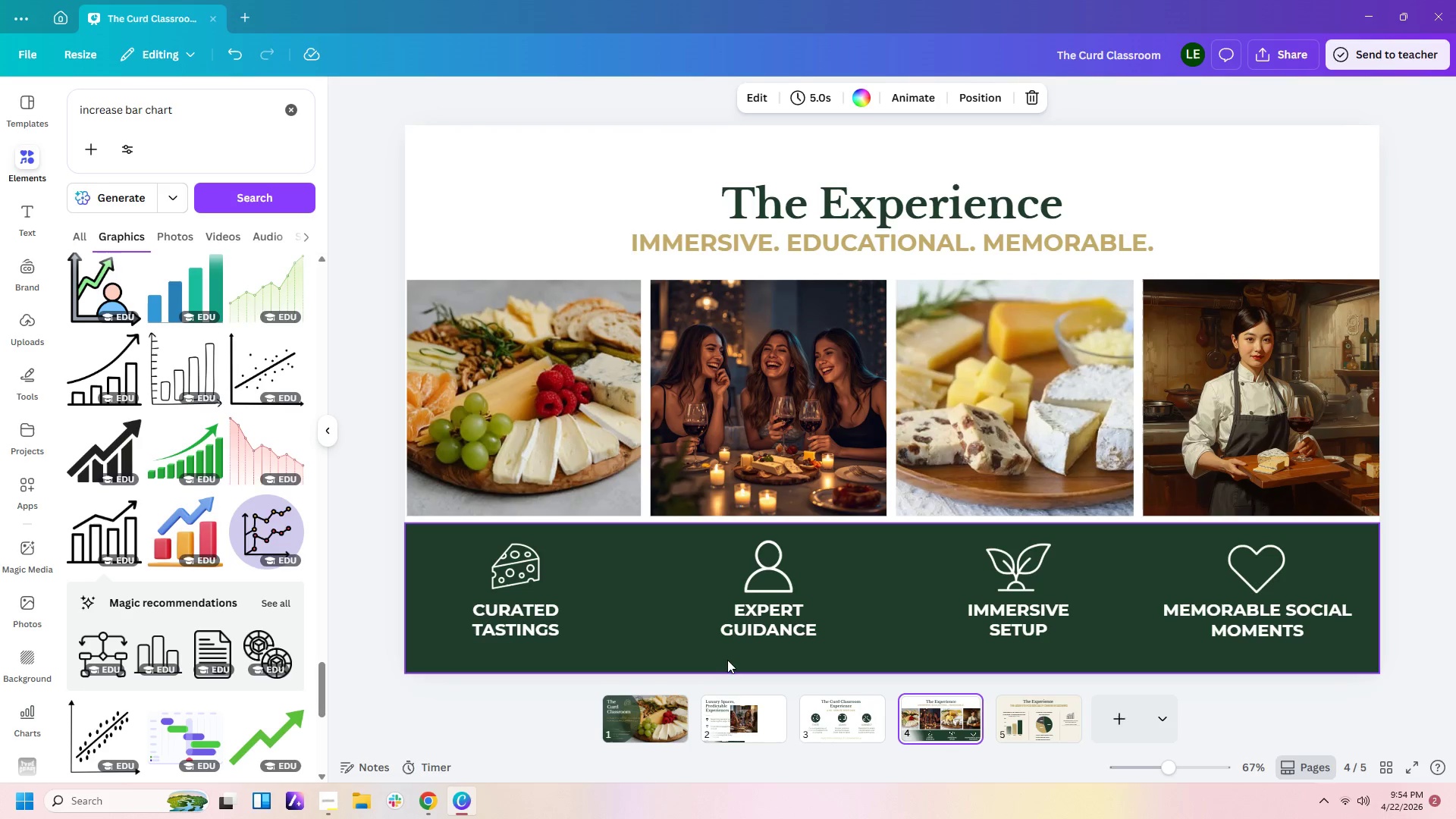 
left_click([837, 739])
 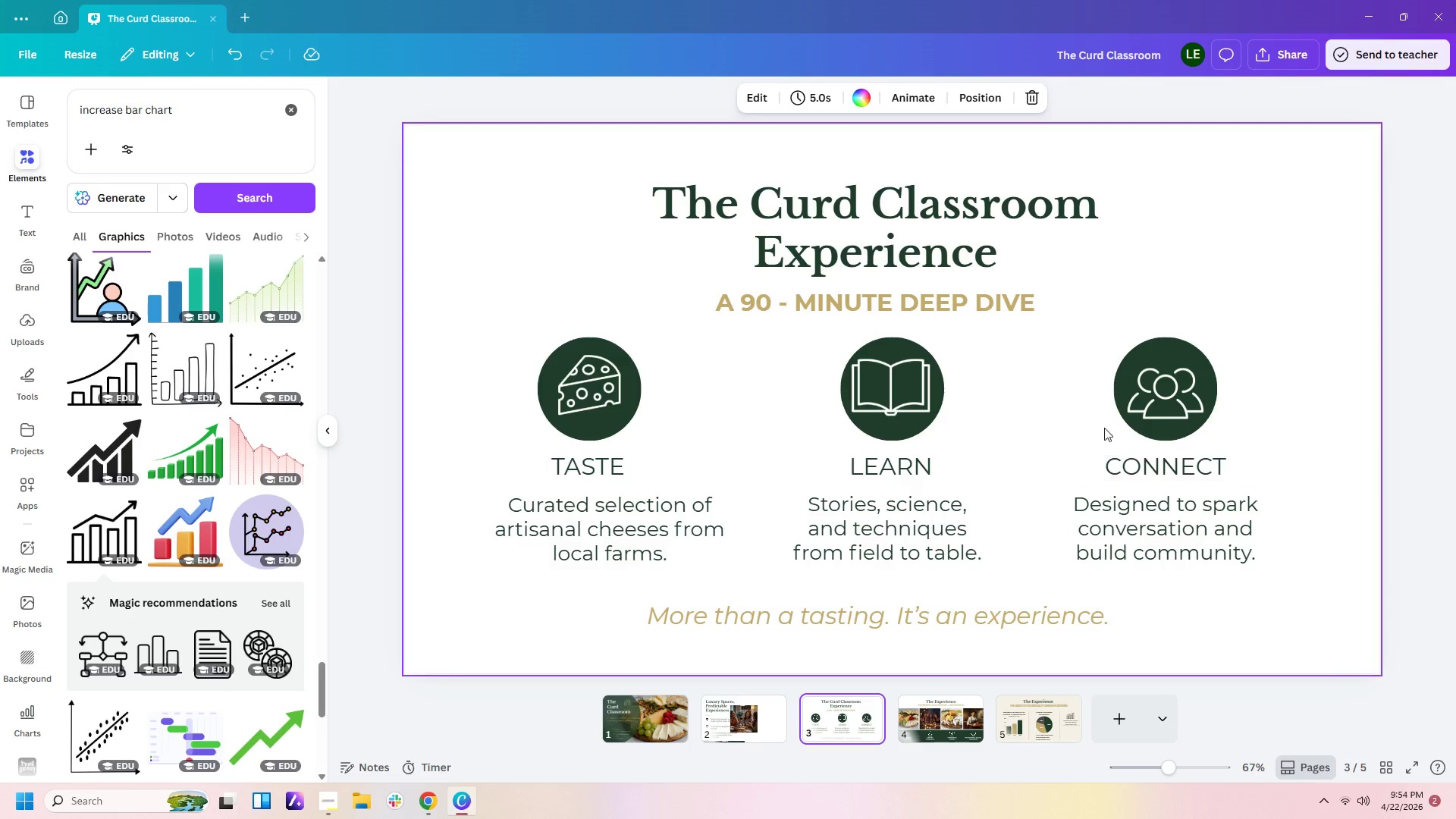 
left_click_drag(start_coordinate=[1106, 351], to_coordinate=[1189, 408])
 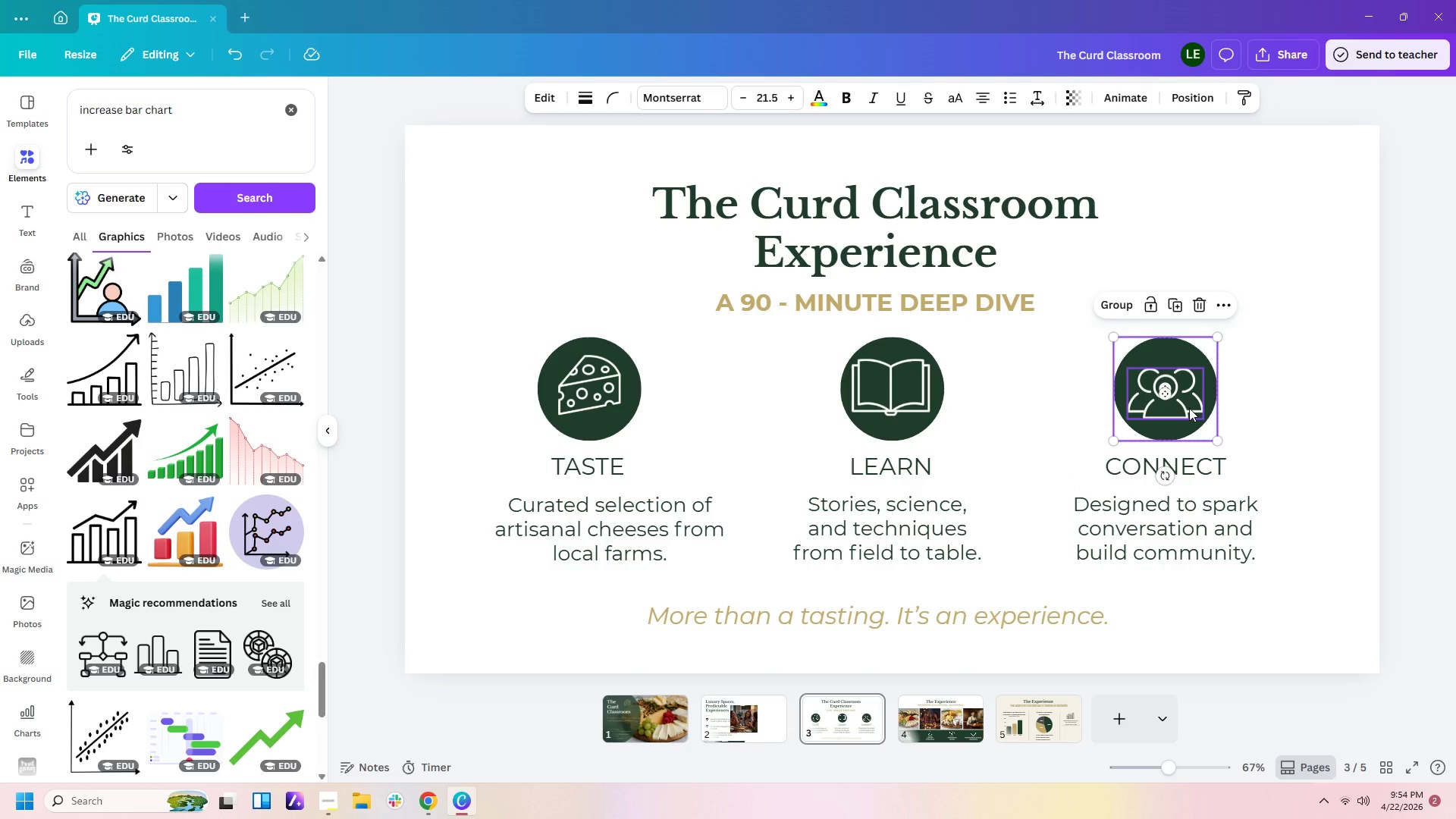 
key(Control+C)
 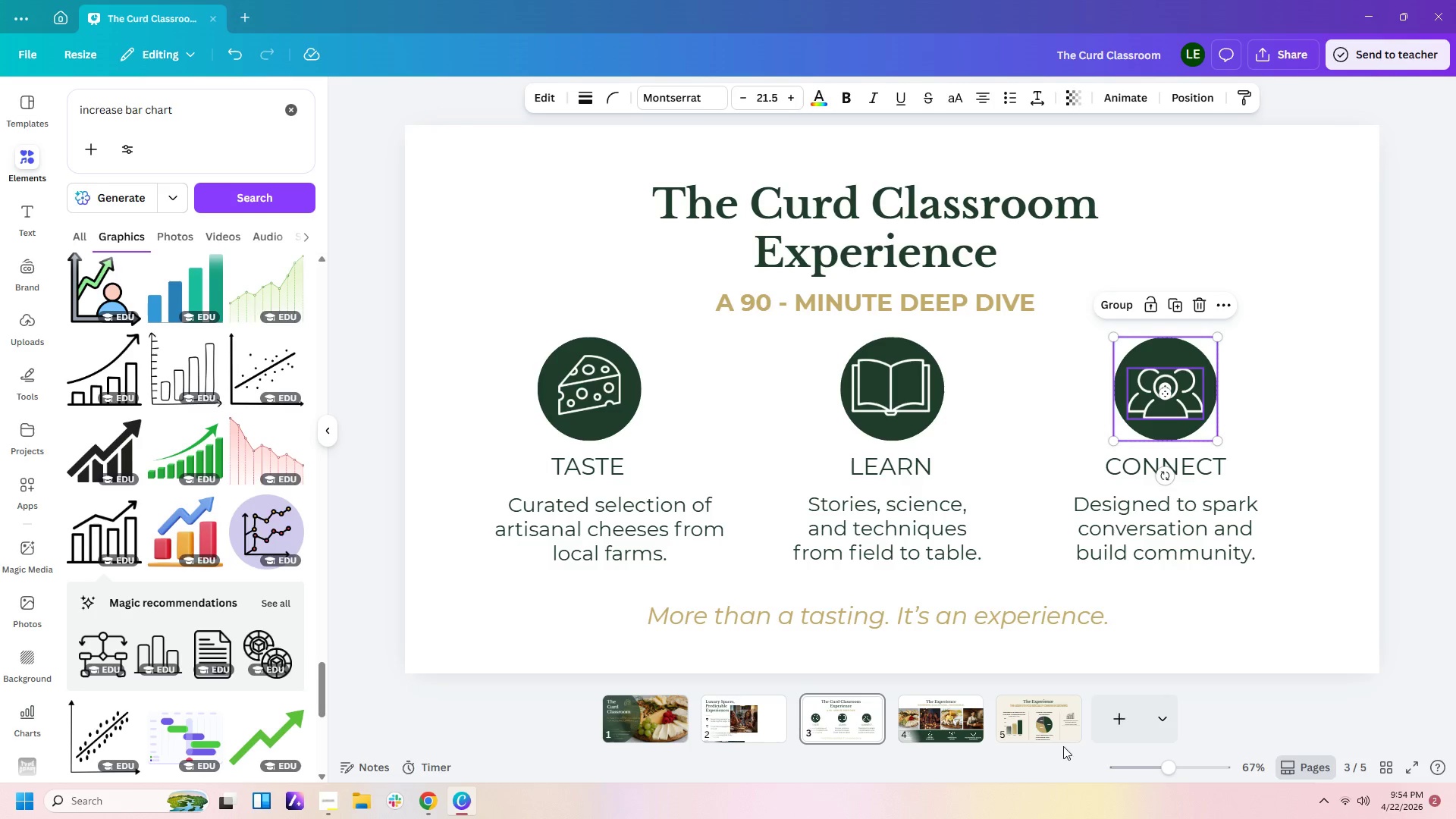 
left_click([1050, 726])
 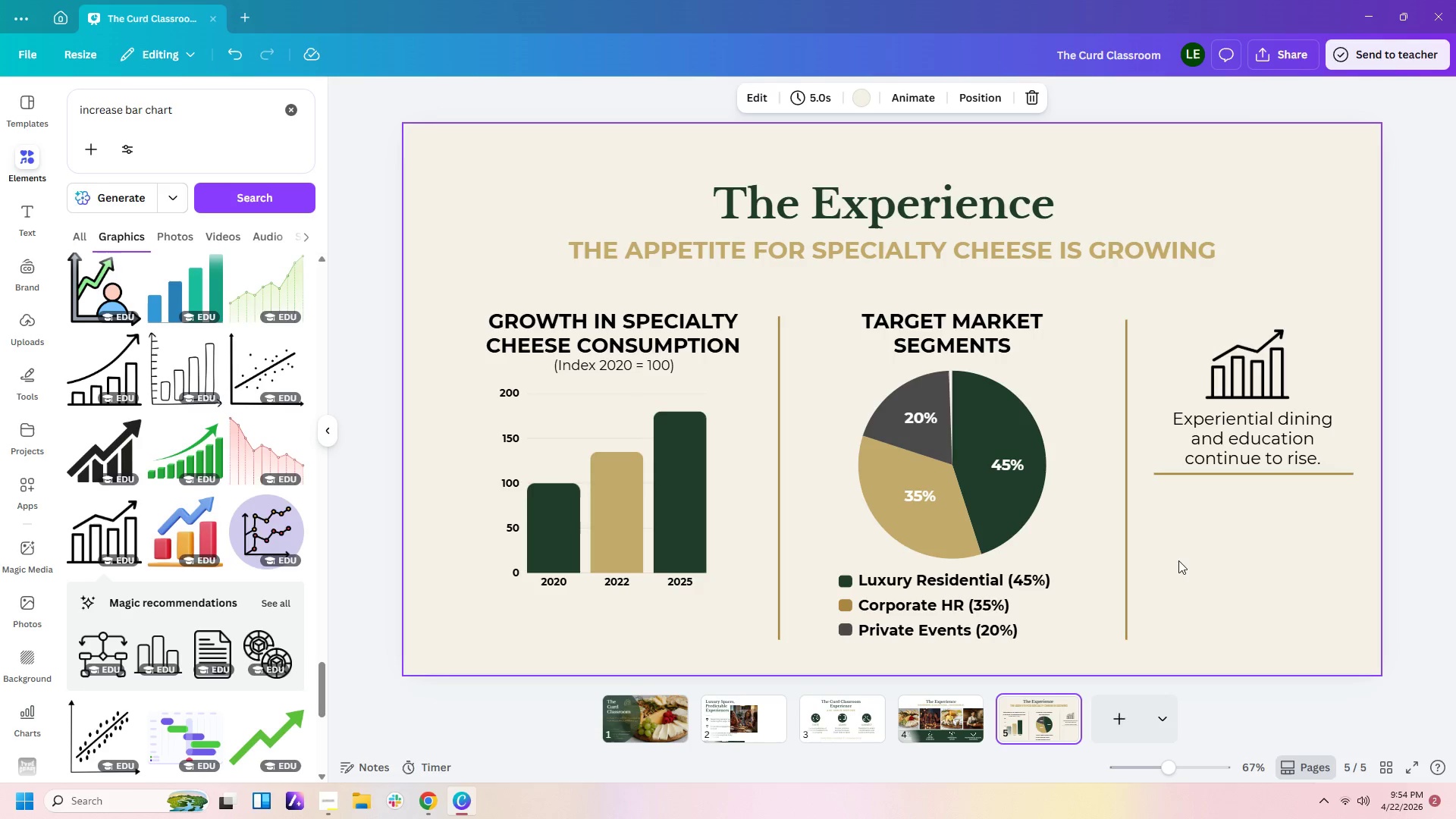 
left_click([1180, 553])
 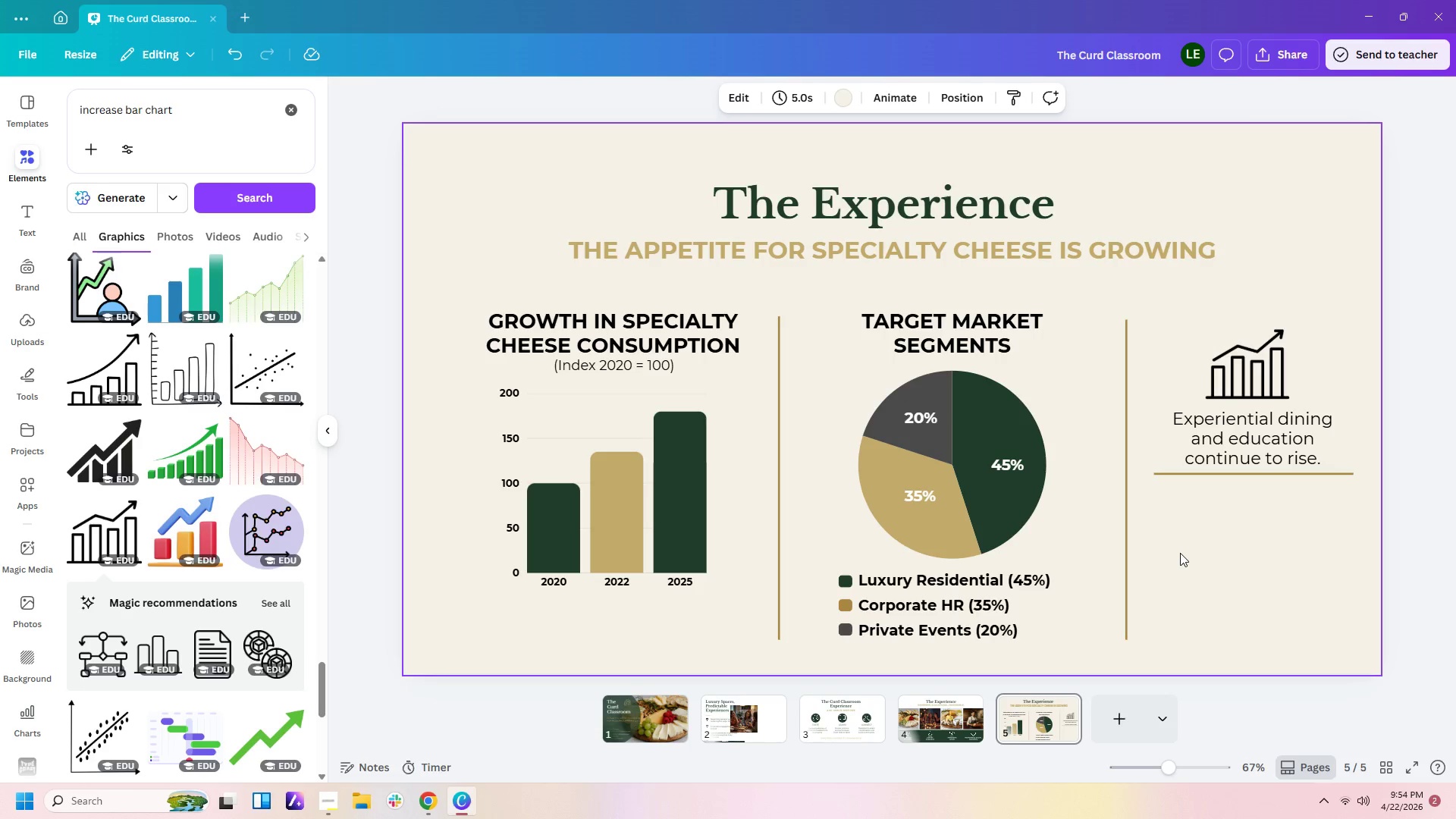 
key(Control+V)
 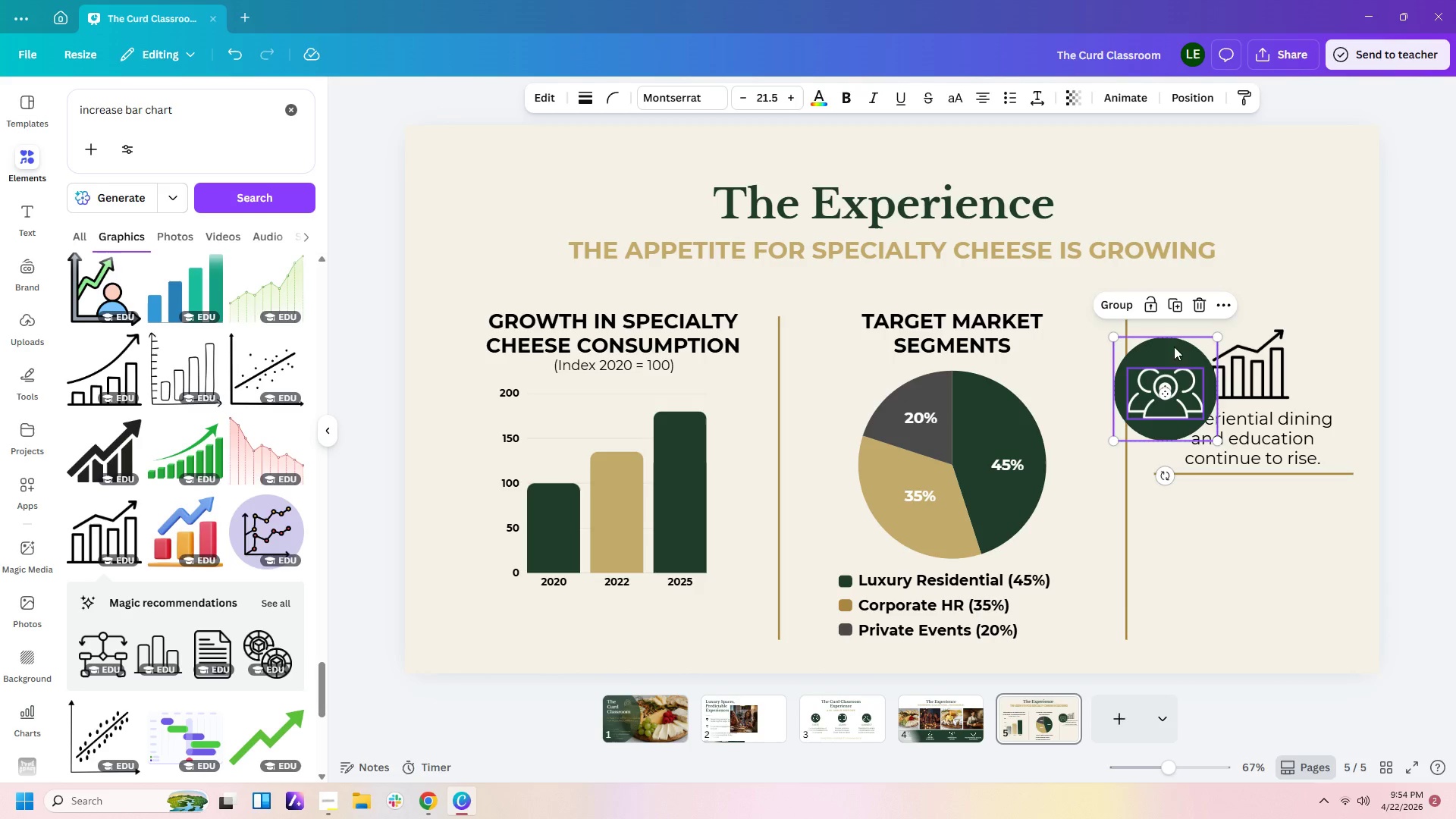 
left_click_drag(start_coordinate=[1171, 354], to_coordinate=[1257, 498])
 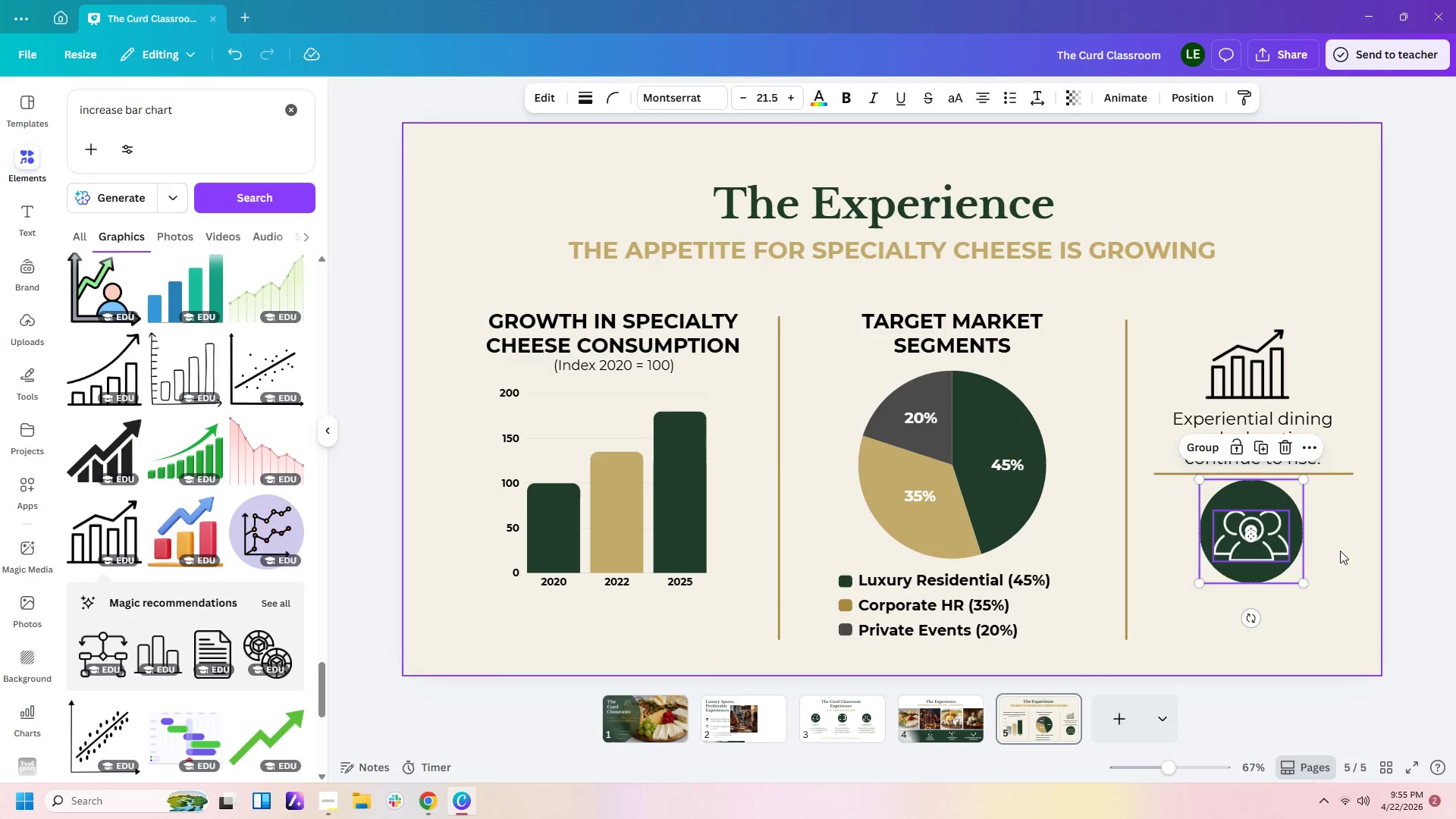 
left_click([1340, 551])
 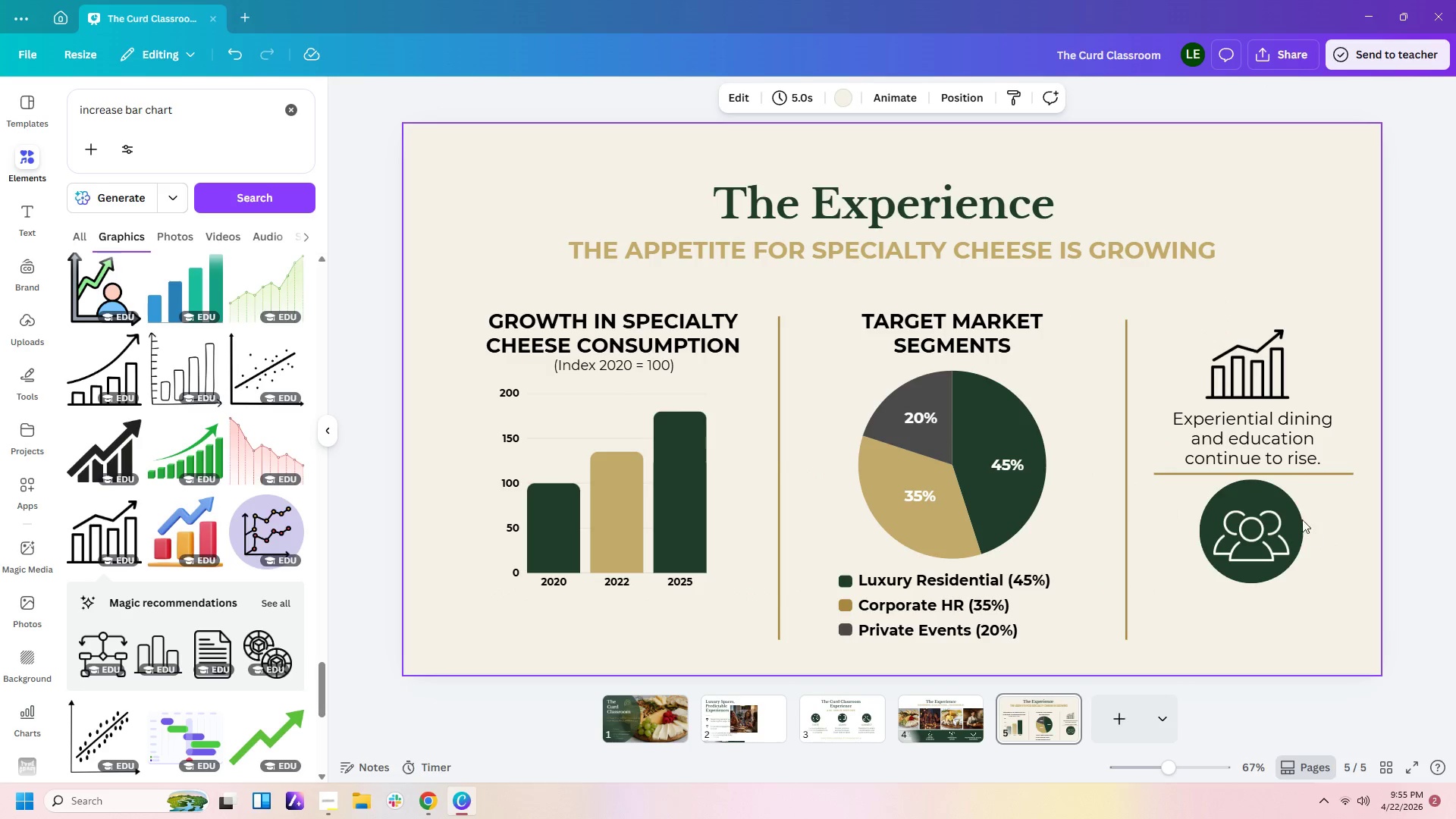 
left_click([1291, 509])
 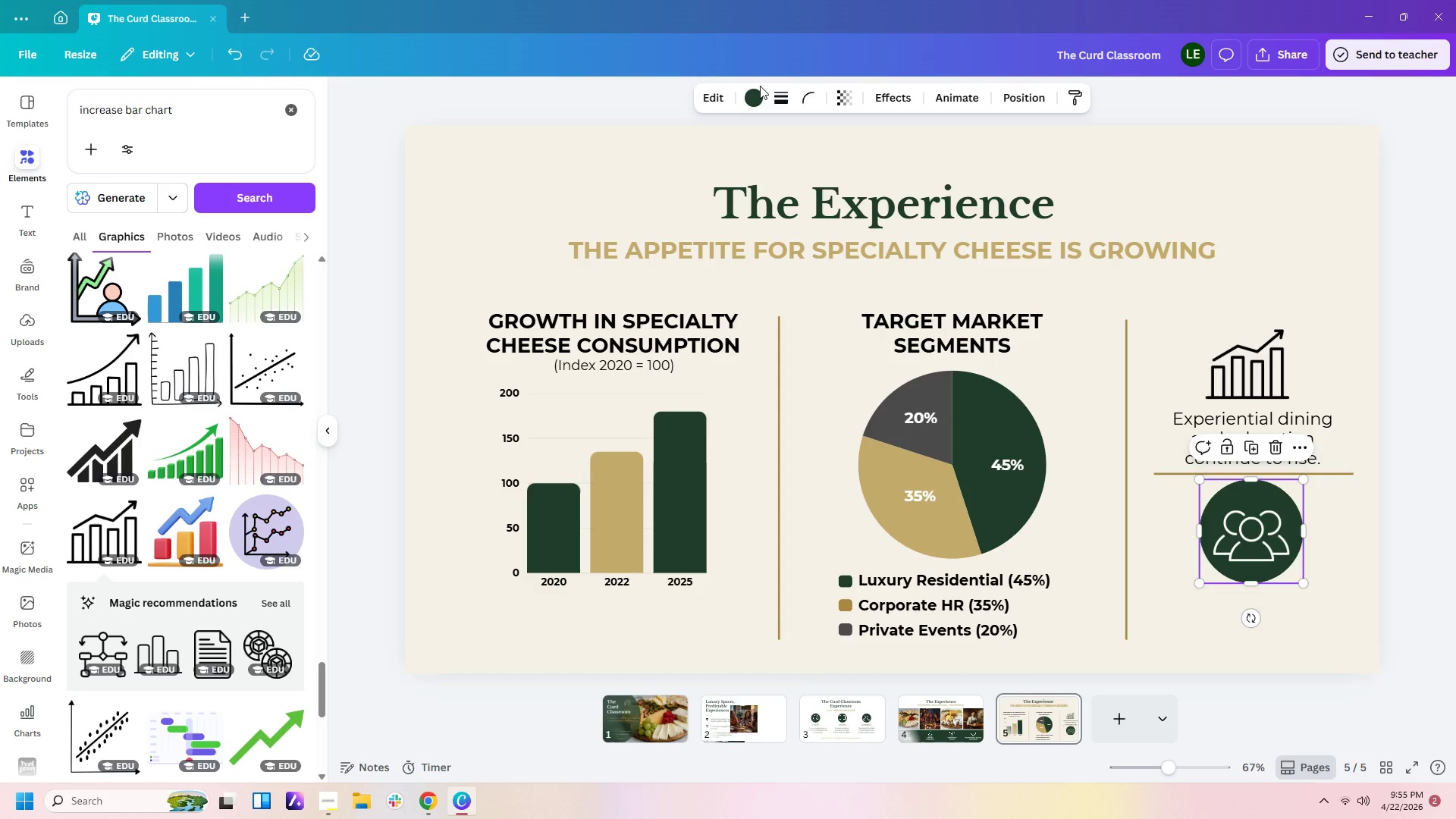 
left_click([758, 99])
 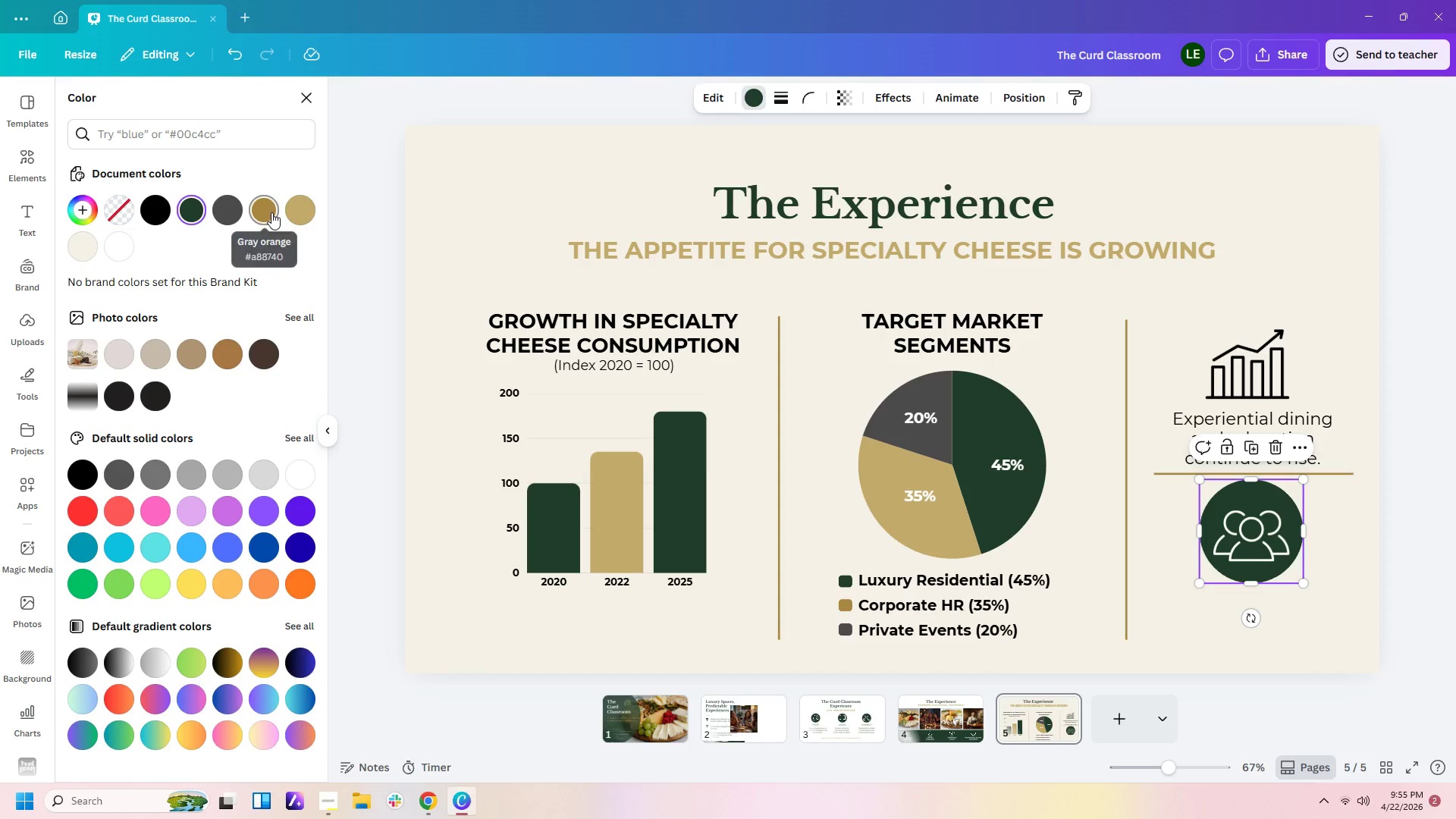 
left_click([271, 212])
 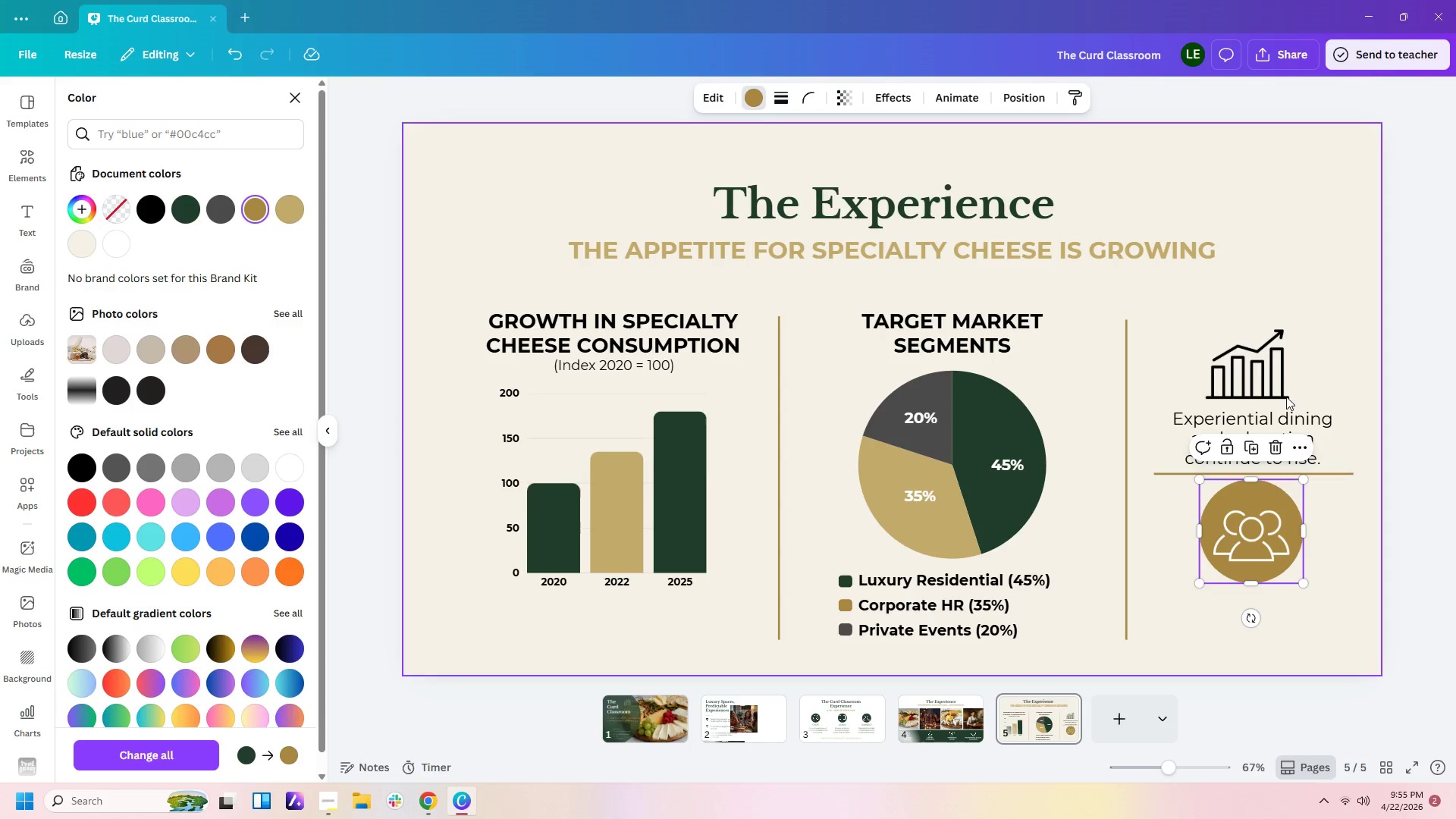 
left_click([1302, 366])
 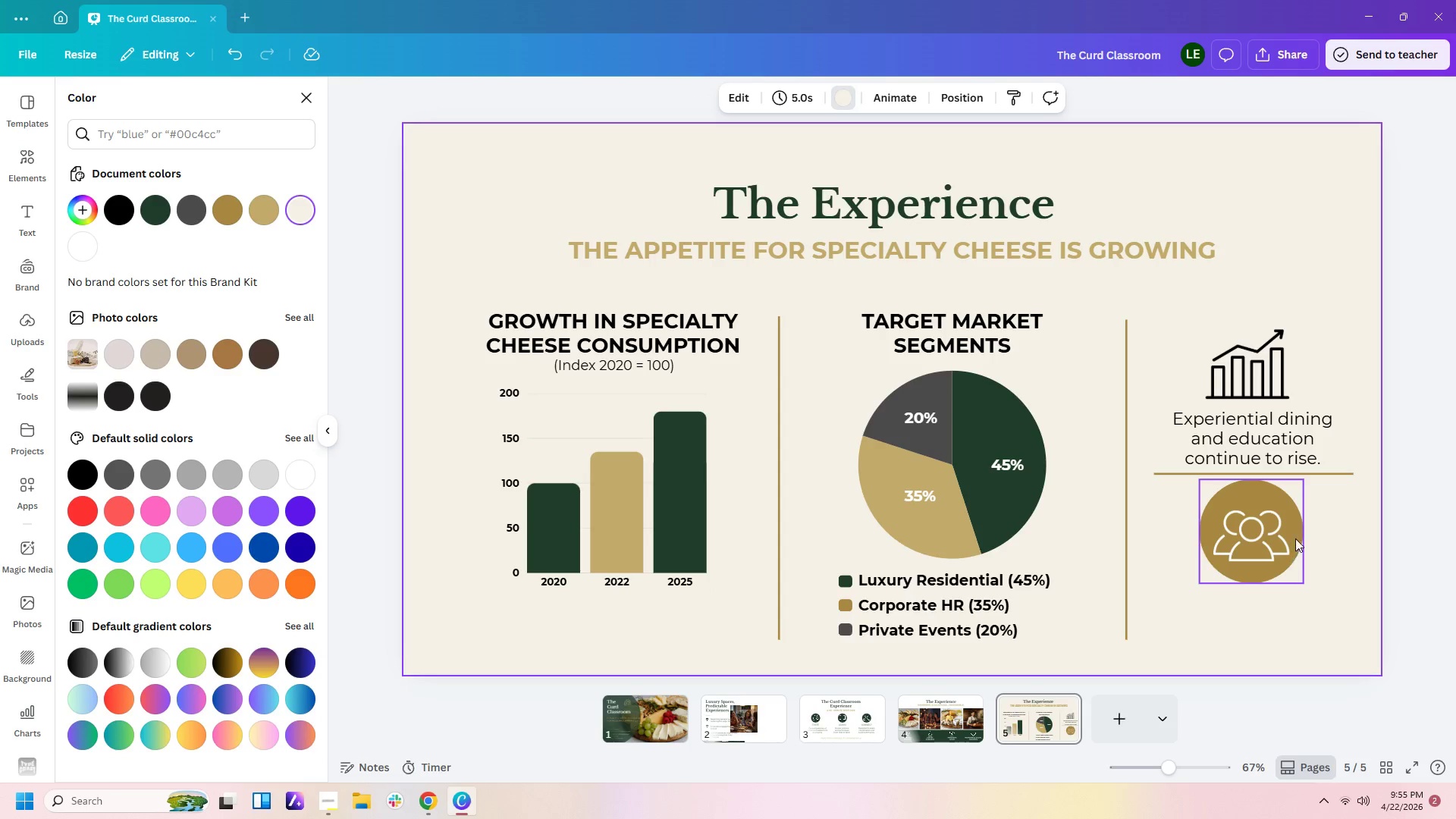 
left_click([1295, 535])
 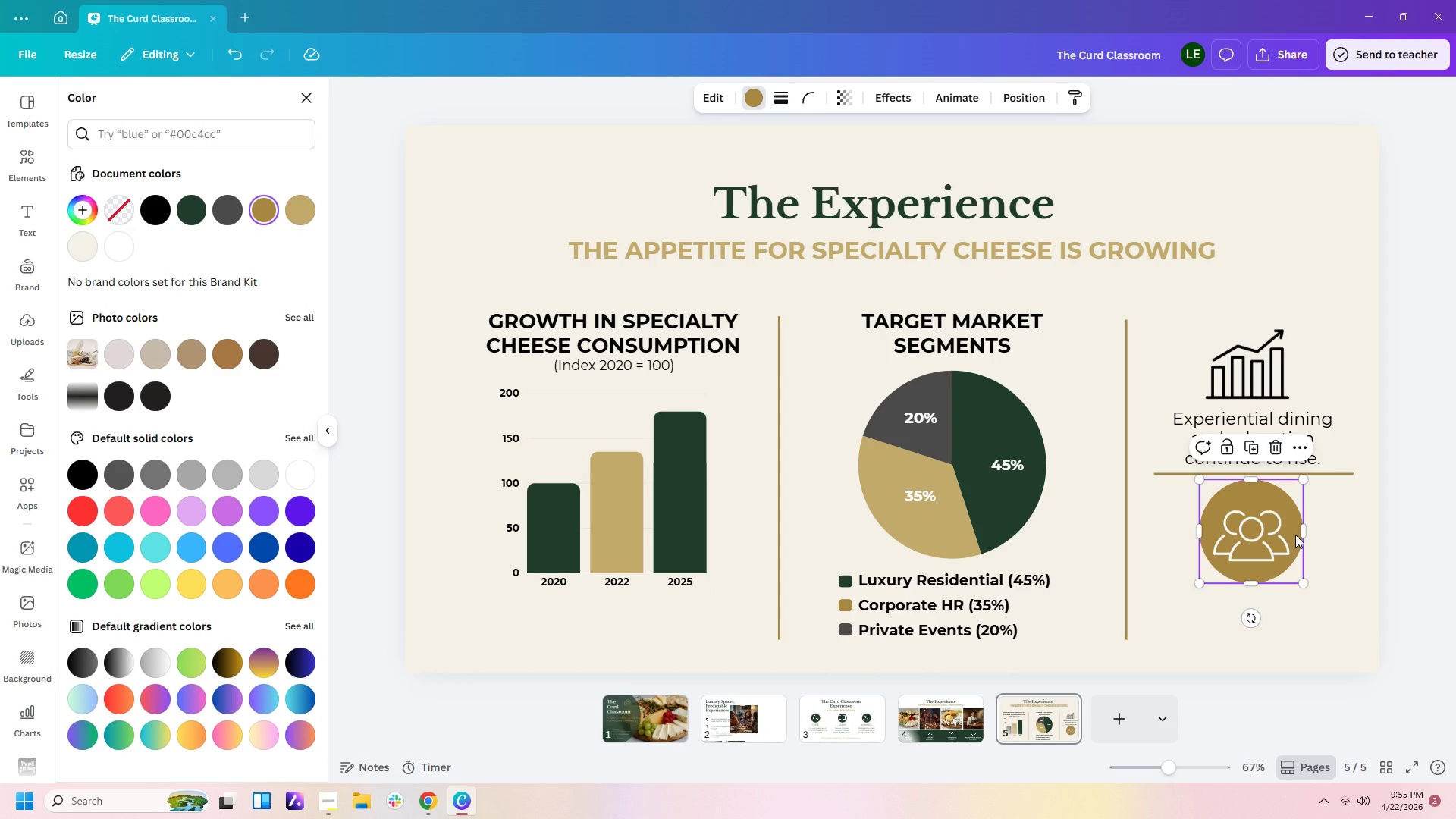 
key(Control+C)
 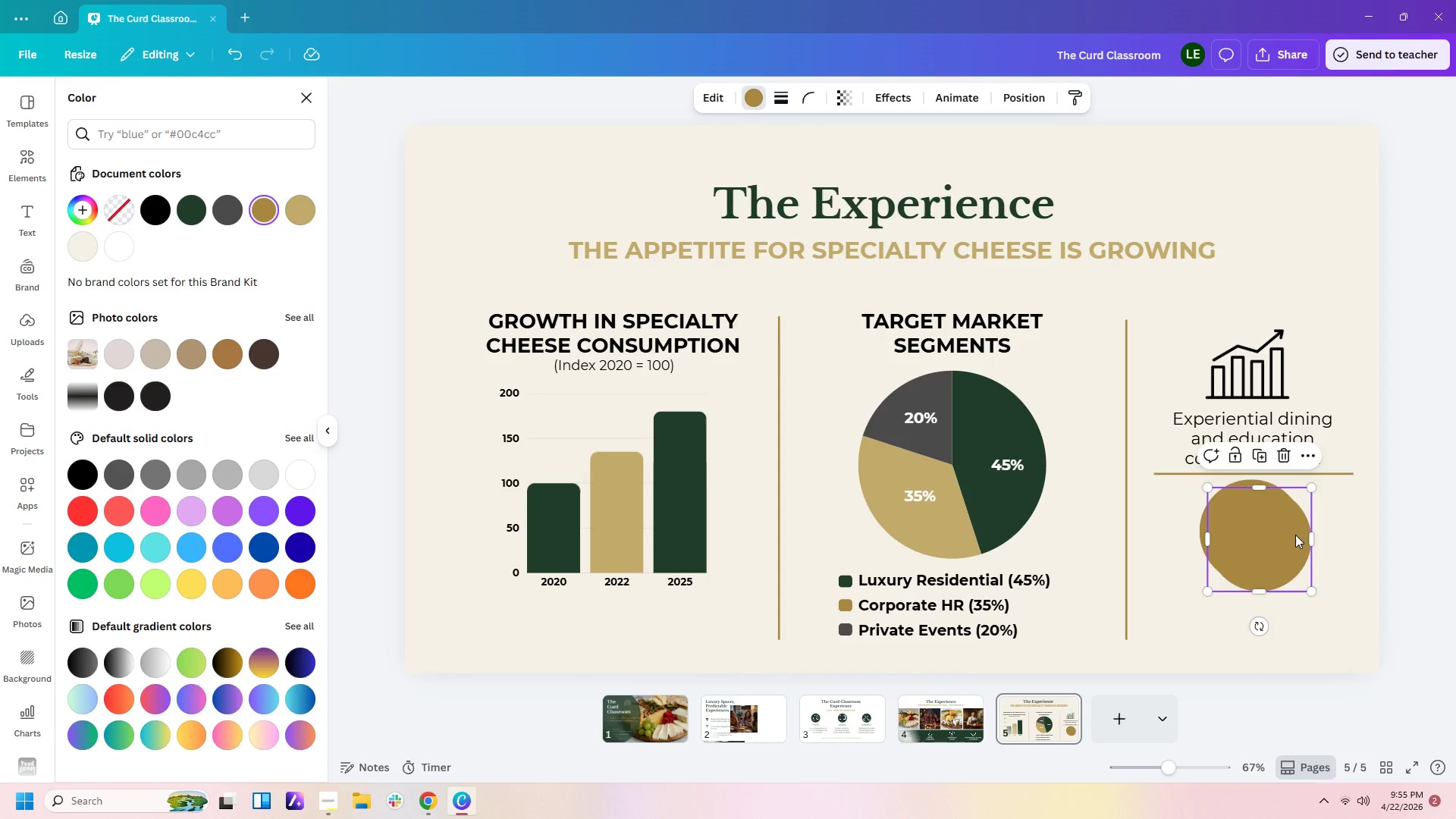 
key(Control+V)
 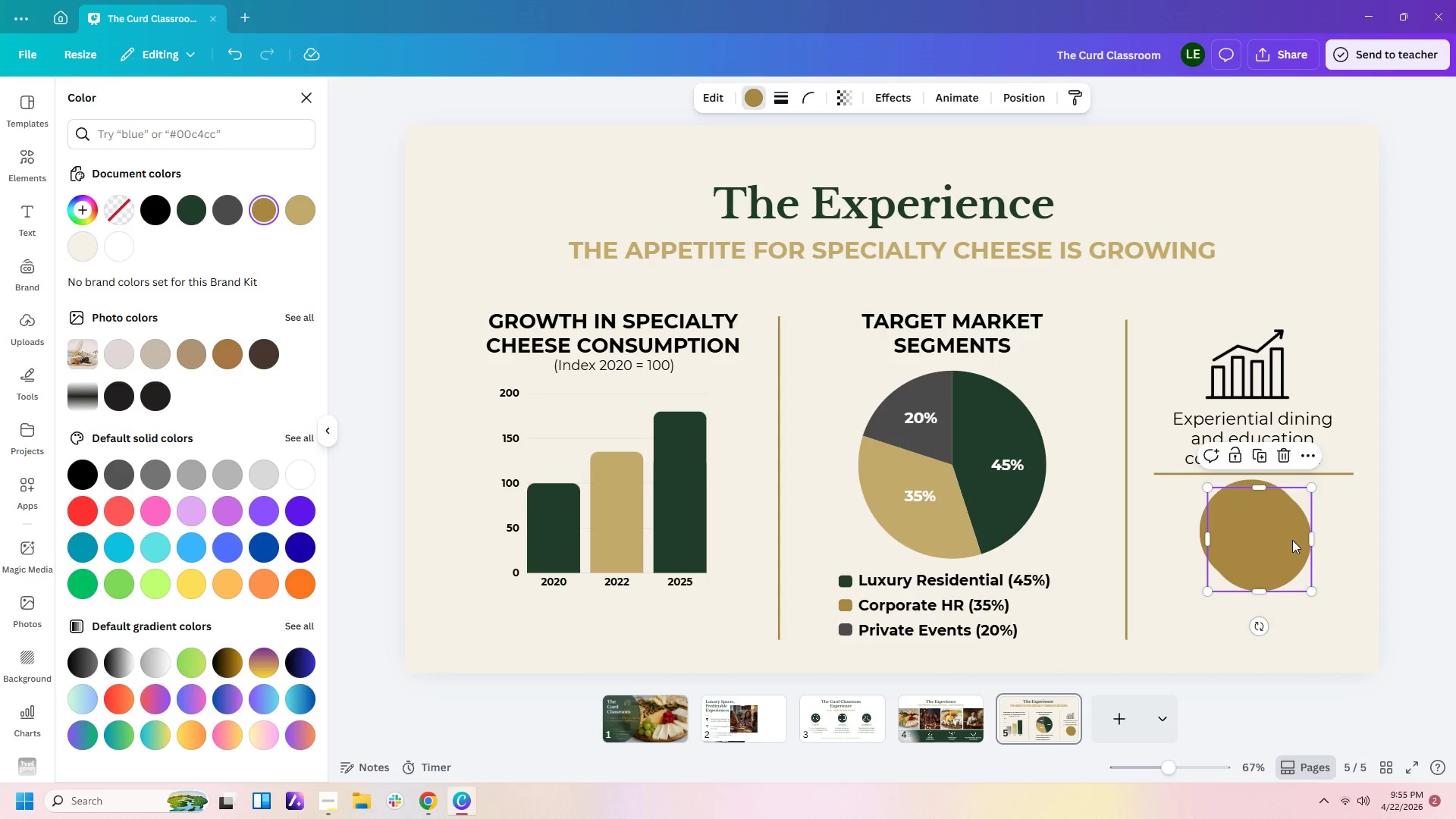 
left_click_drag(start_coordinate=[1292, 540], to_coordinate=[1282, 356])
 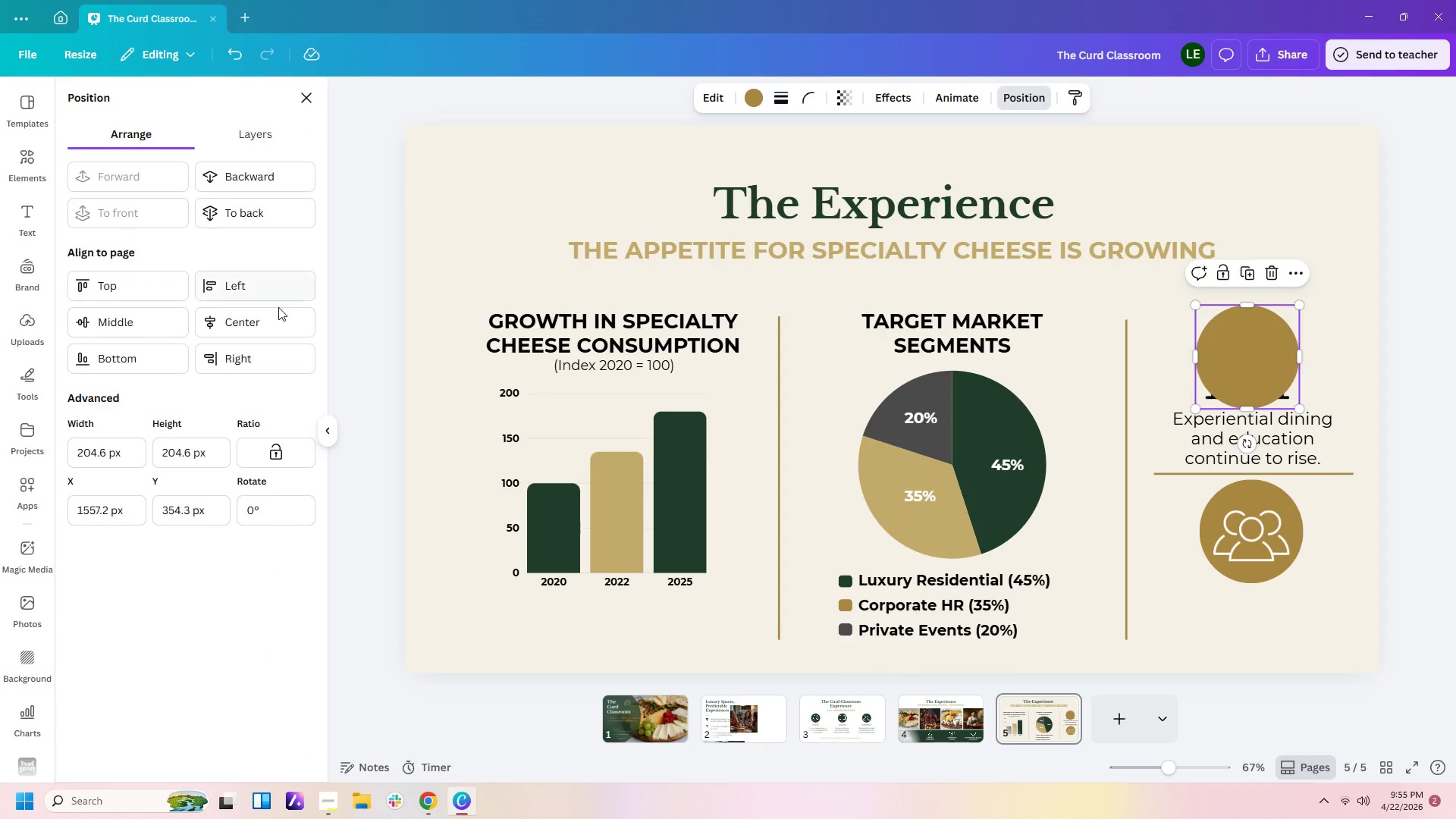 
left_click([256, 318])
 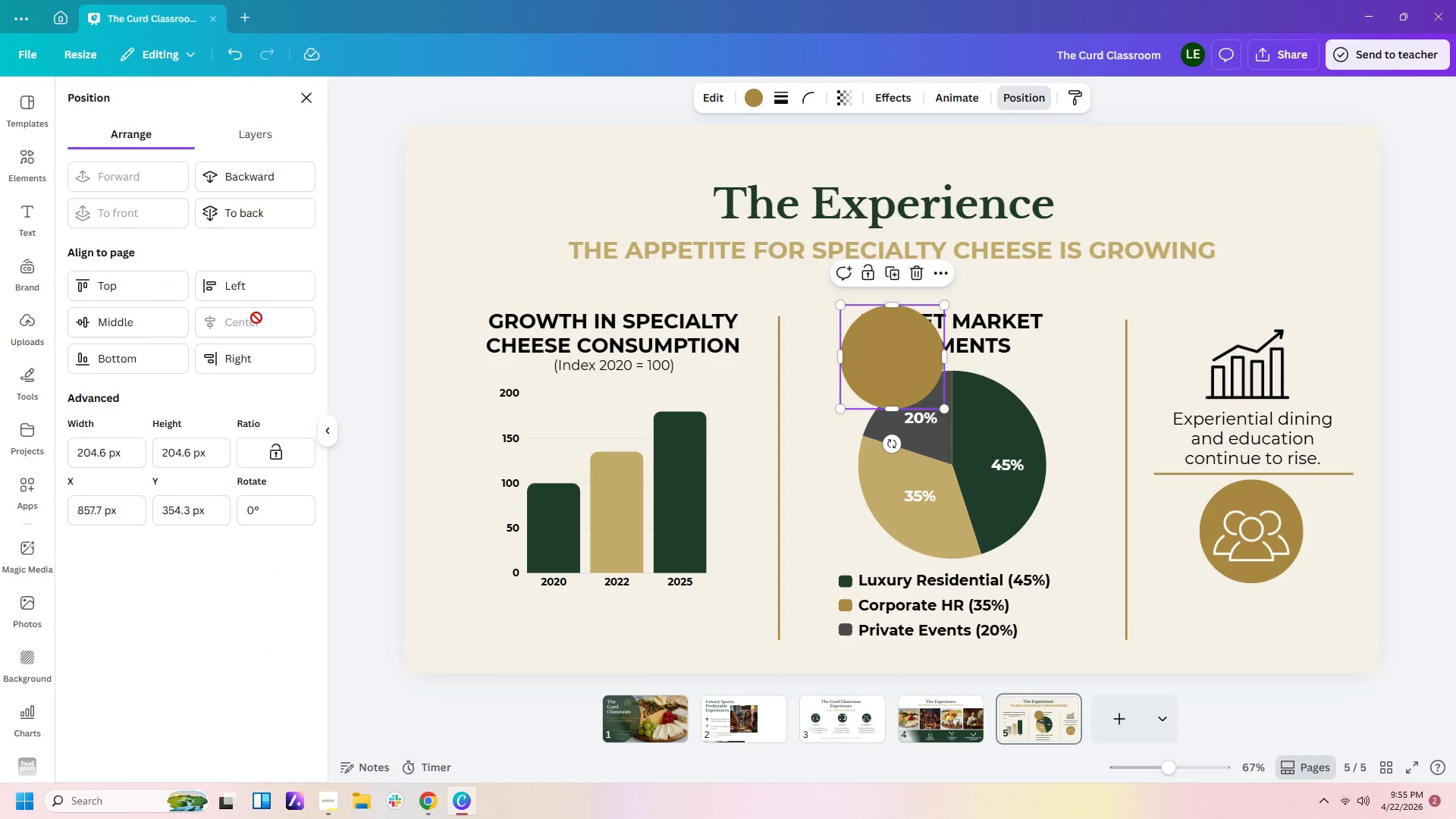 
key(Control+Z)
 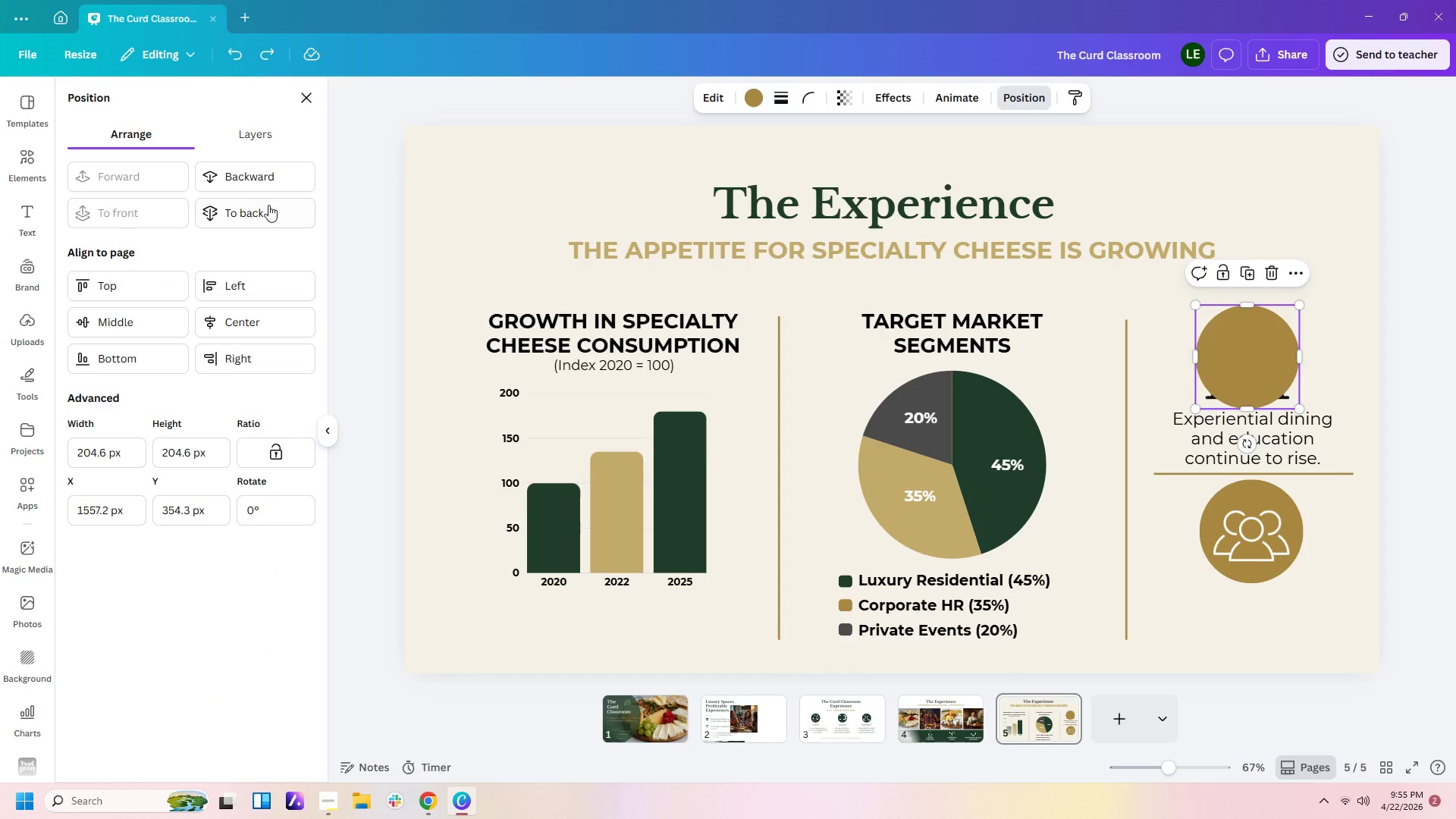 
left_click([268, 212])
 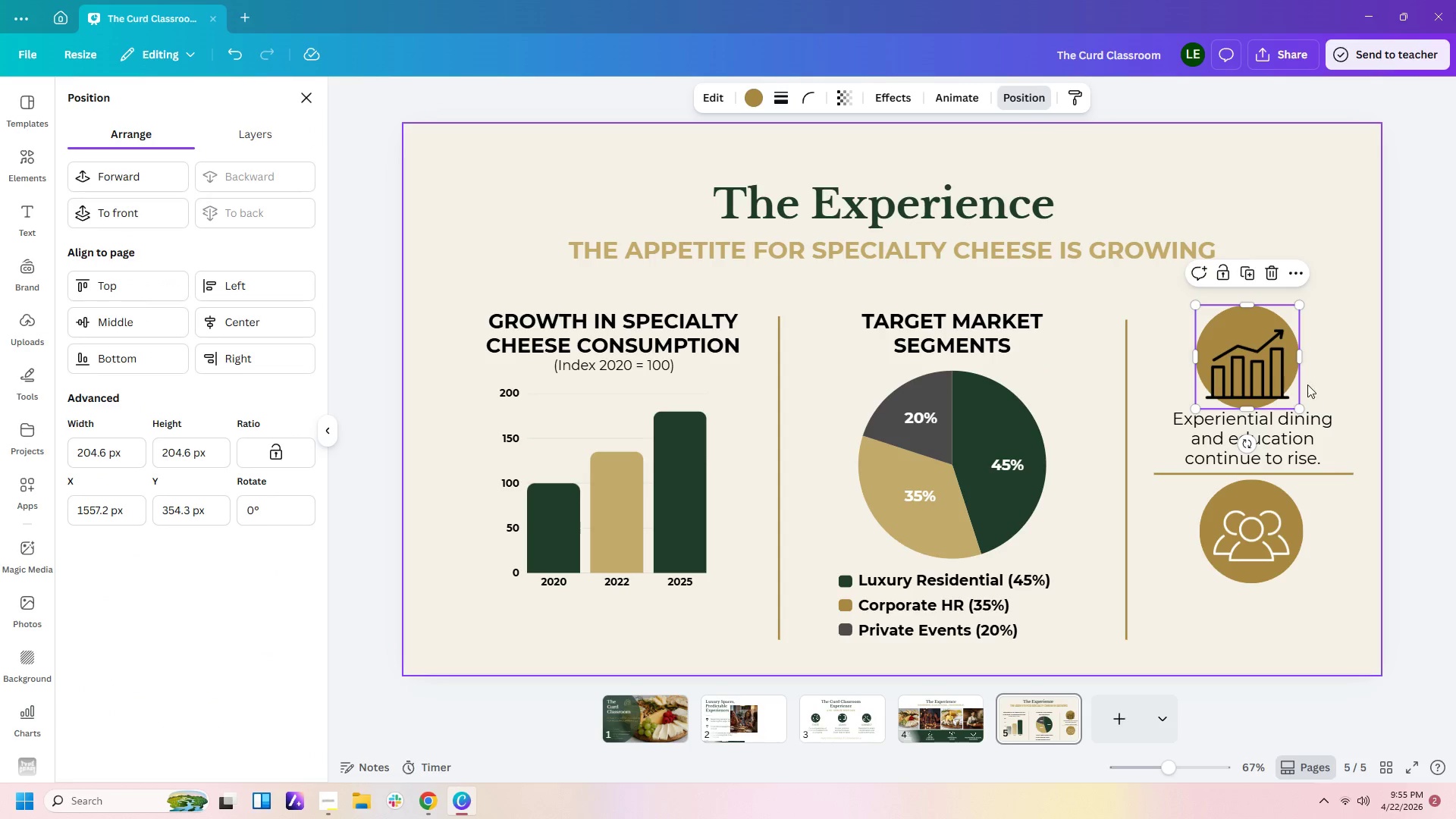 
left_click([1260, 356])
 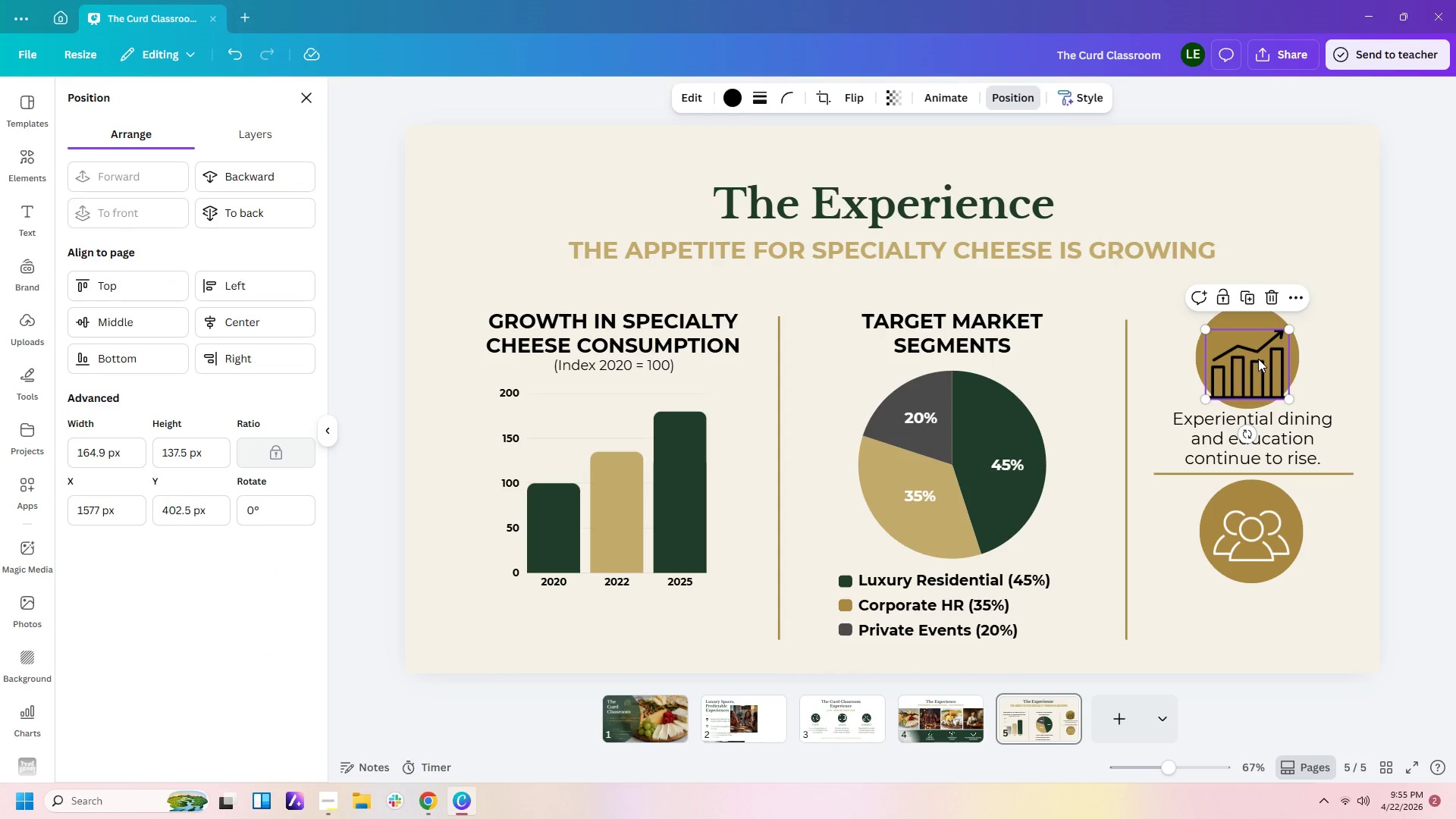 
left_click_drag(start_coordinate=[1258, 359], to_coordinate=[1258, 350])
 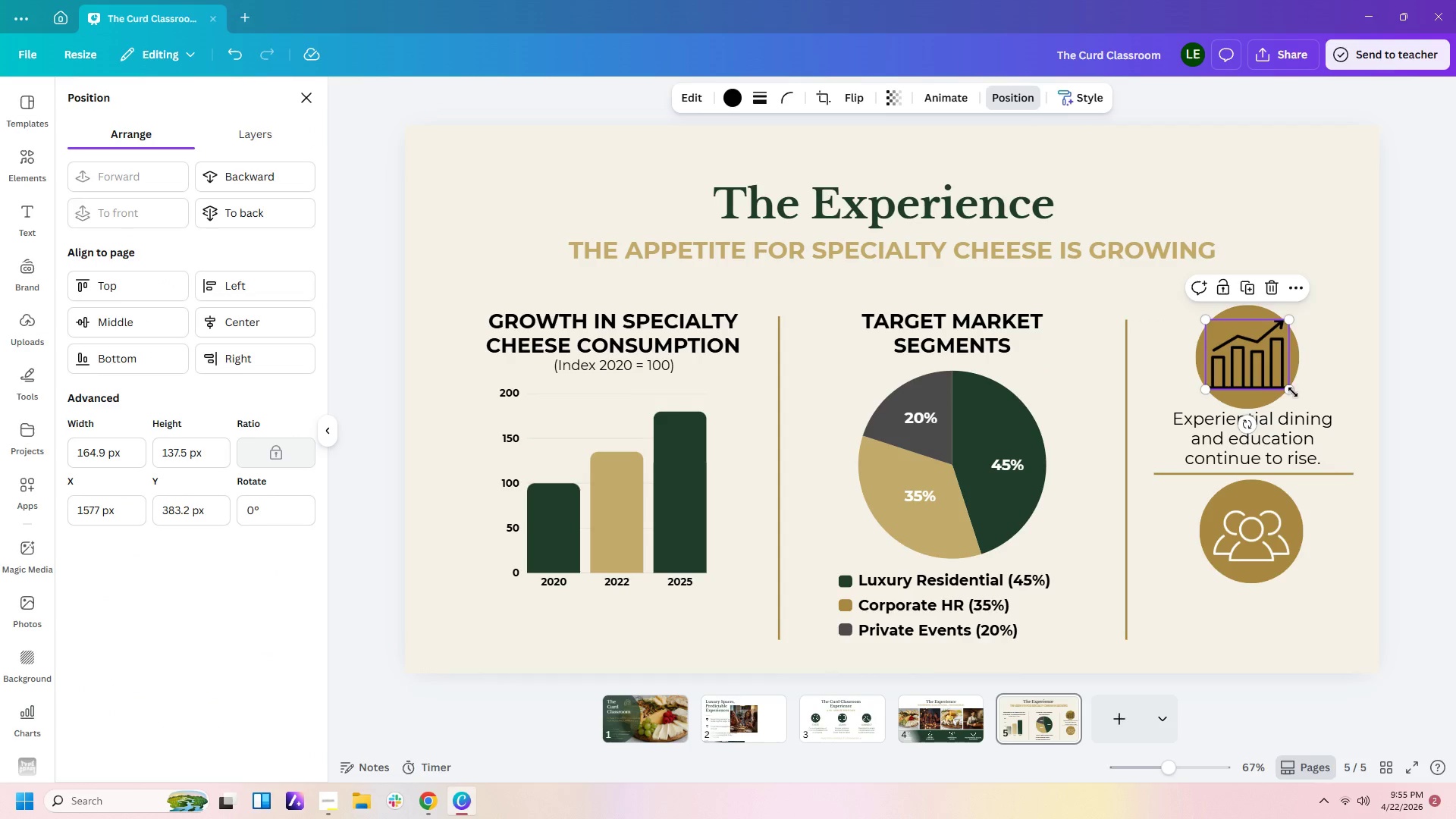 
left_click_drag(start_coordinate=[1291, 389], to_coordinate=[1282, 381])
 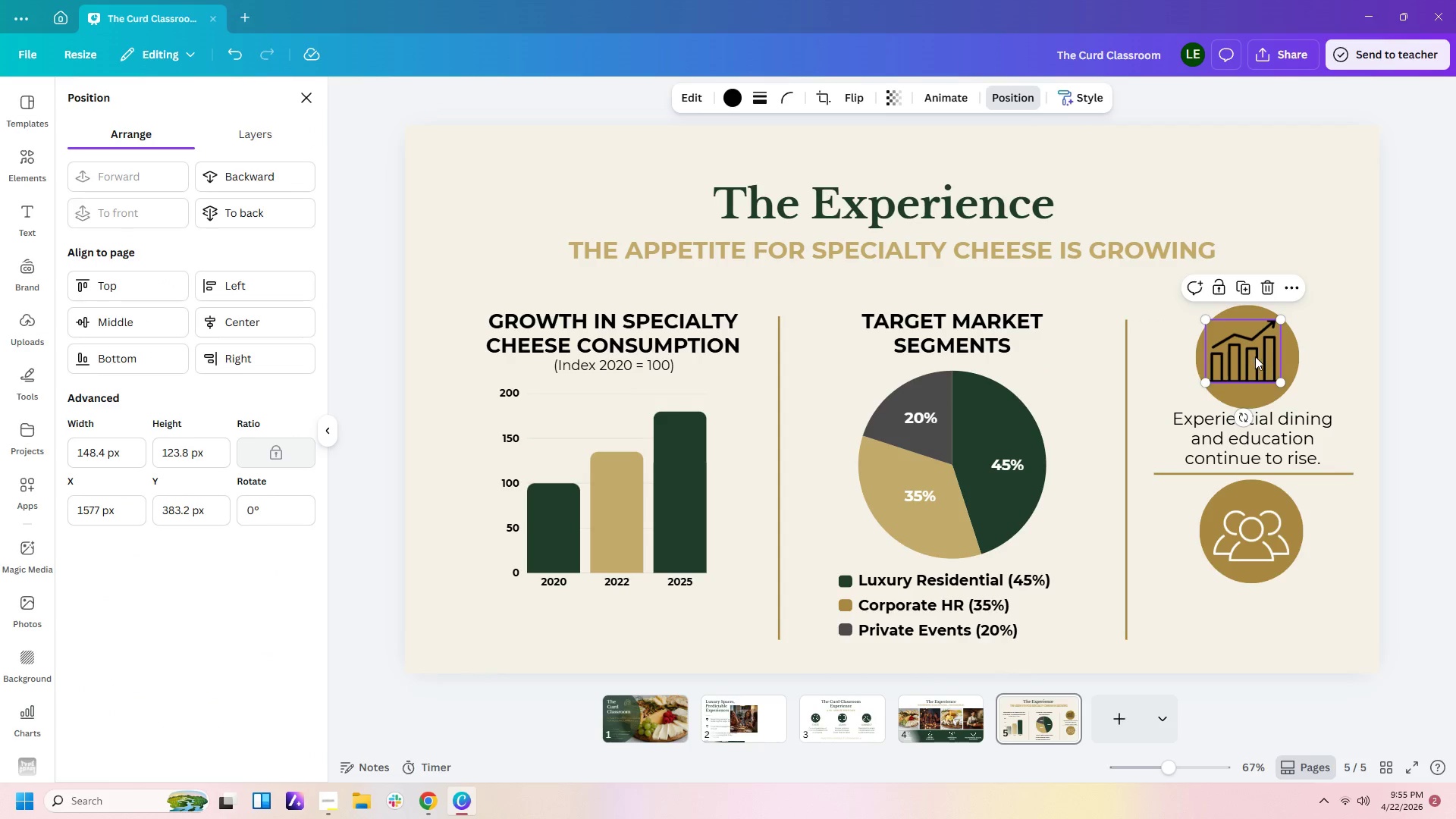 
left_click_drag(start_coordinate=[1253, 355], to_coordinate=[1257, 363])
 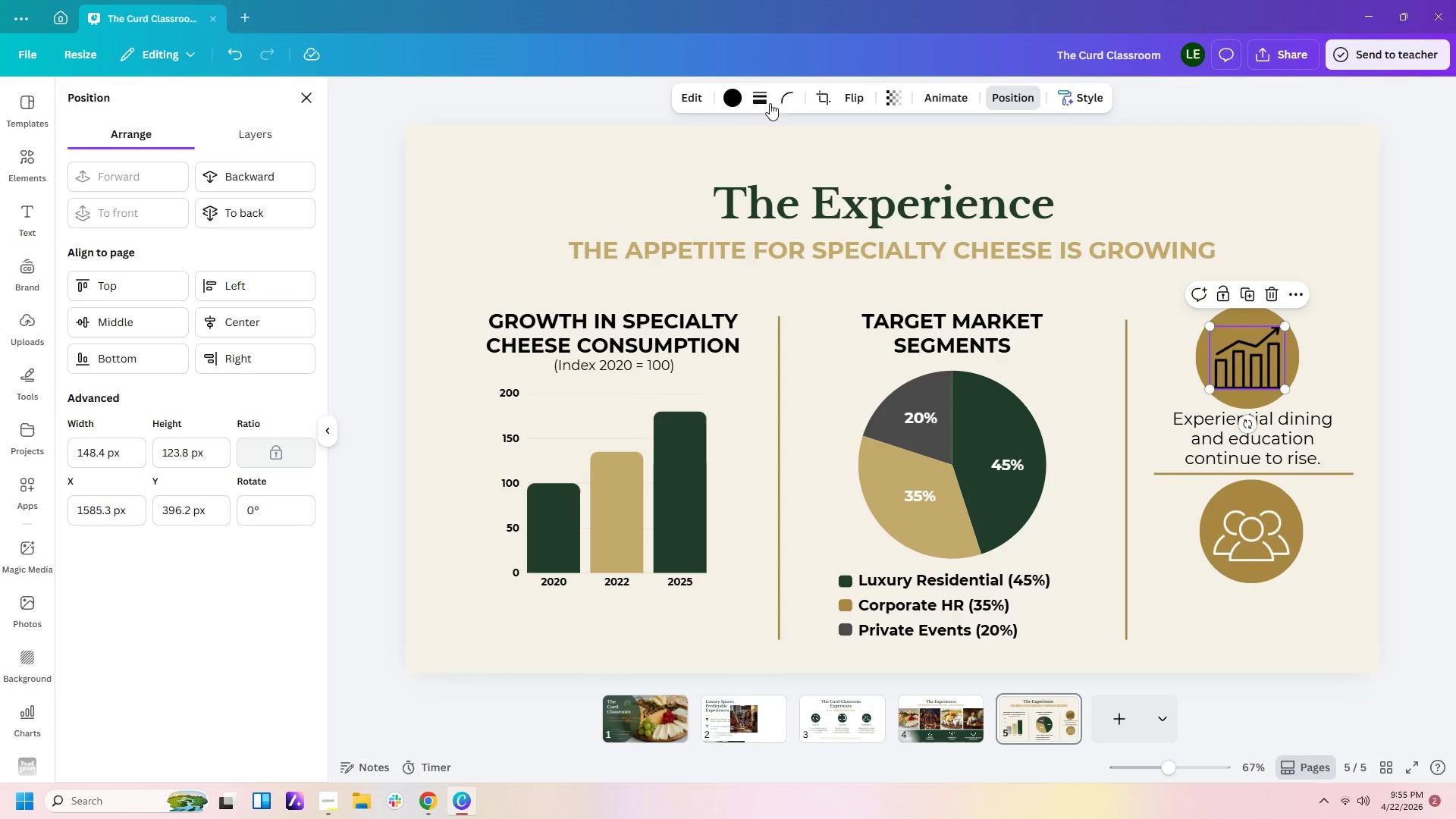 
left_click([737, 95])
 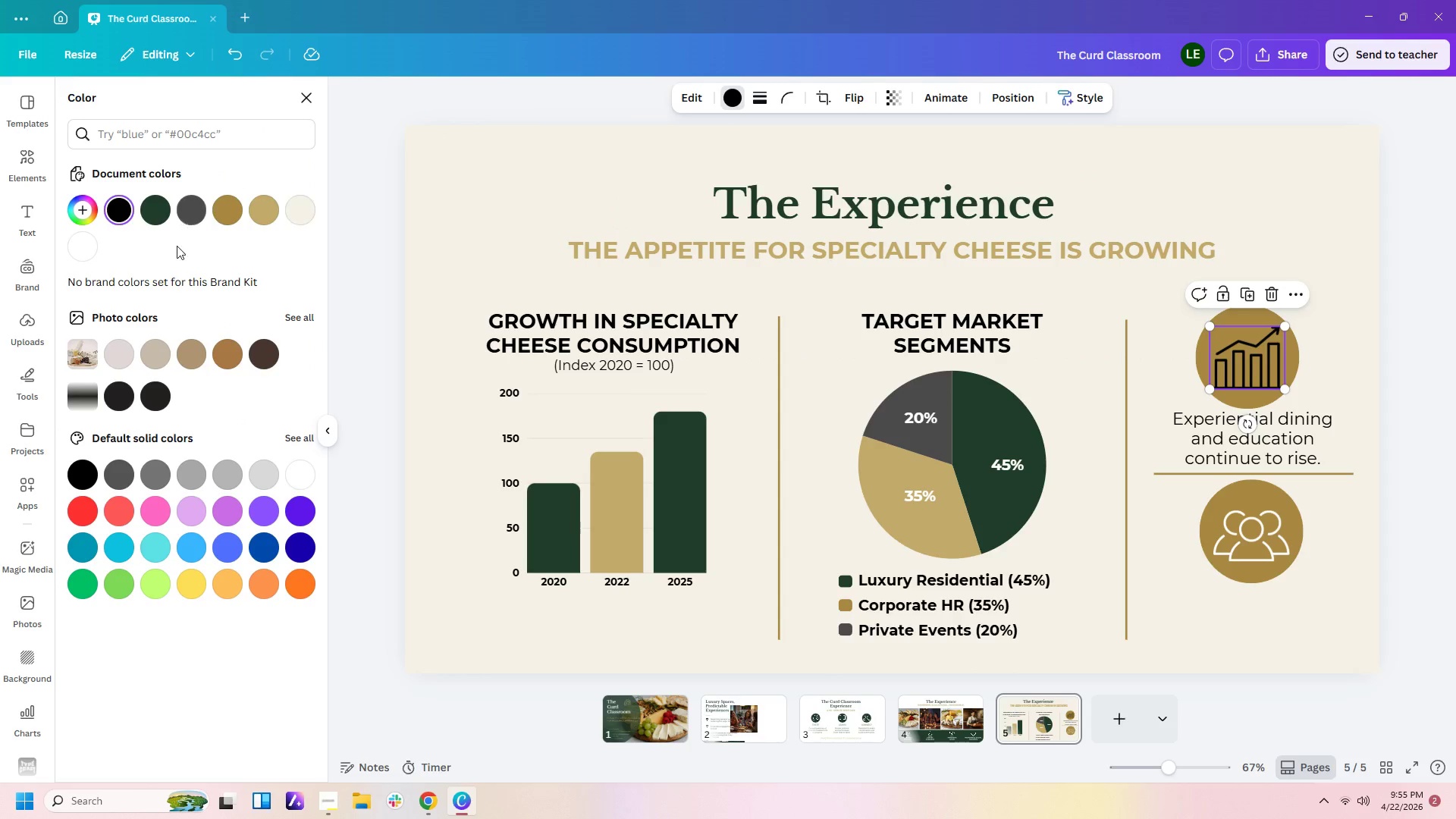 
left_click([86, 243])
 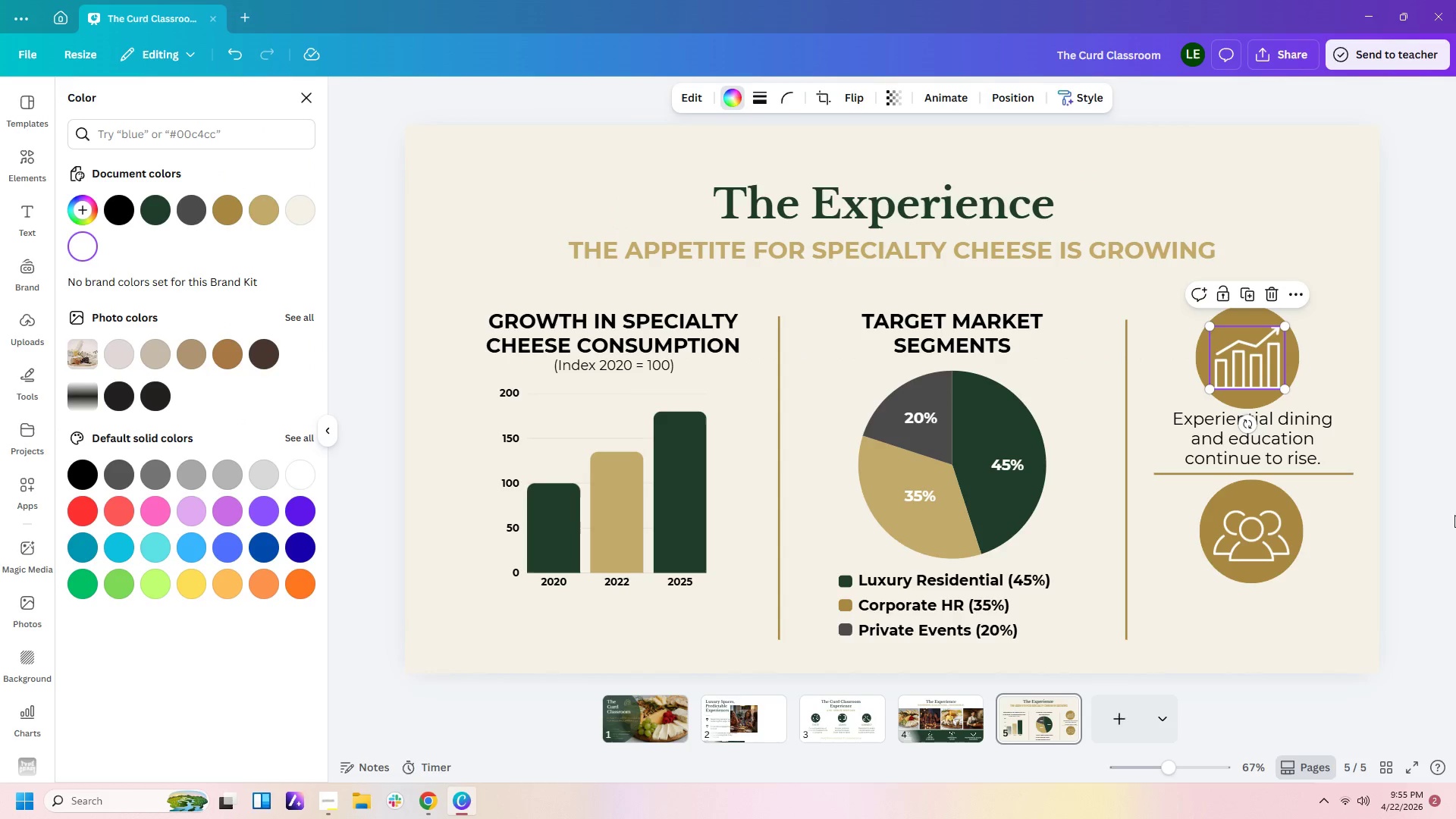 
left_click([1395, 438])
 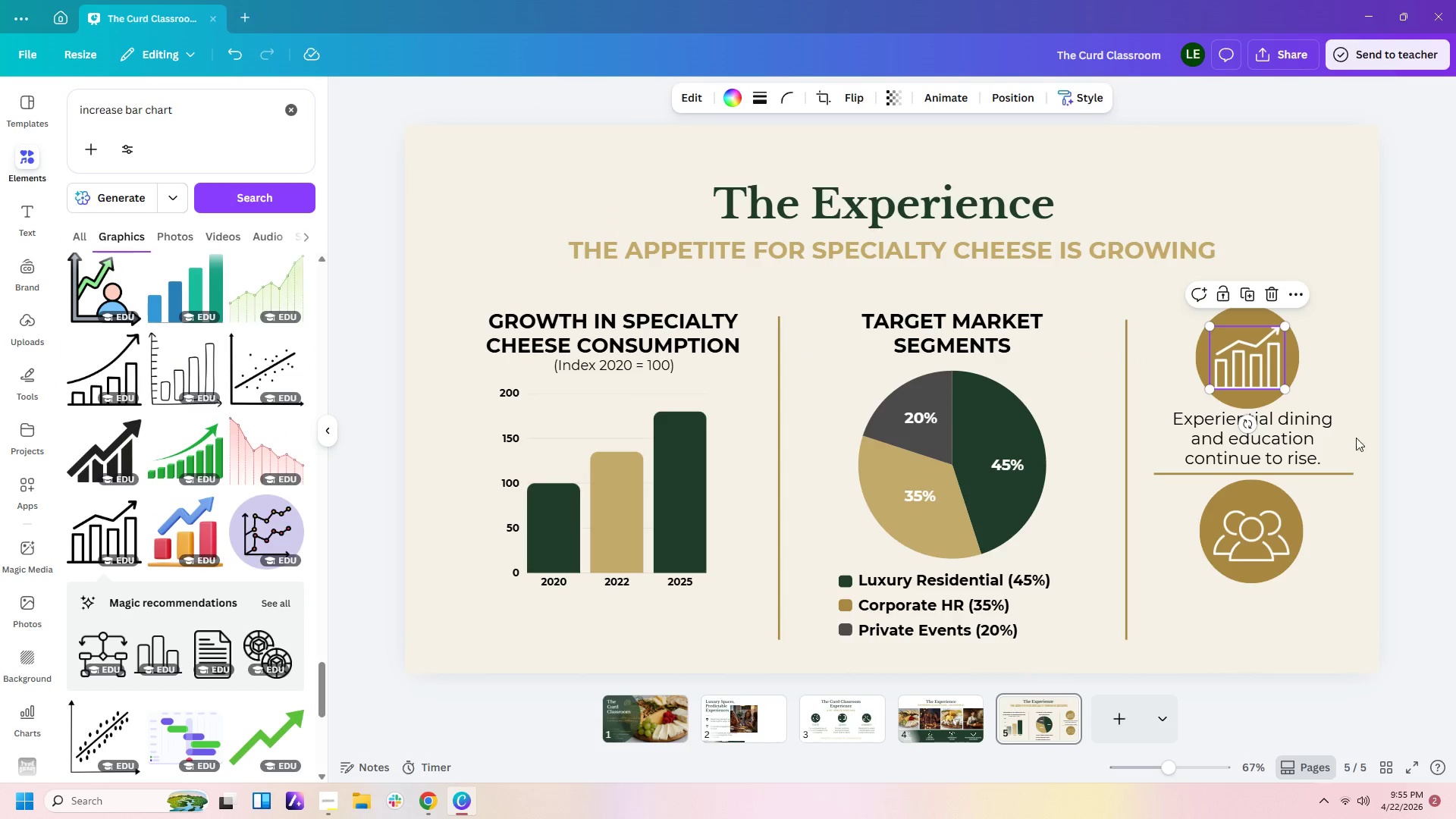 
left_click([1345, 438])
 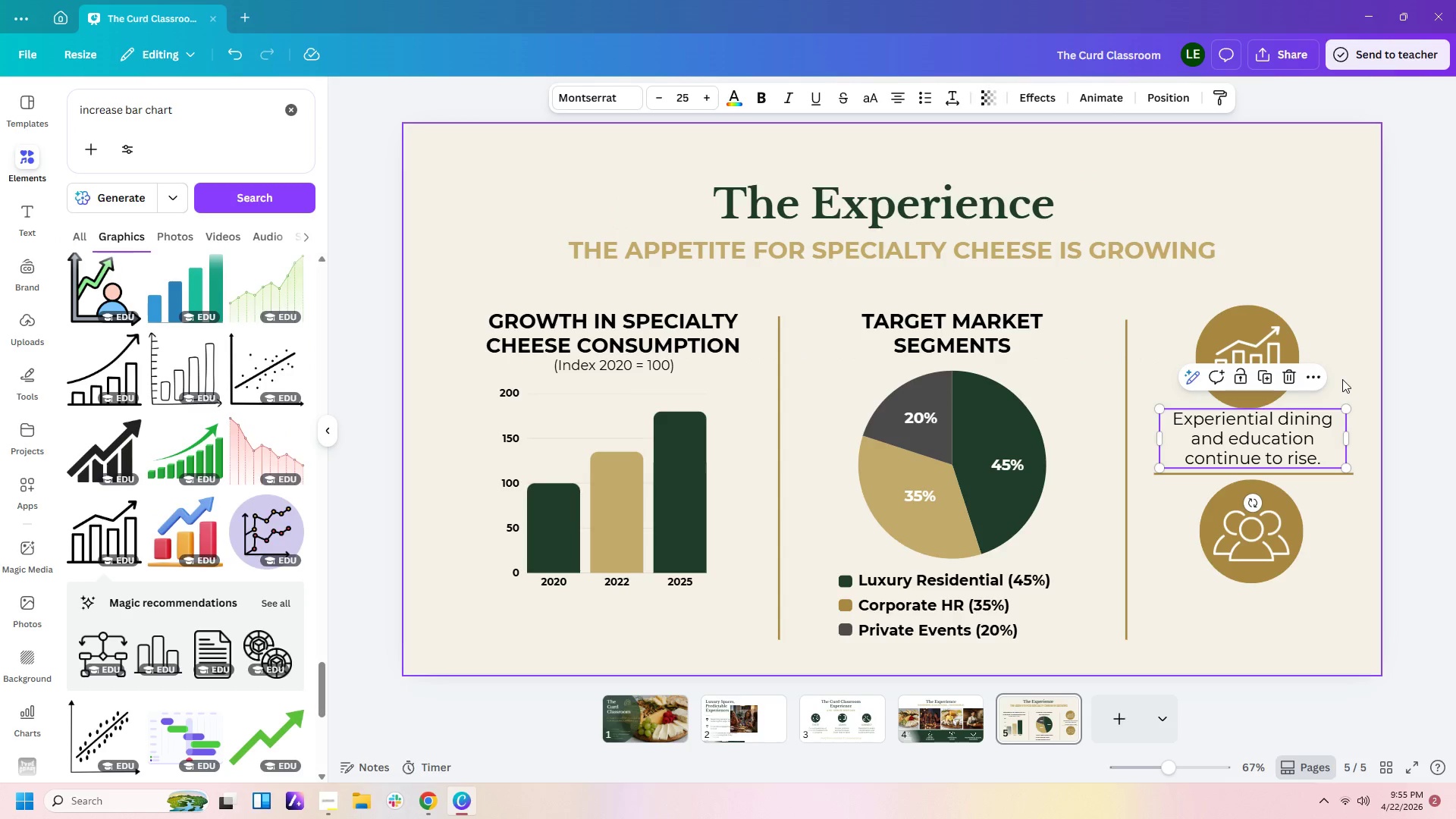 
left_click([1342, 379])
 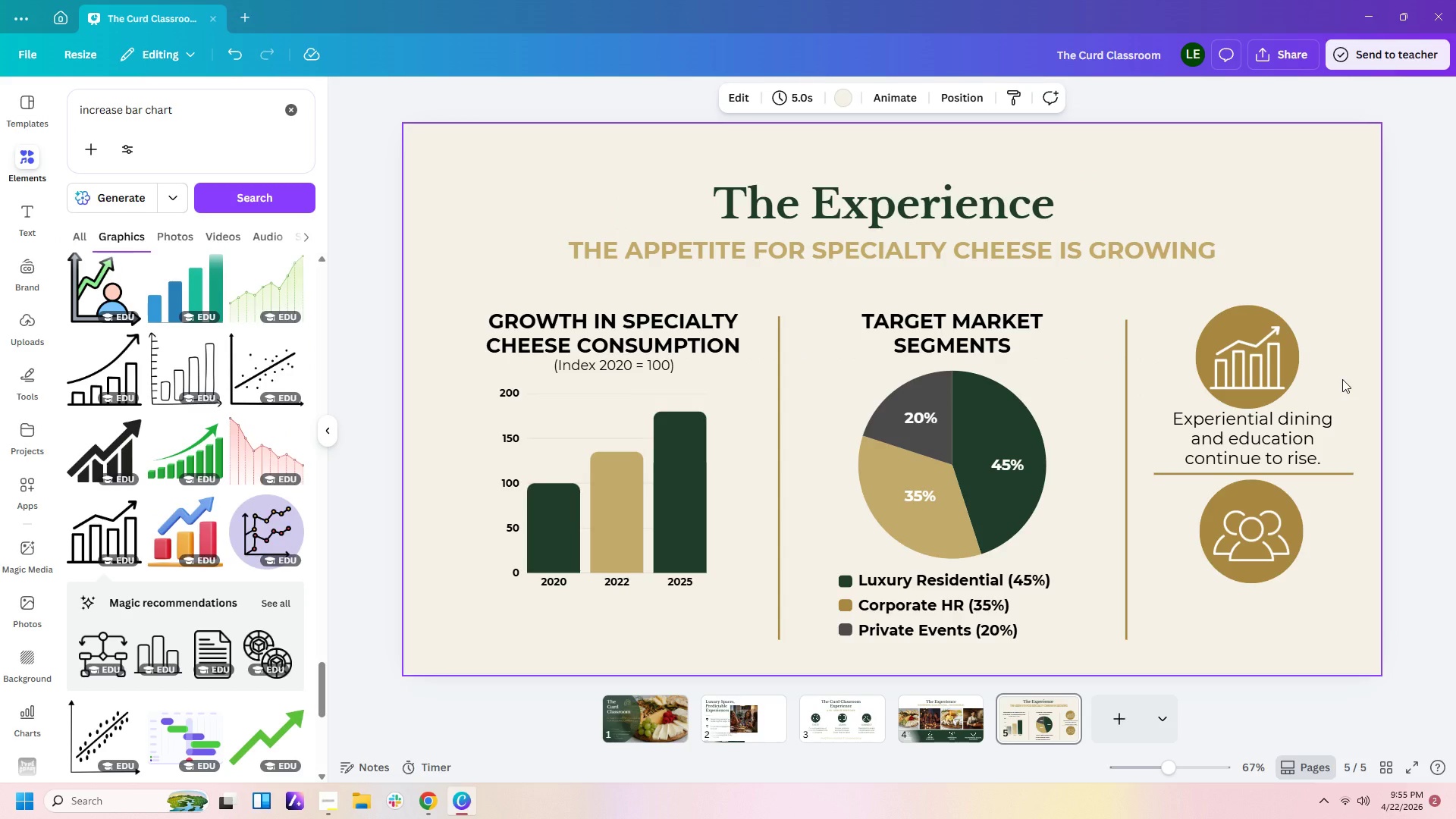 
left_click([1308, 436])
 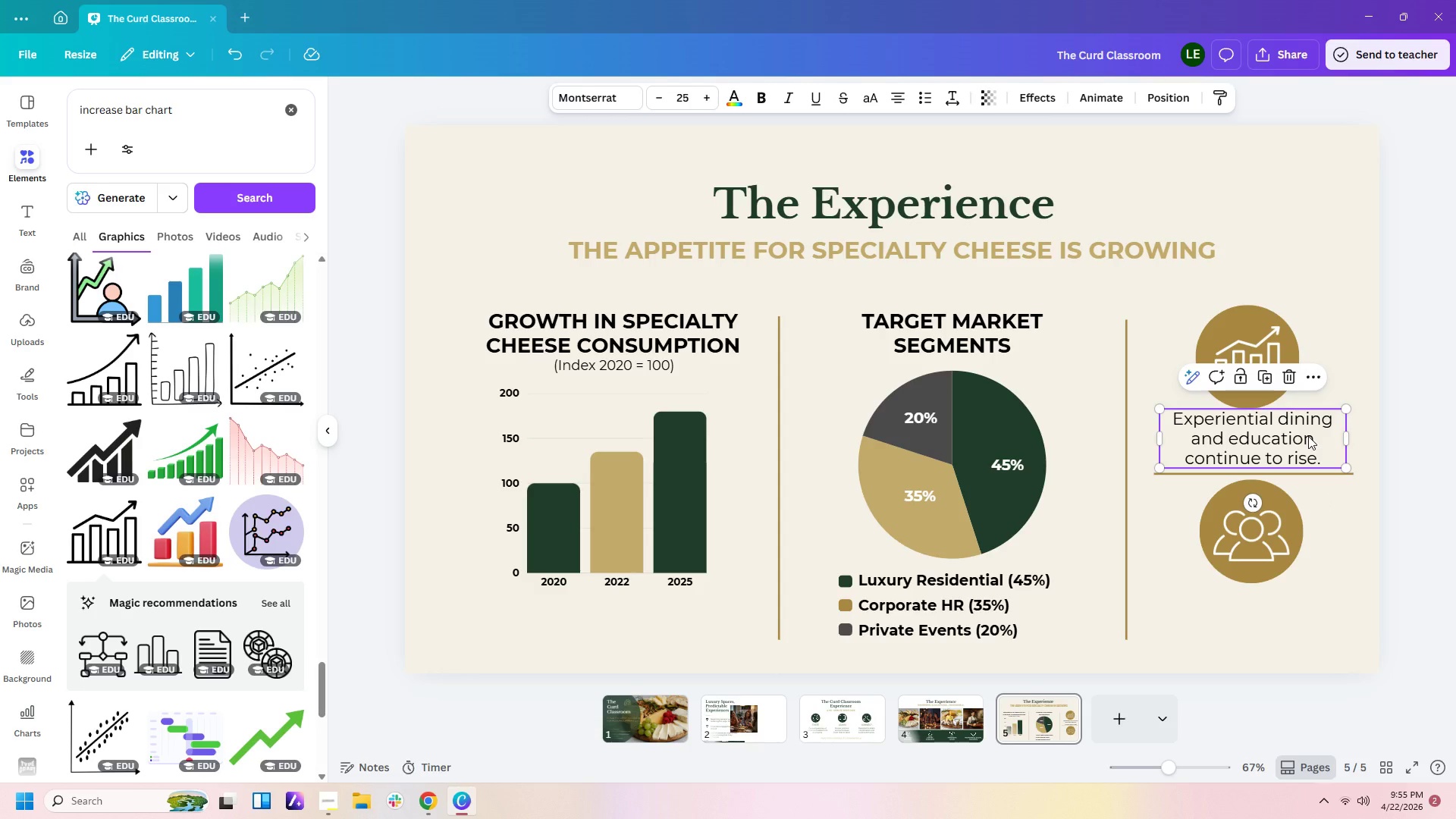 
key(Control+C)
 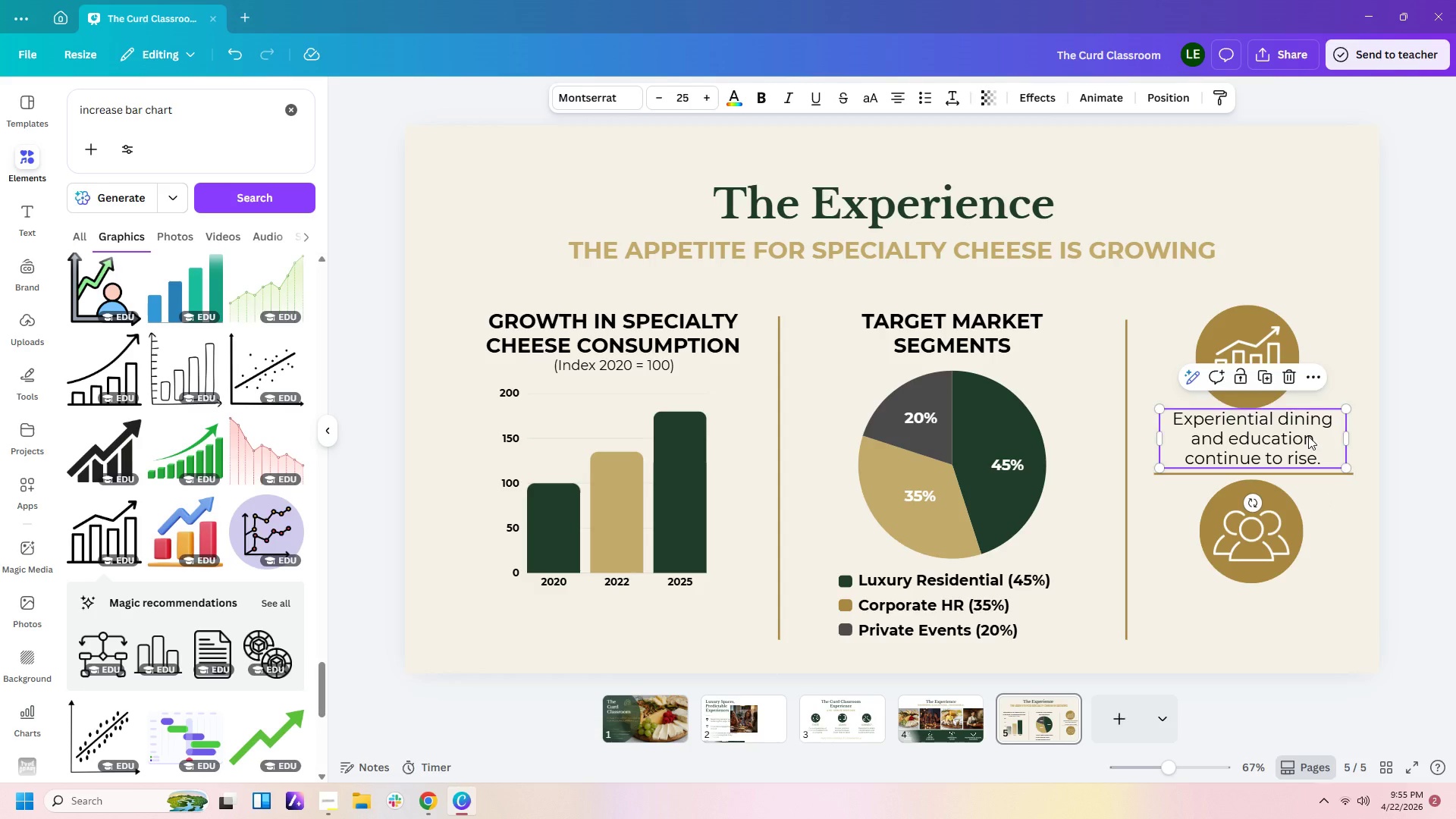 
key(Control+V)
 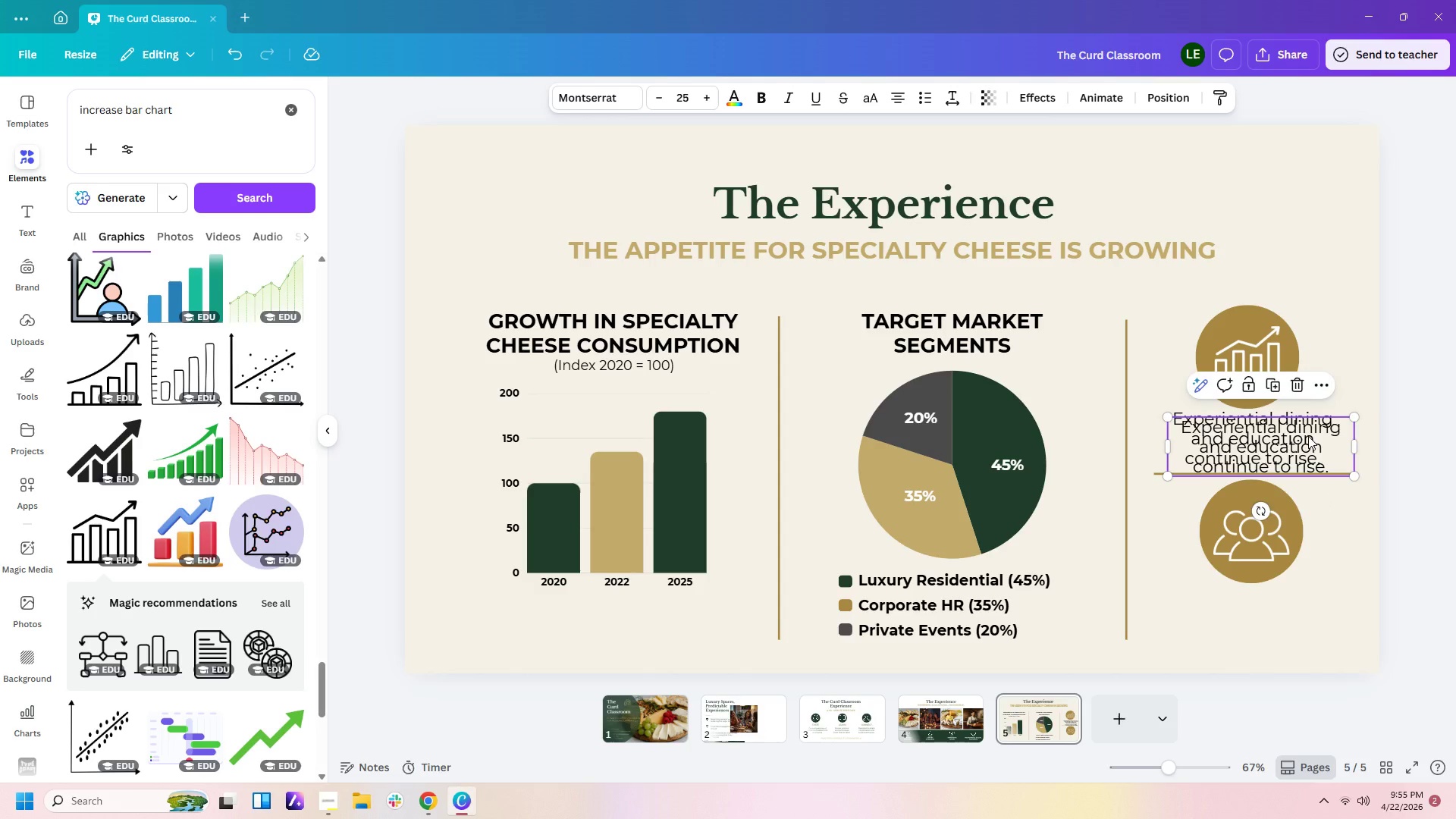 
left_click_drag(start_coordinate=[1308, 436], to_coordinate=[1300, 605])
 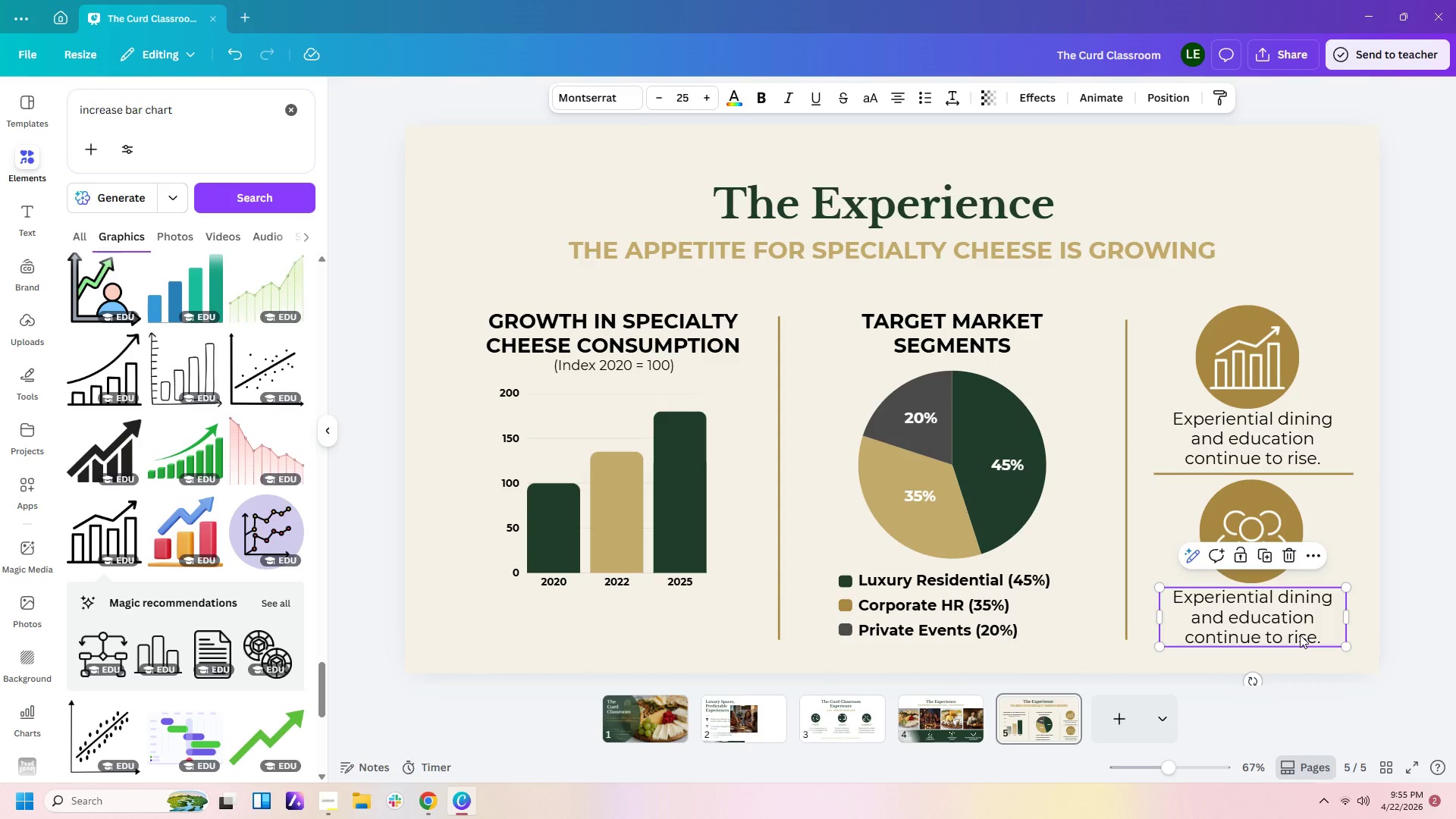 
double_click([1300, 635])
 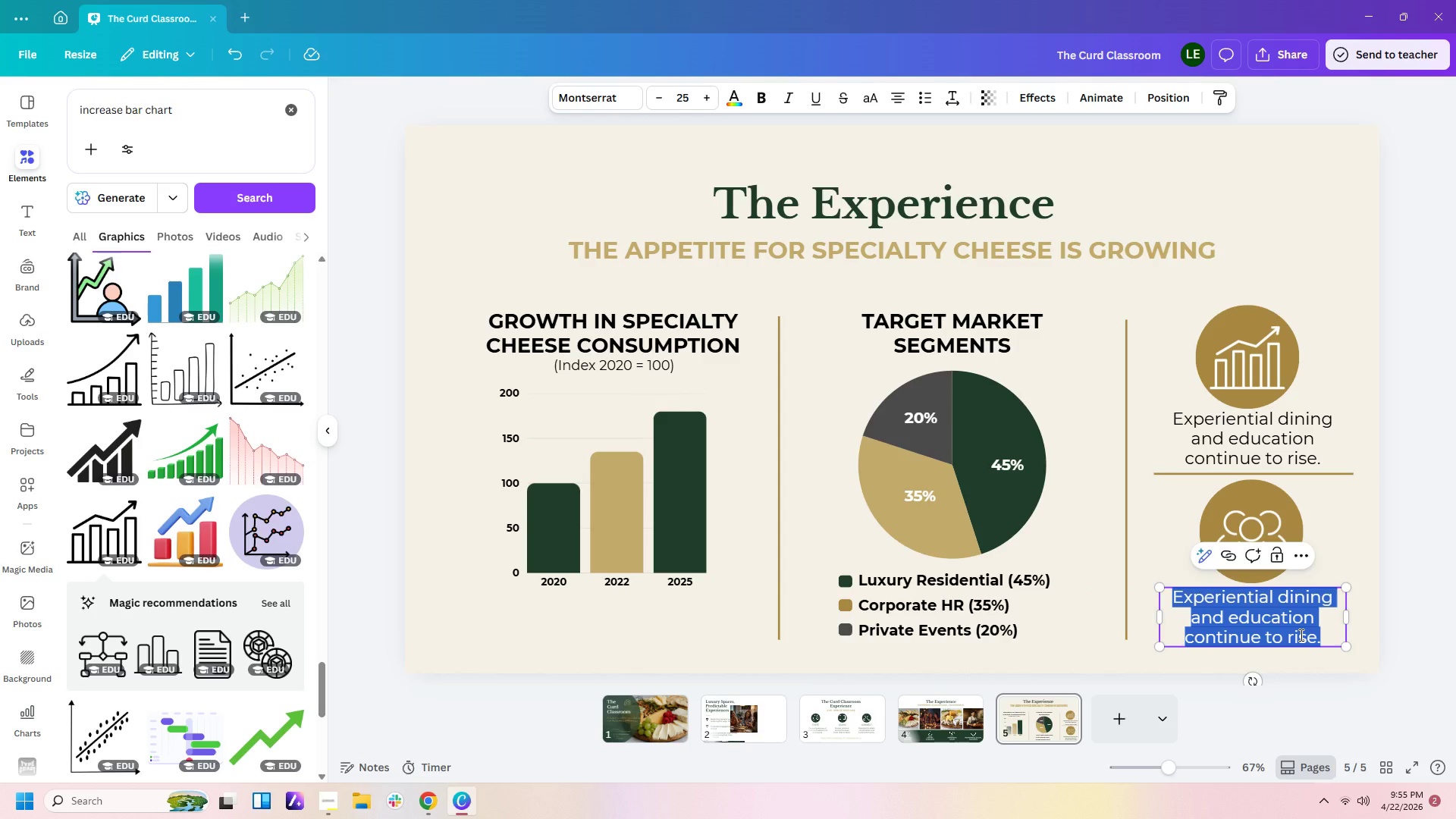 
type(Millenials & professionals prioritix)
key(Backspace)
type(ze experiences over product.)
key(Backspace)
type(s.)
 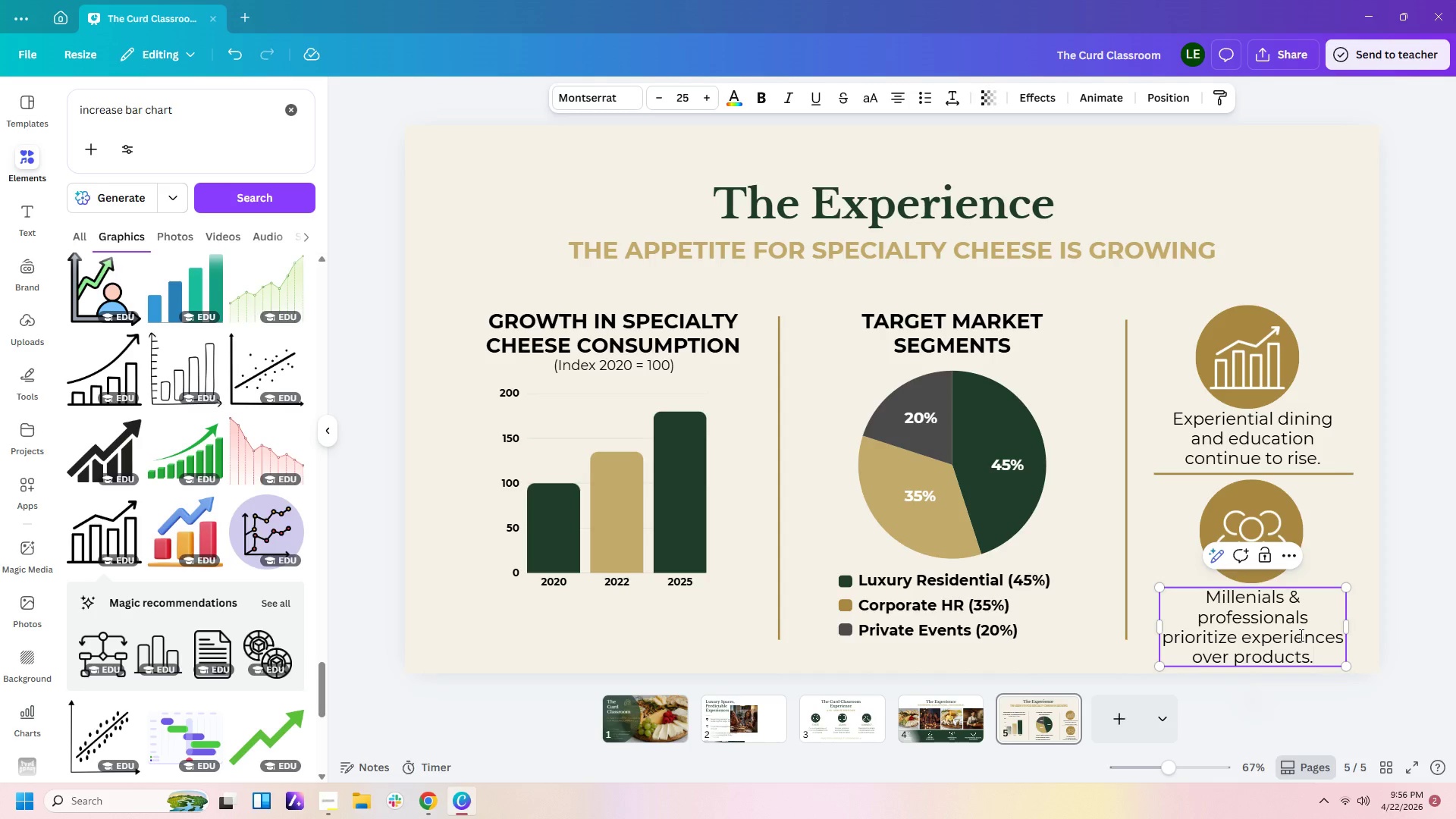 
wait(6.12)
 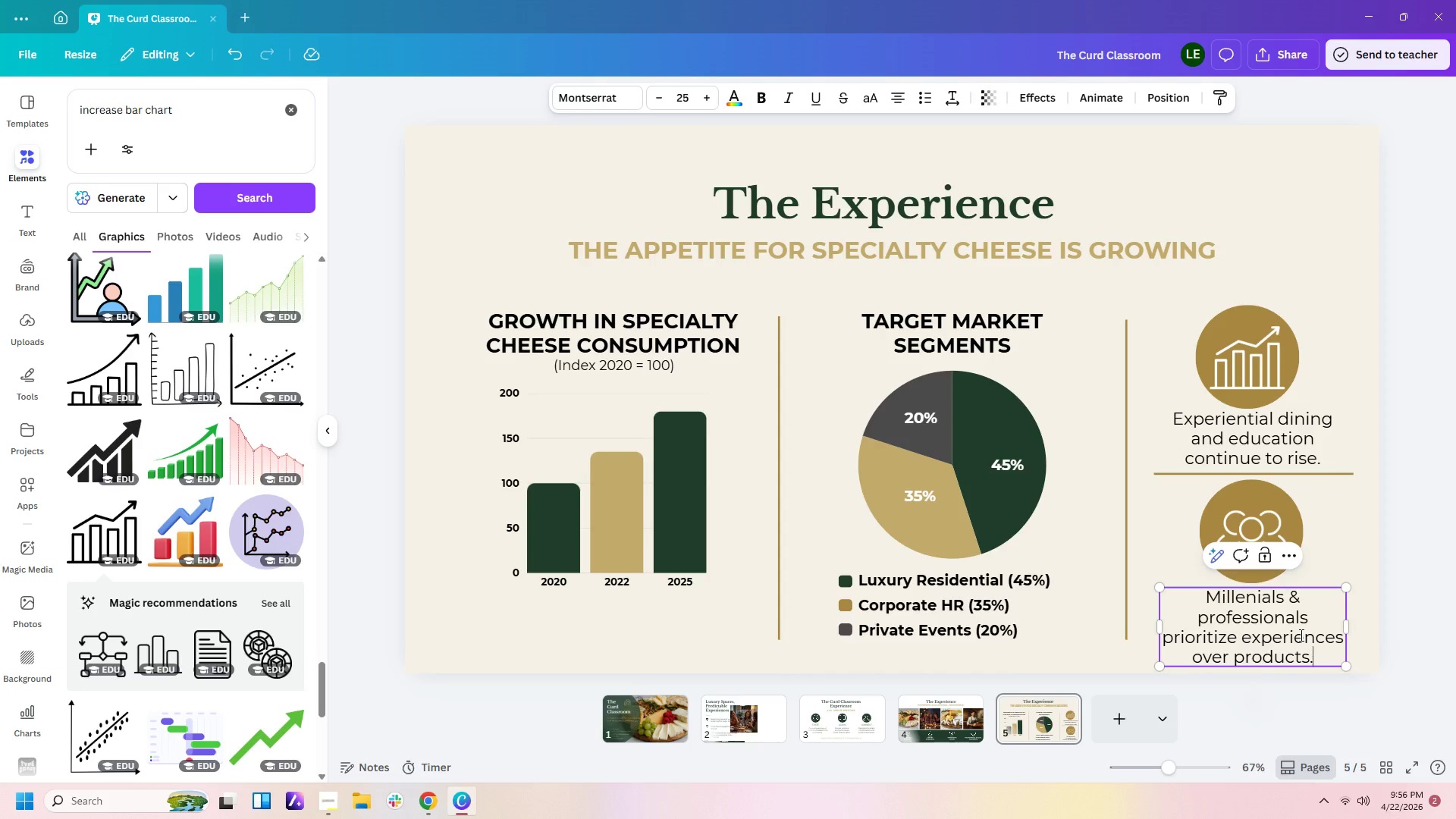 
left_click([1376, 645])
 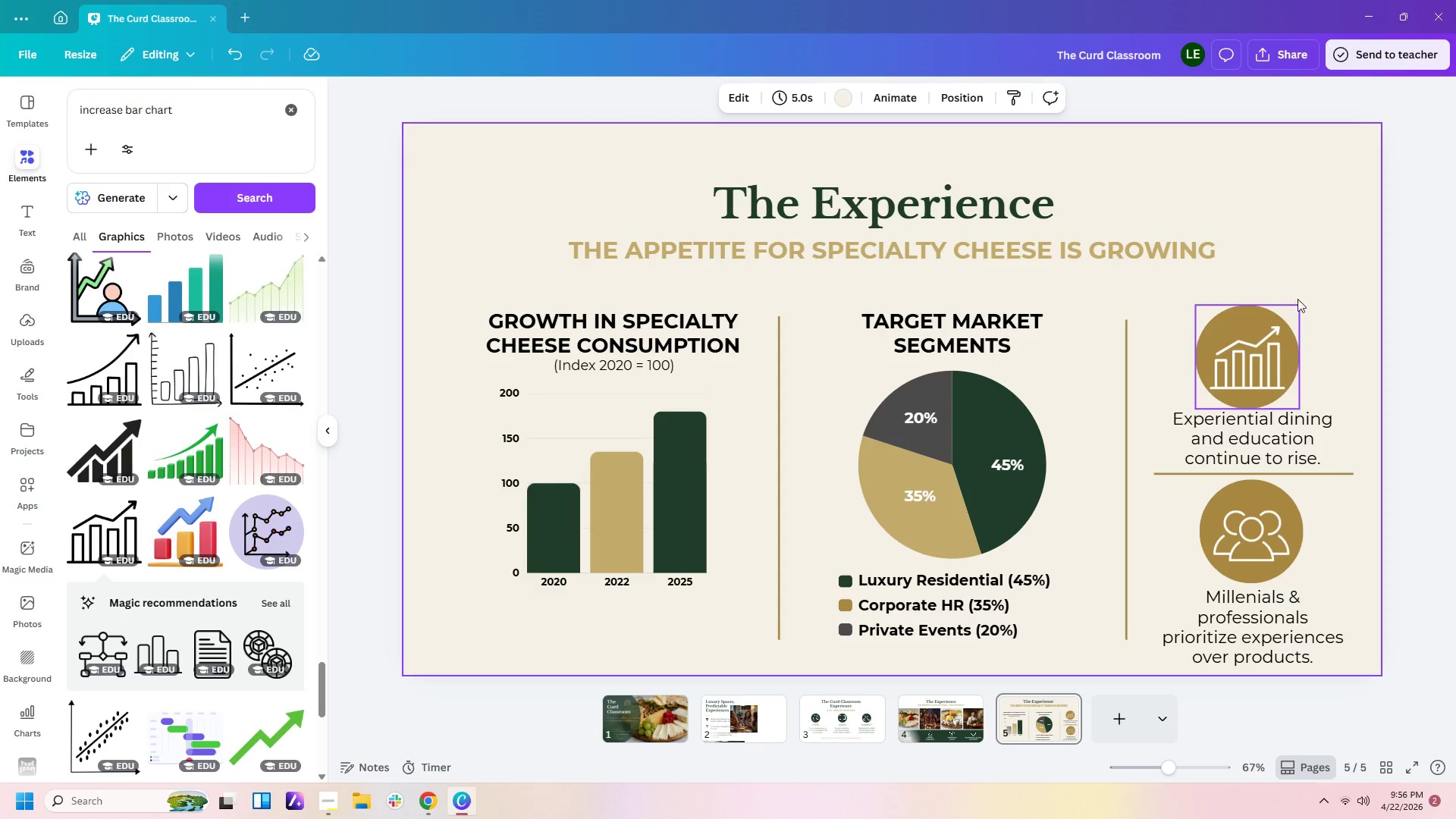 
left_click_drag(start_coordinate=[1231, 278], to_coordinate=[1254, 357])
 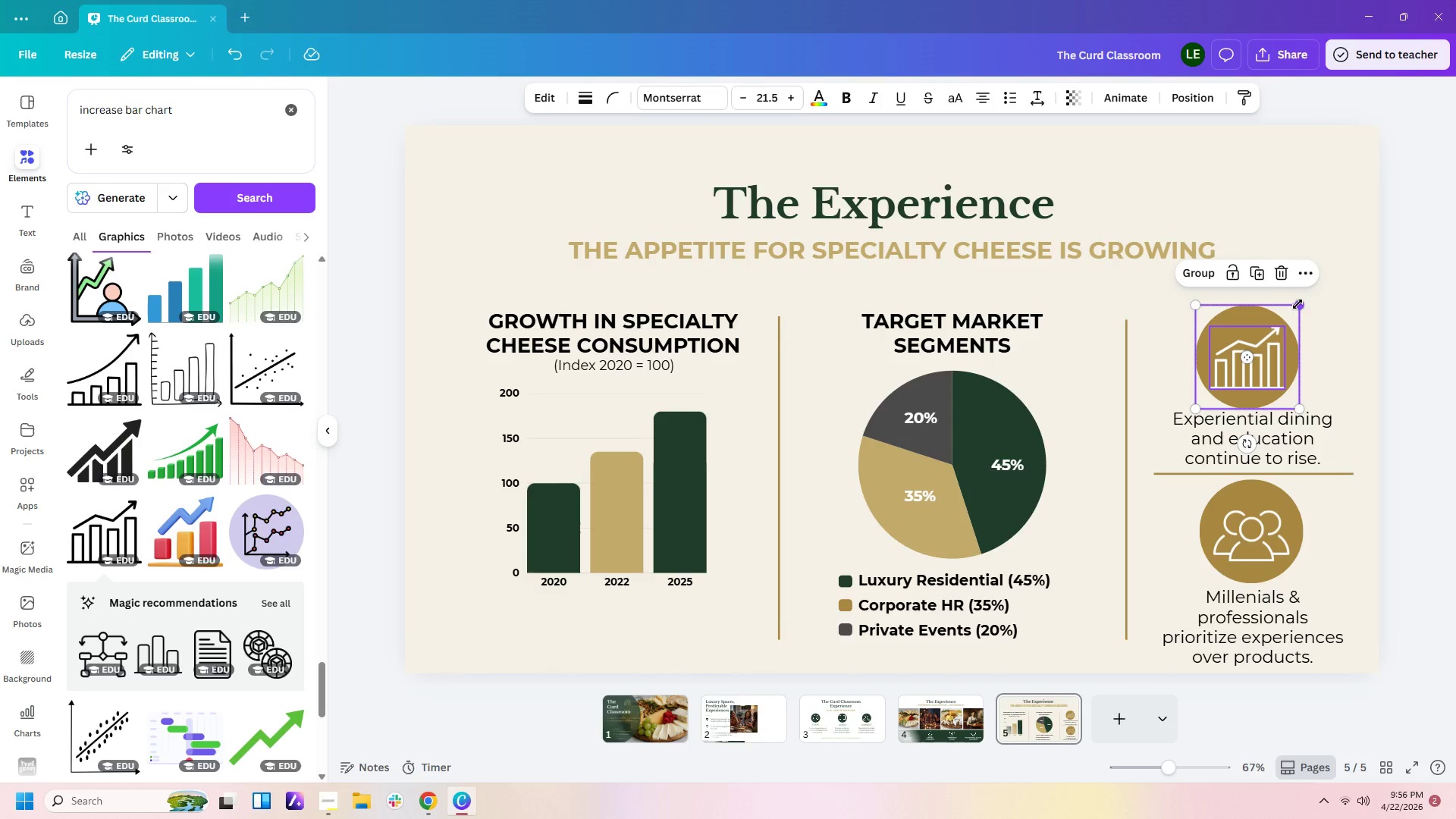 
left_click_drag(start_coordinate=[1302, 304], to_coordinate=[1266, 340])
 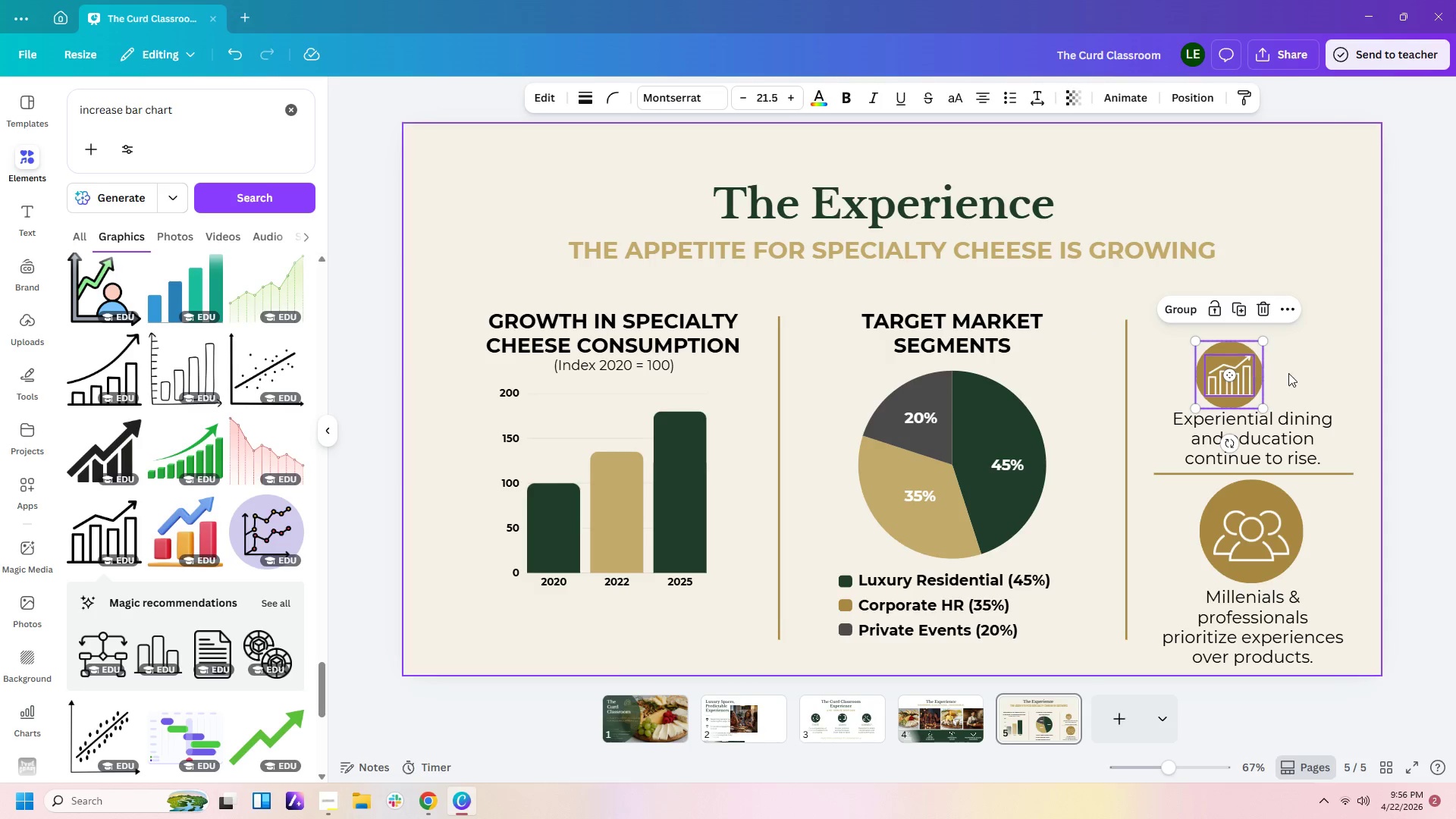 
left_click([1294, 374])
 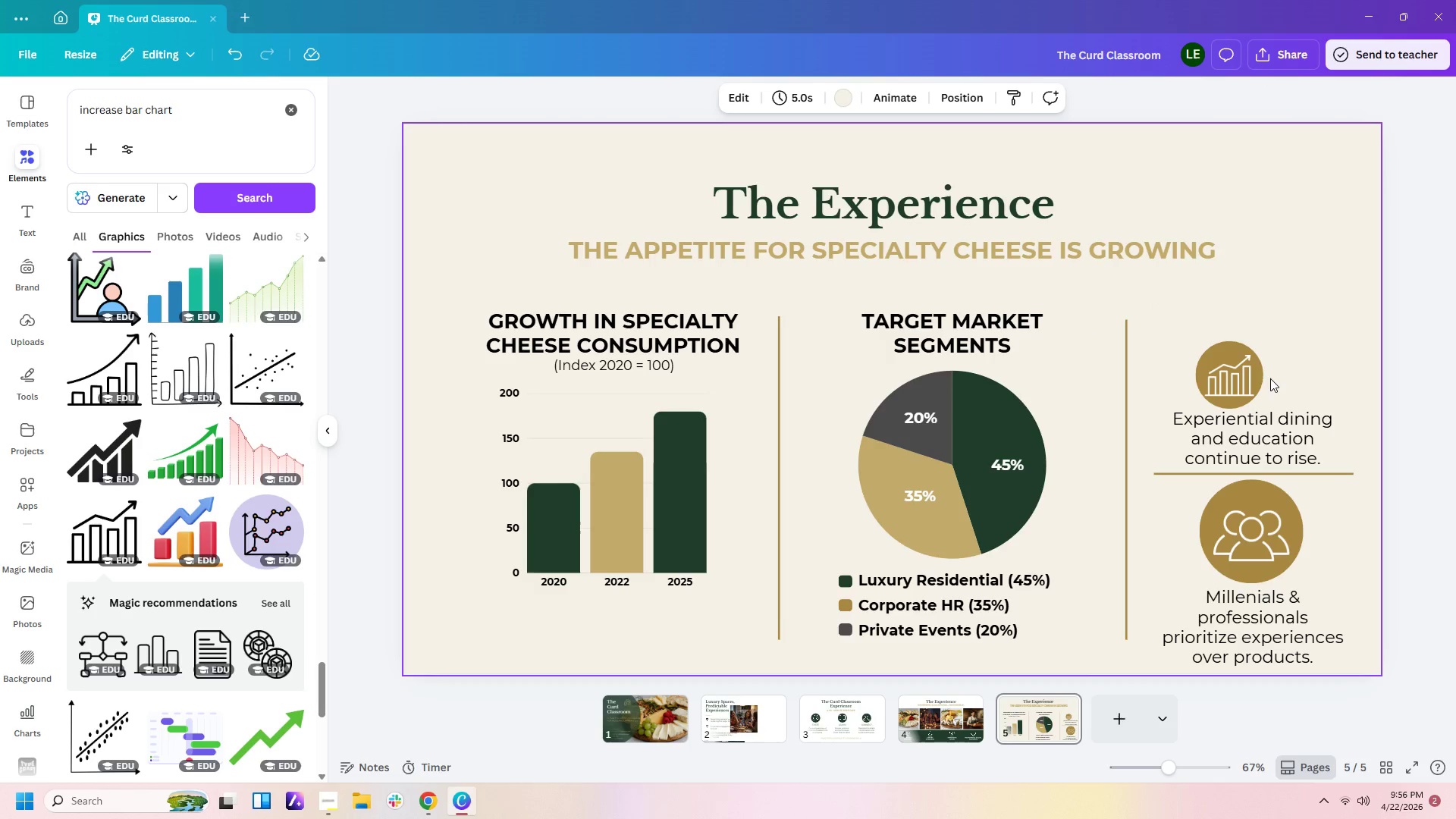 
left_click_drag(start_coordinate=[1283, 378], to_coordinate=[1232, 381])
 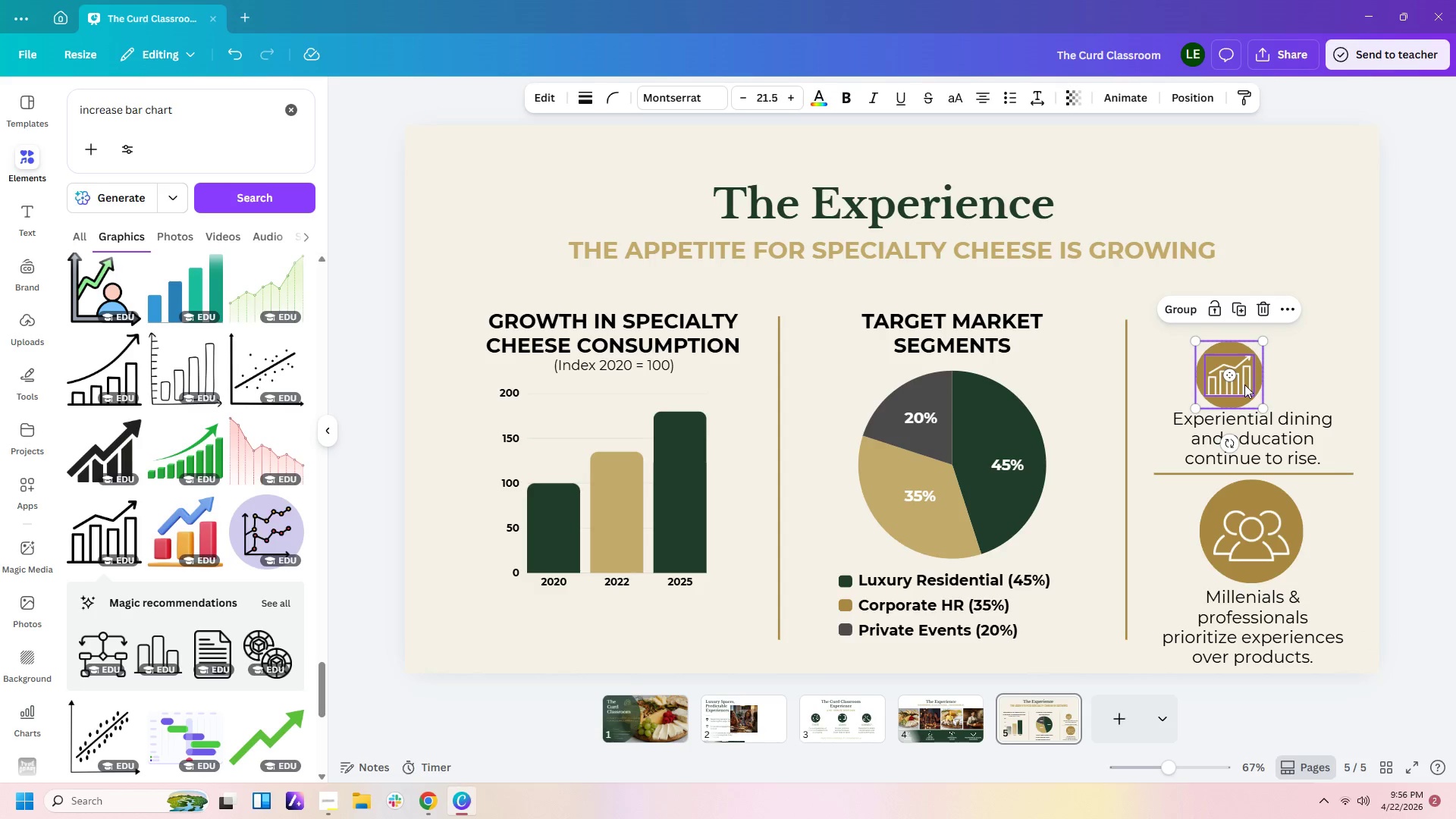 
left_click_drag(start_coordinate=[1244, 384], to_coordinate=[1269, 363])
 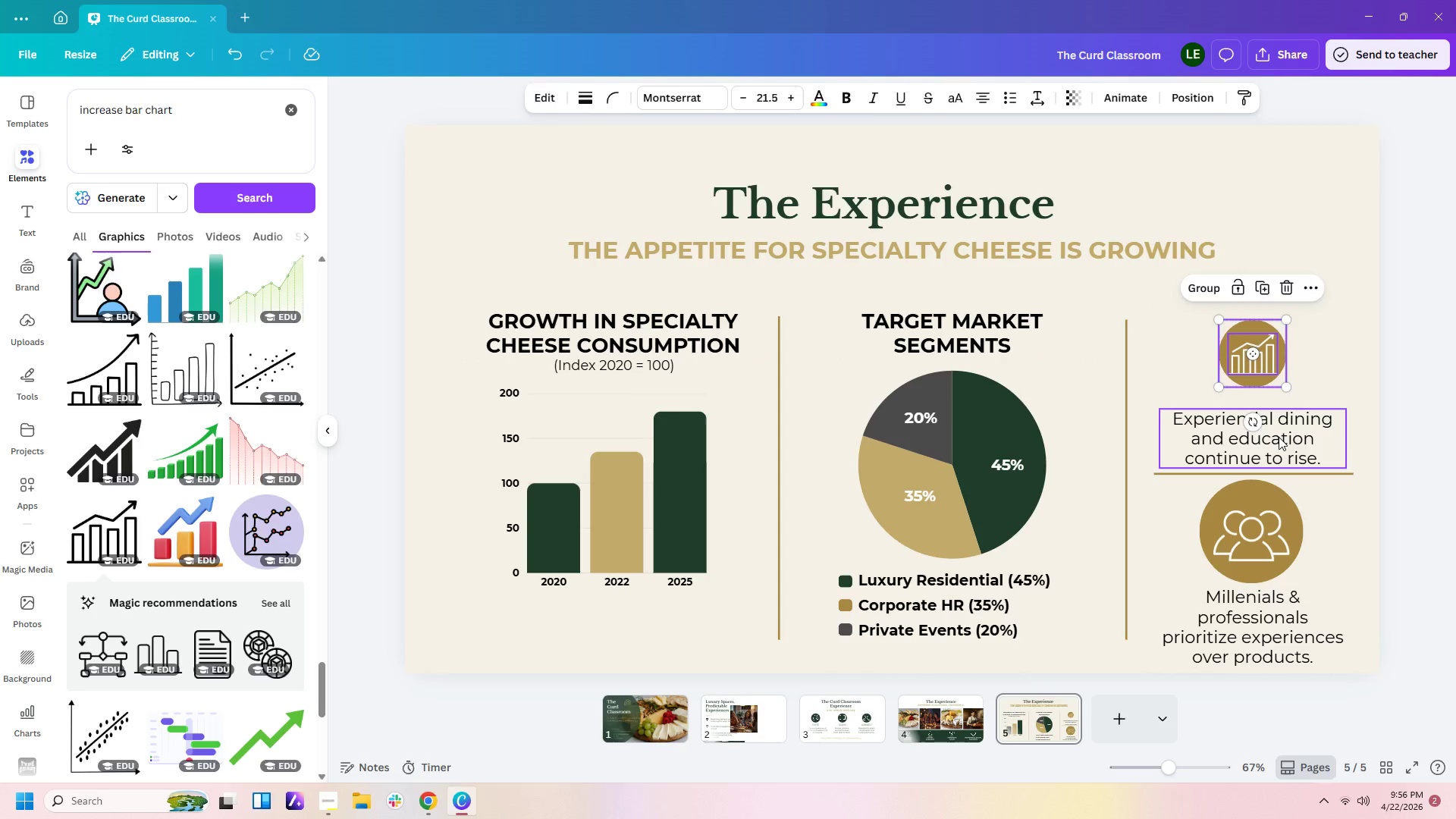 
left_click_drag(start_coordinate=[1279, 437], to_coordinate=[1279, 422])
 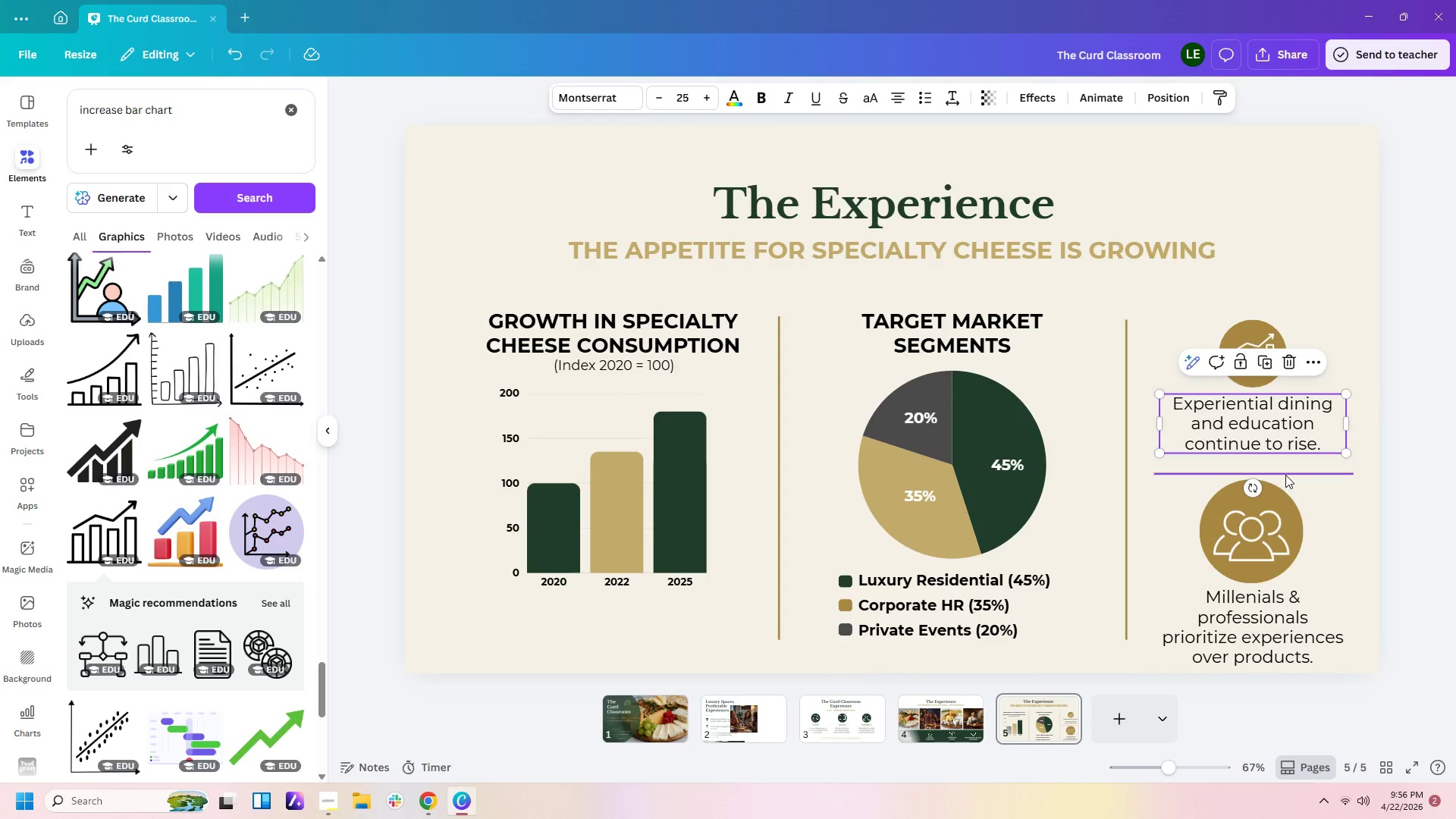 
left_click_drag(start_coordinate=[1285, 473], to_coordinate=[1285, 462])
 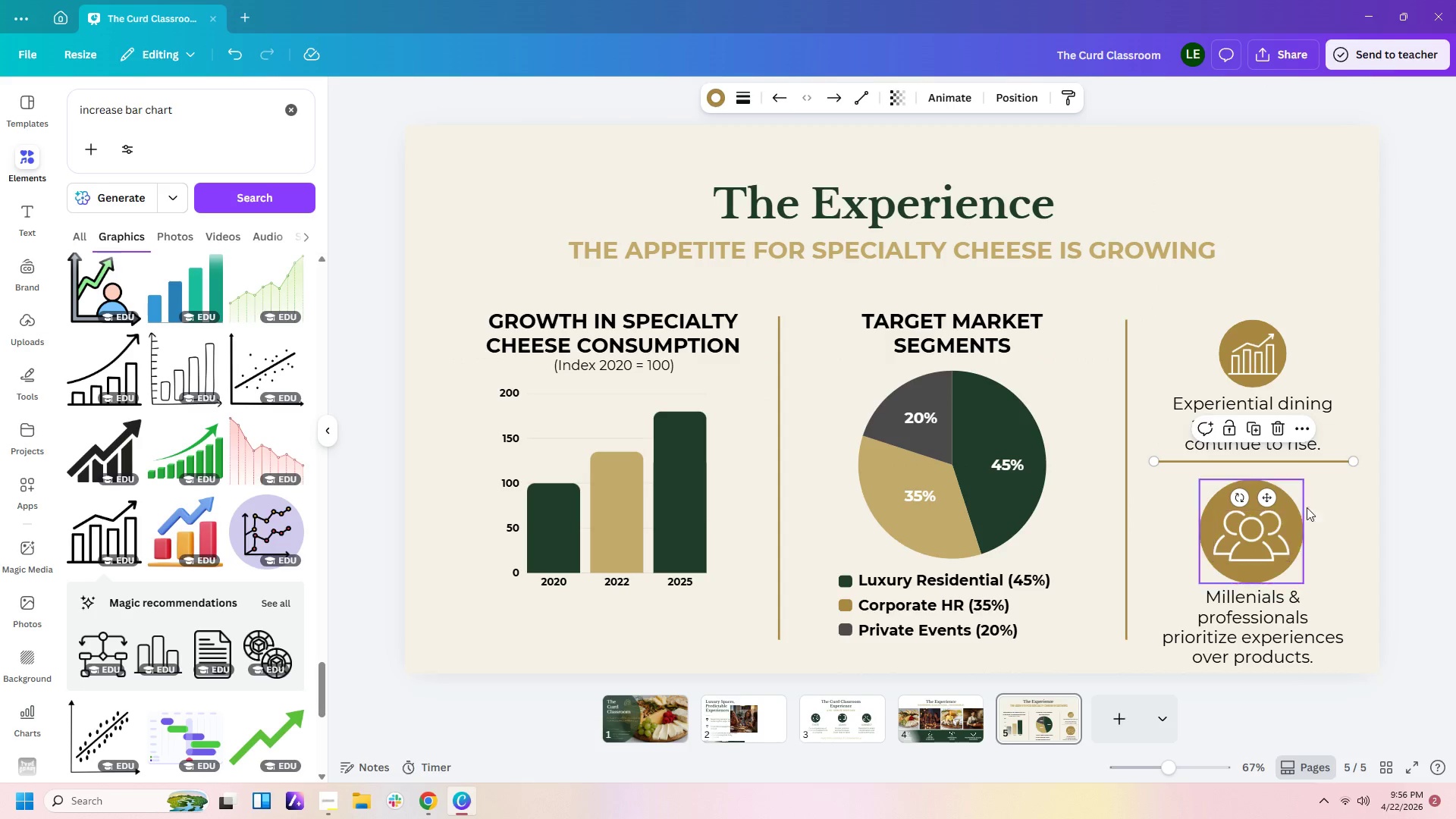 
left_click_drag(start_coordinate=[1326, 505], to_coordinate=[1242, 528])
 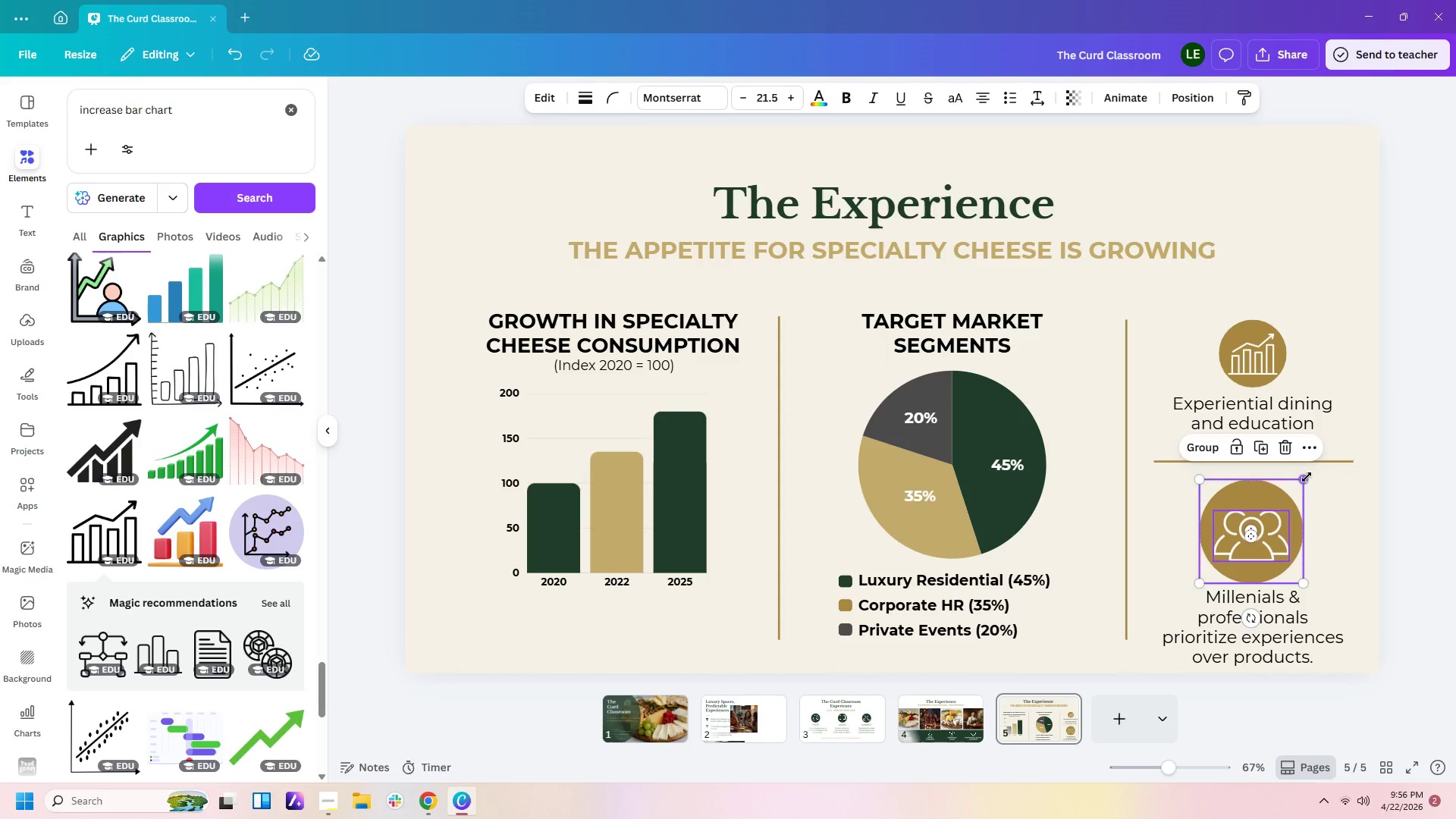 
left_click_drag(start_coordinate=[1306, 477], to_coordinate=[1271, 513])
 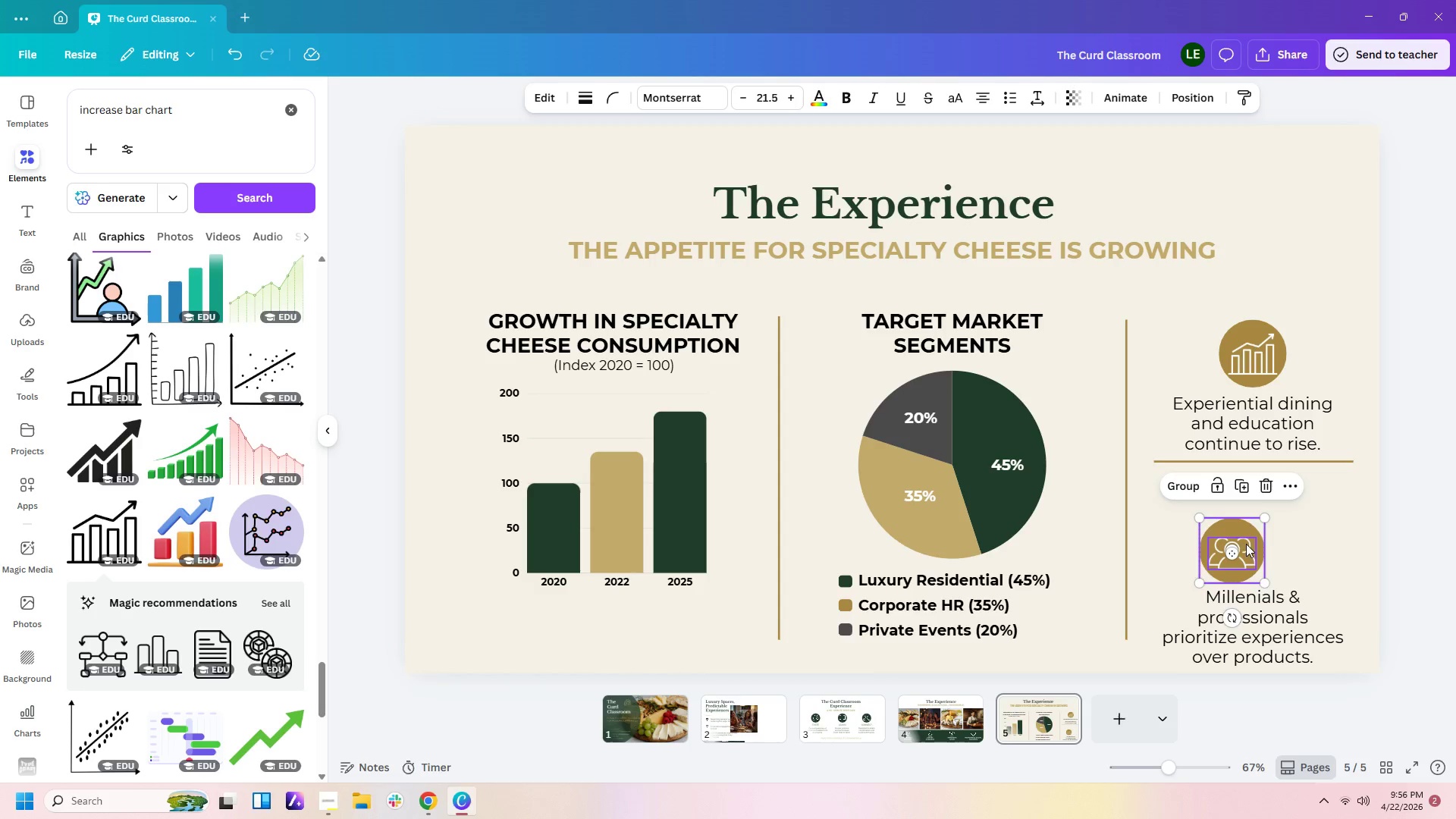 
left_click_drag(start_coordinate=[1246, 544], to_coordinate=[1263, 511])
 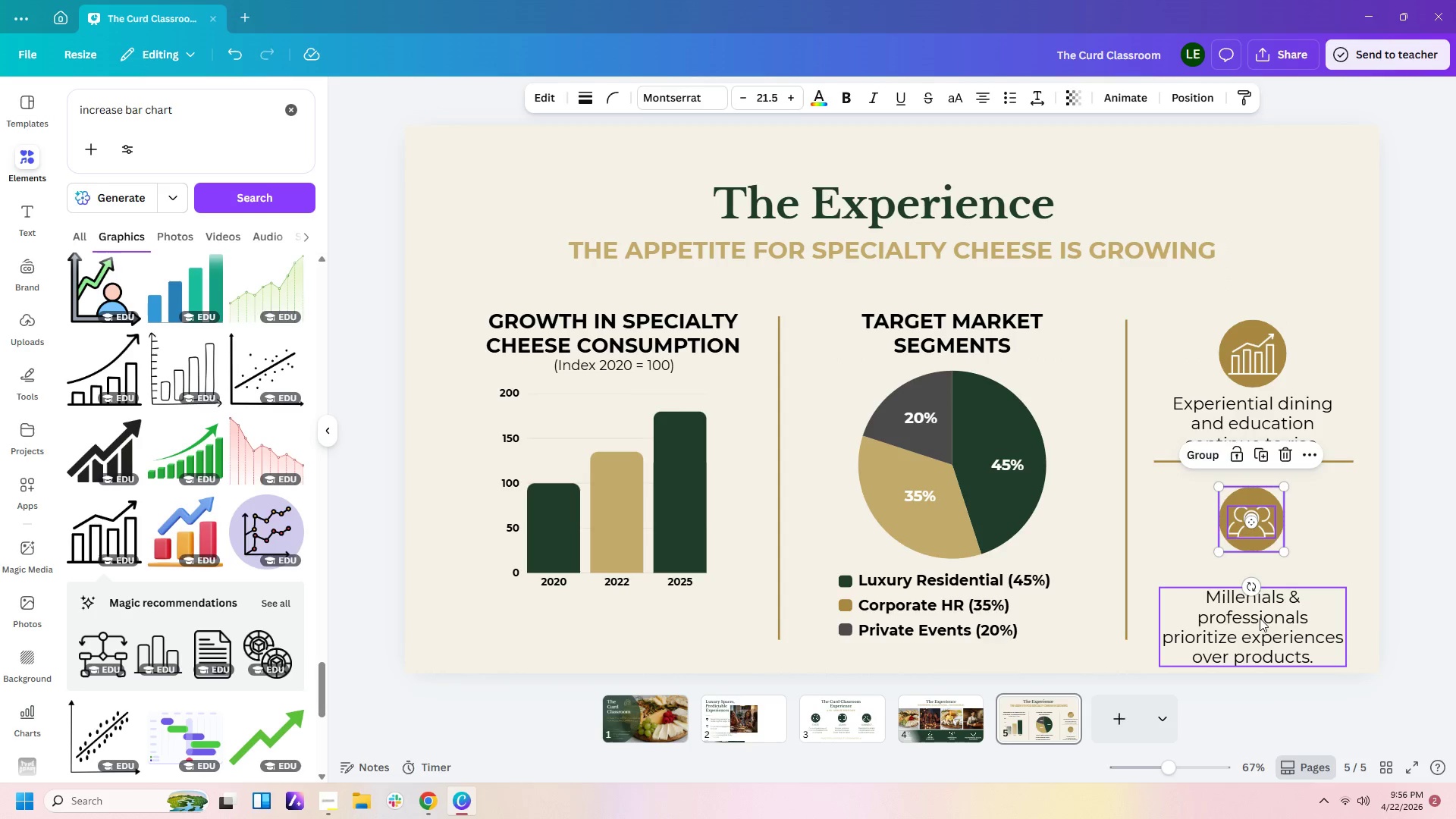 
left_click([1260, 622])
 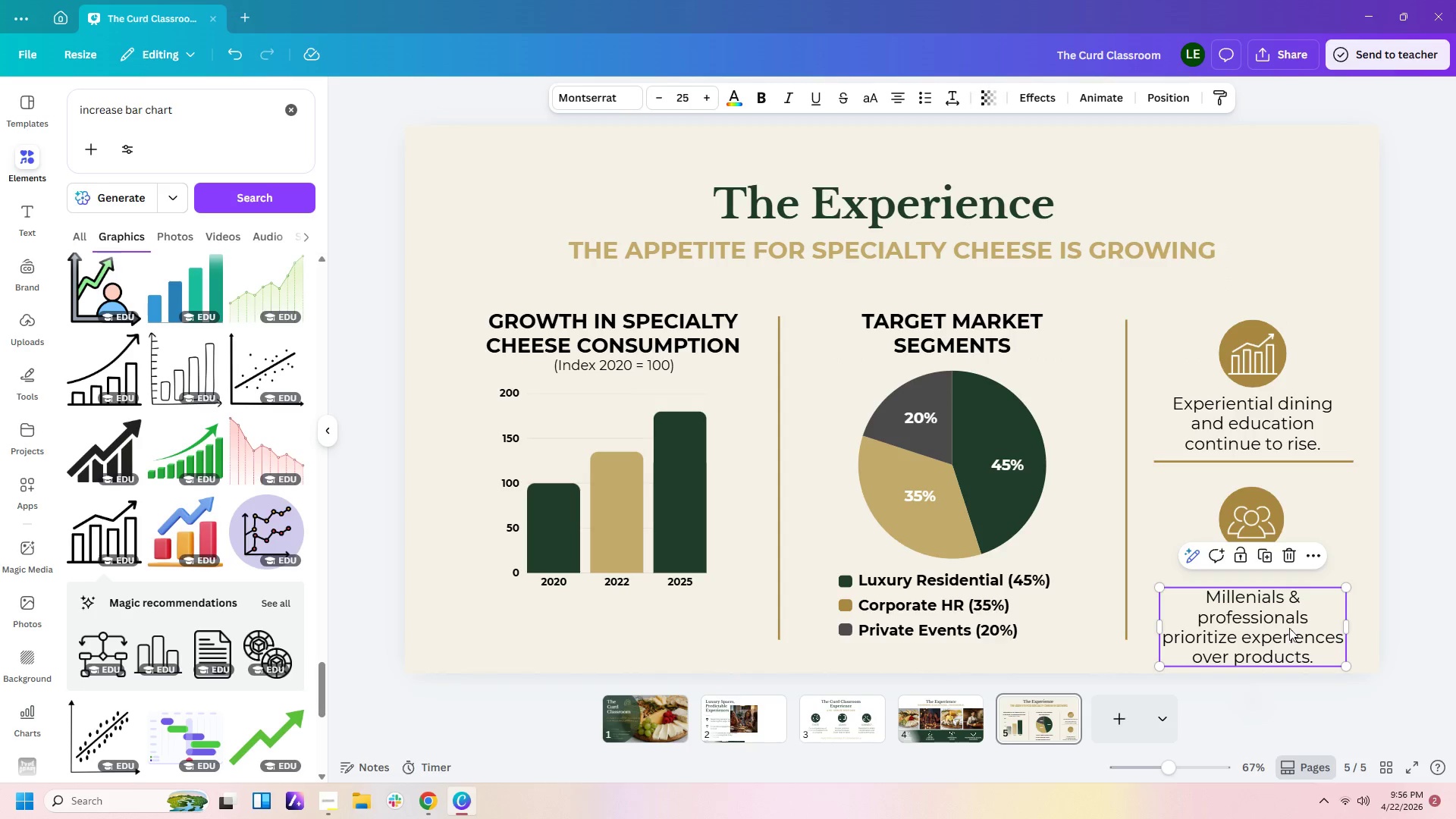 
left_click_drag(start_coordinate=[1269, 645], to_coordinate=[1267, 617])
 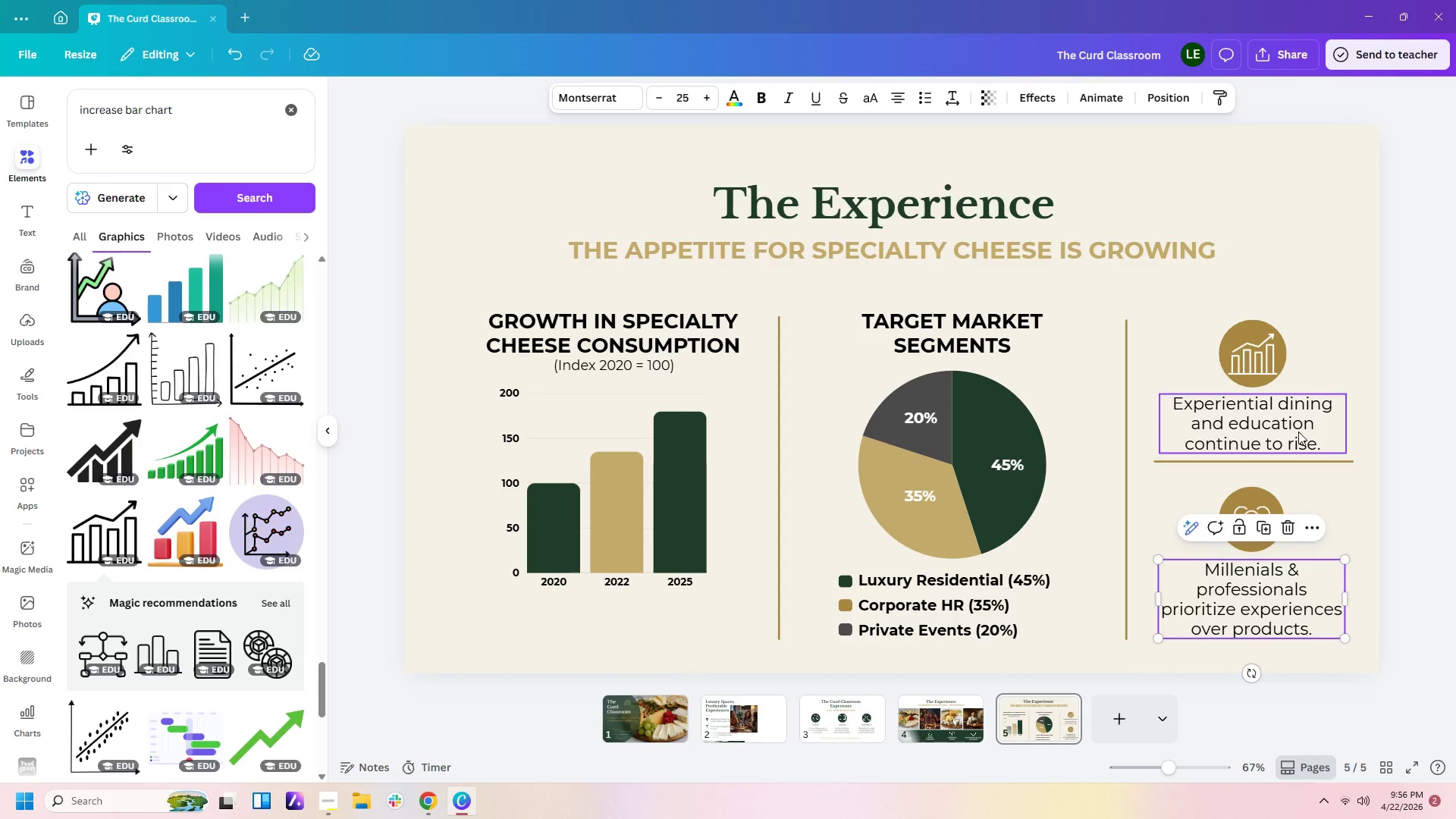 
left_click([1298, 431])
 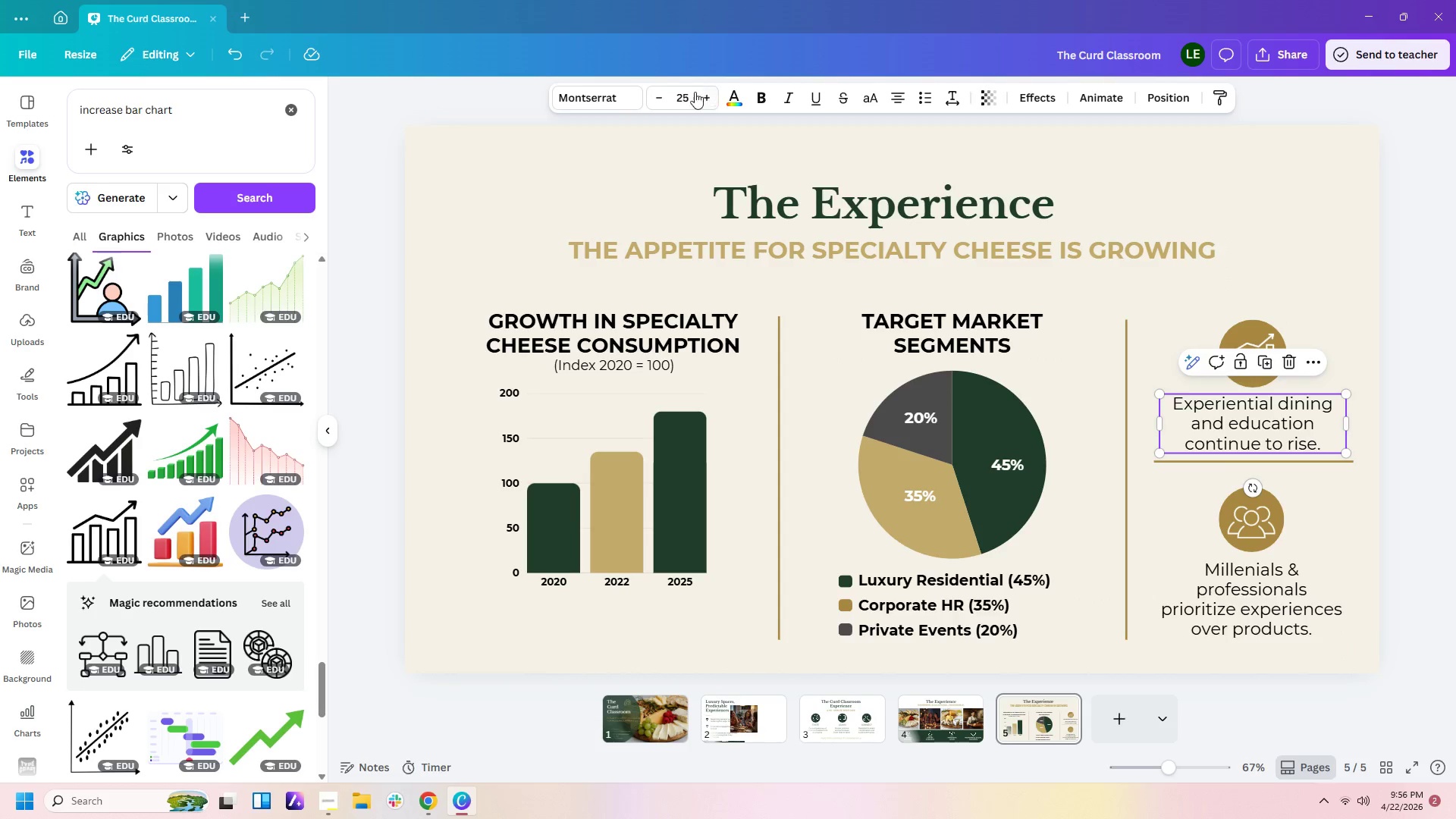 
left_click([686, 99])
 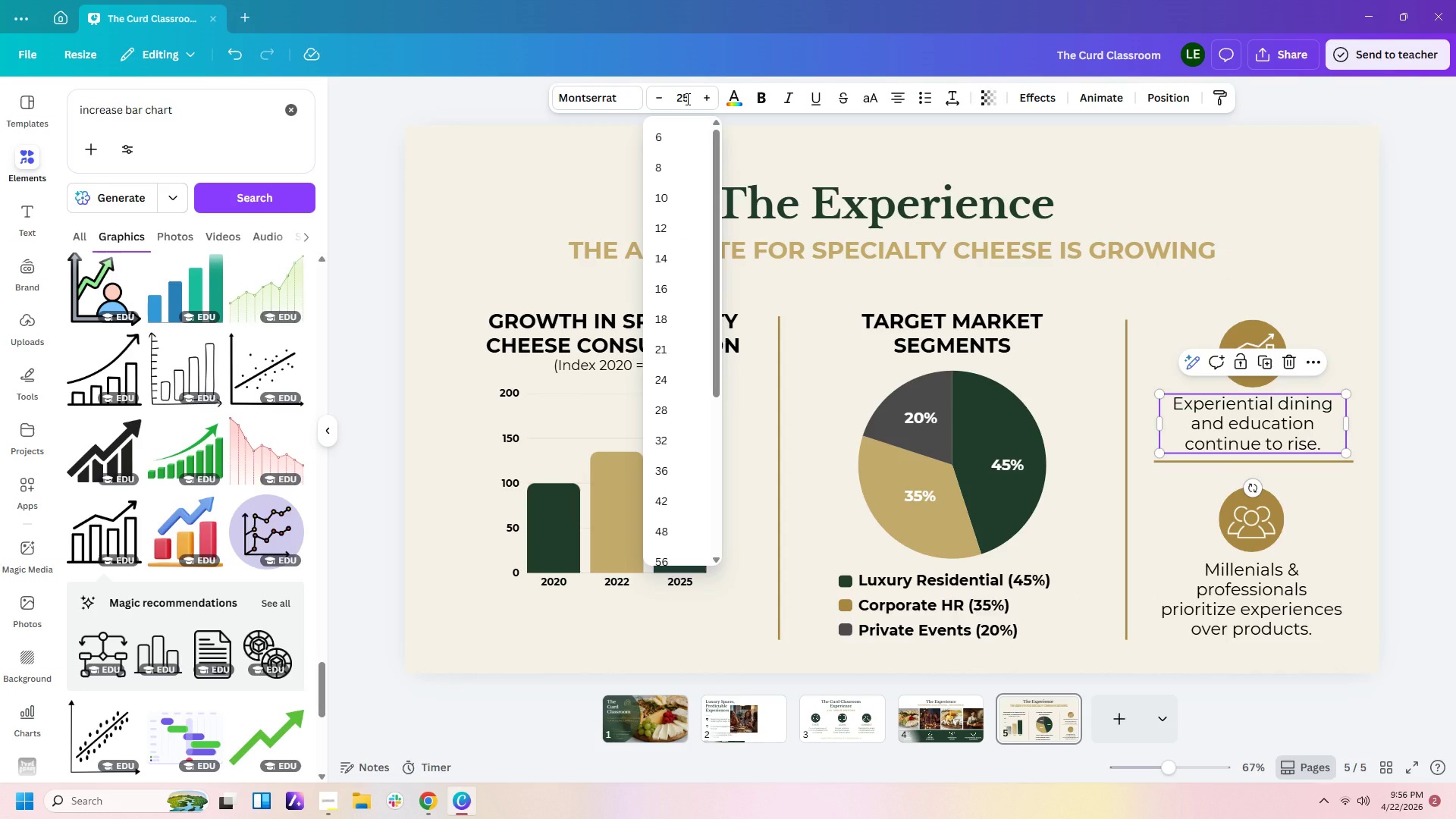 
key(Backspace)
 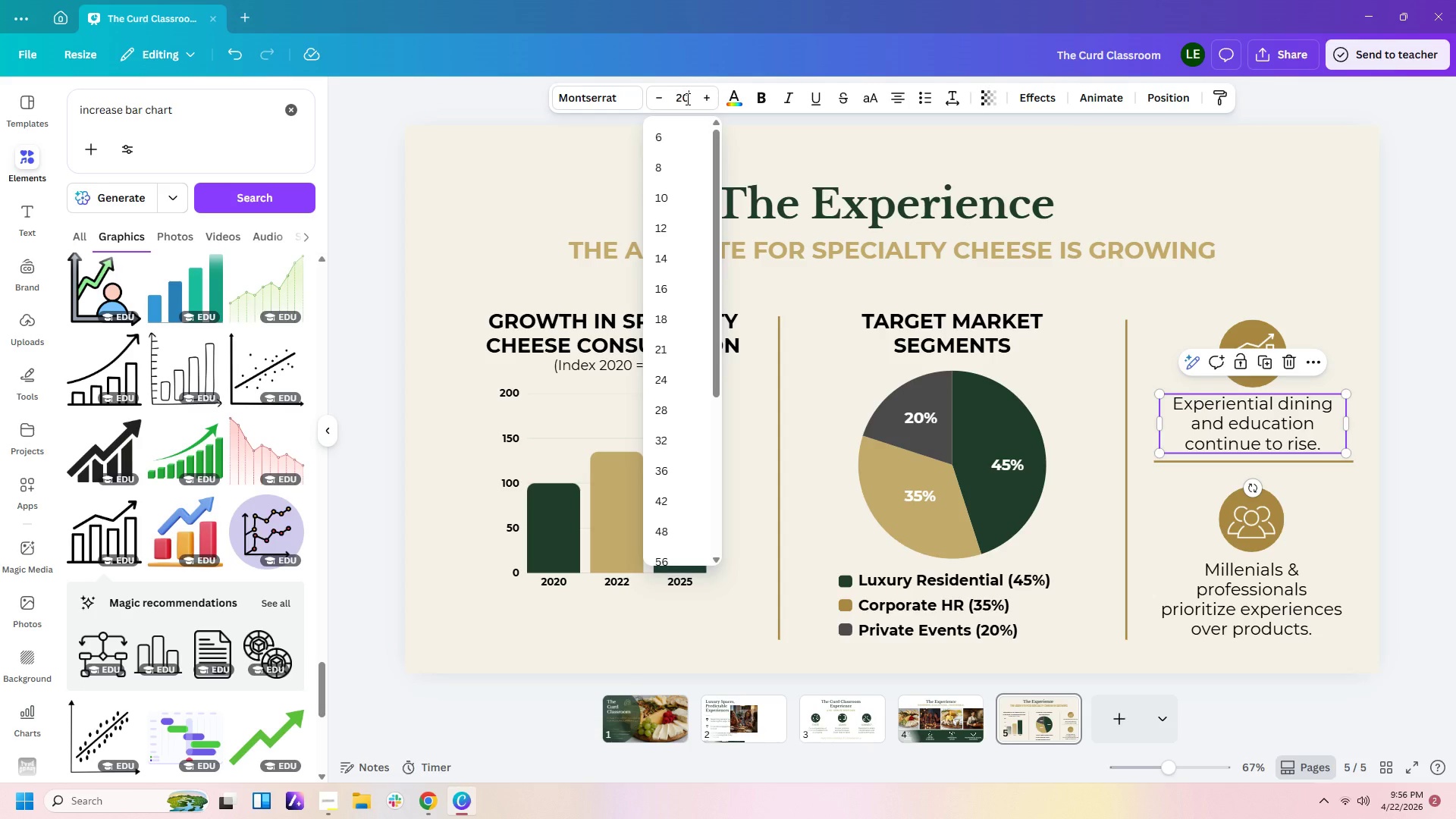 
key(Numpad0)
 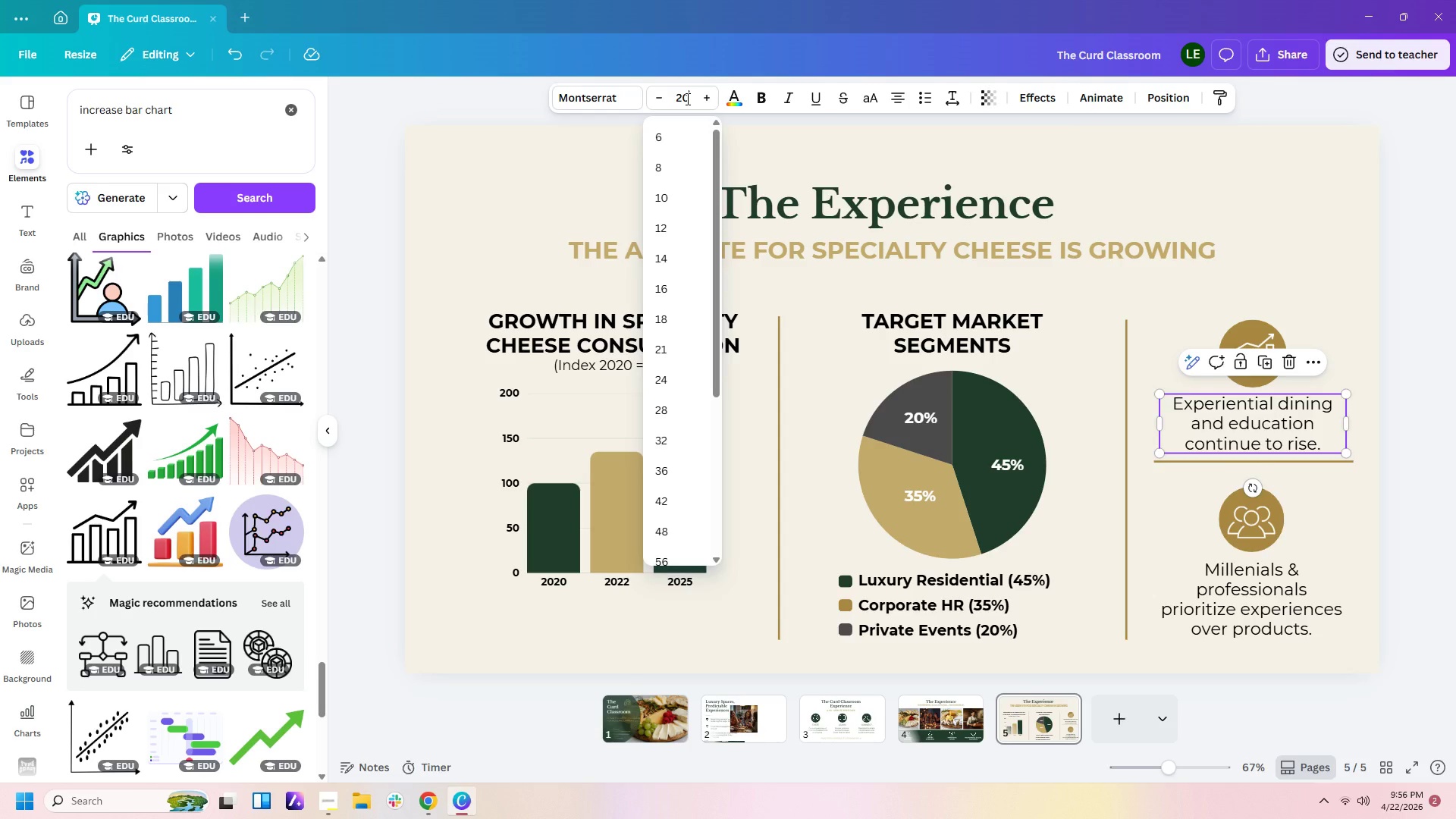 
key(Enter)
 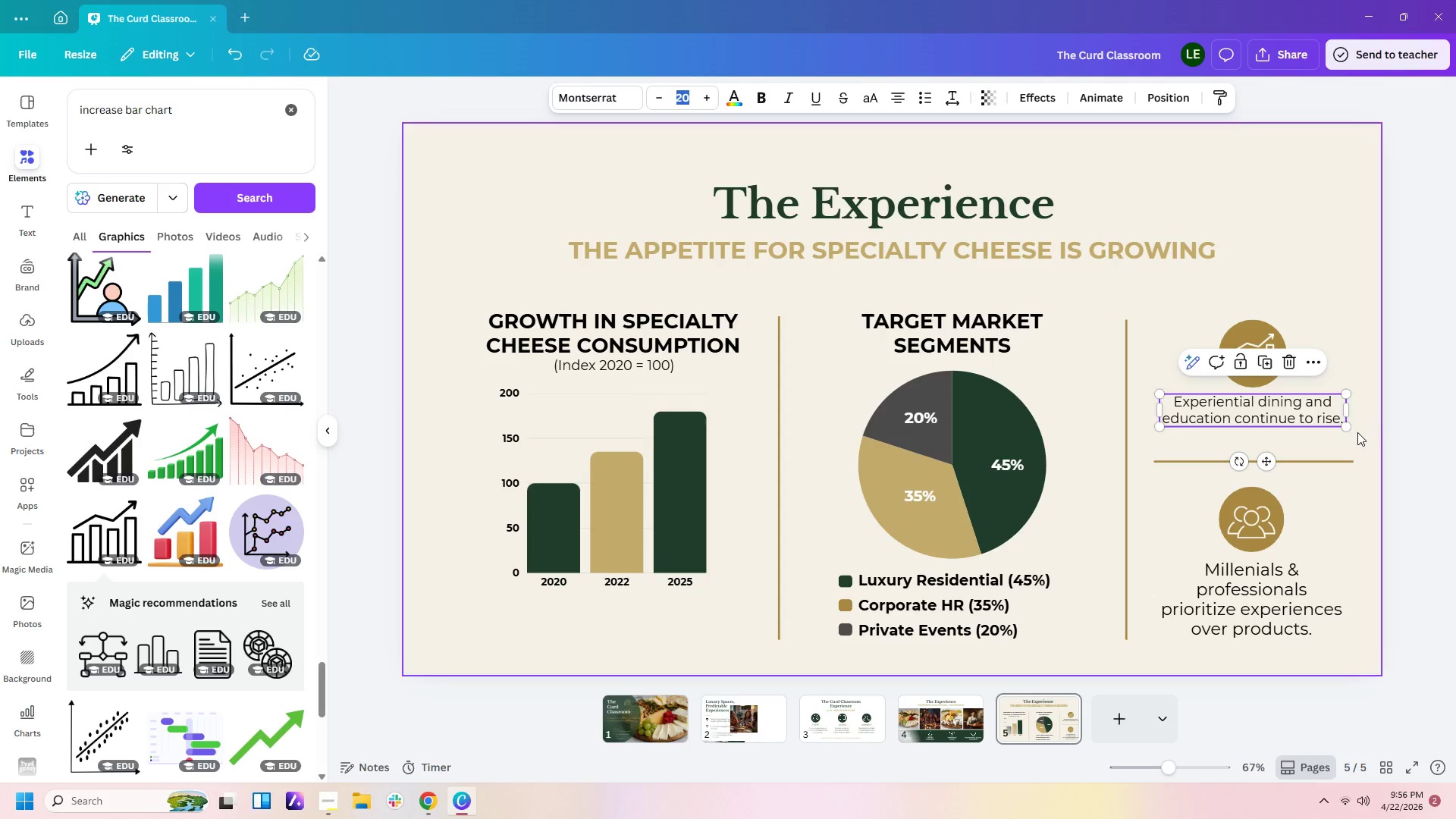 
left_click_drag(start_coordinate=[1349, 413], to_coordinate=[1301, 425])
 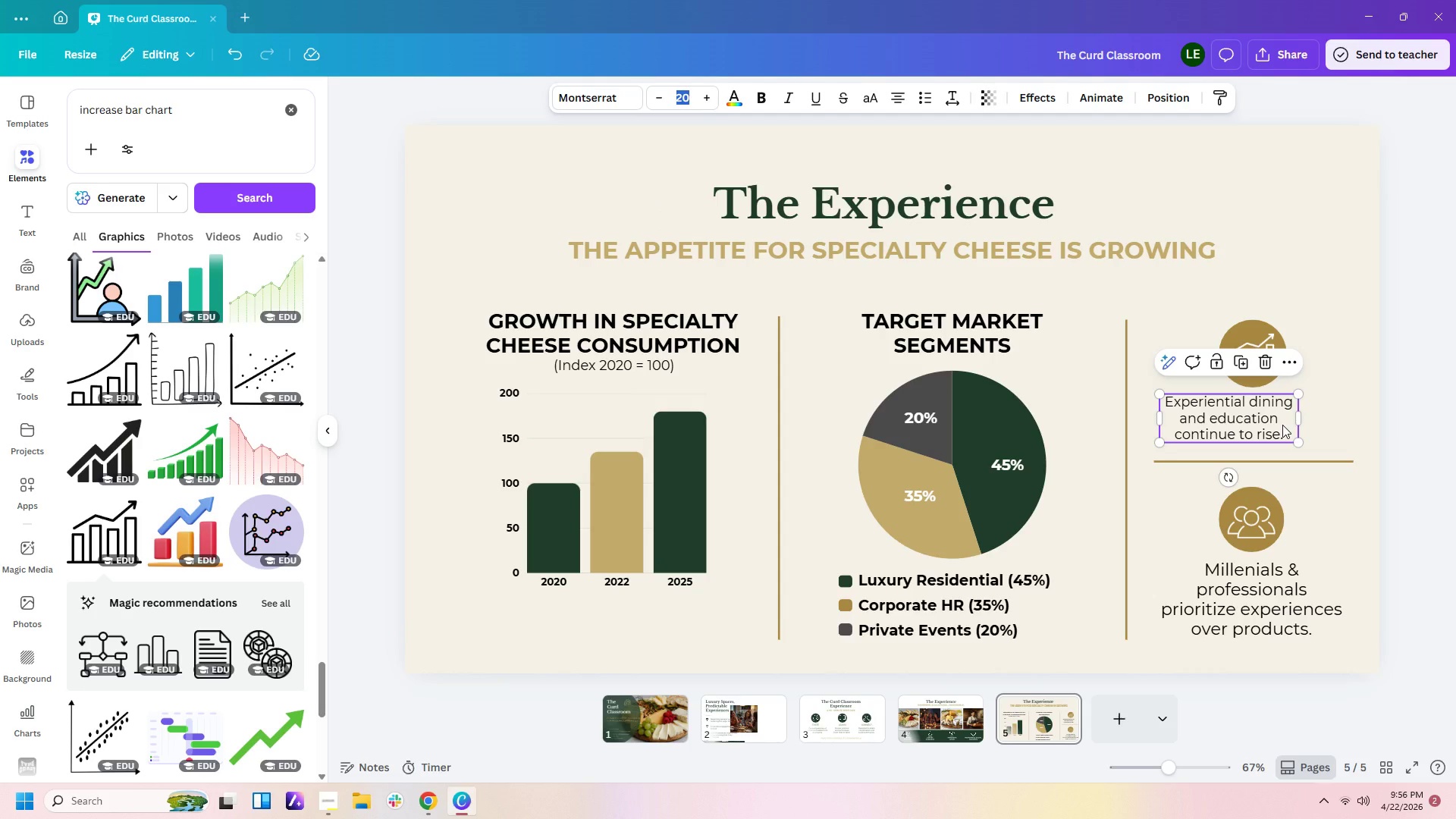 
left_click_drag(start_coordinate=[1280, 425], to_coordinate=[1300, 428])
 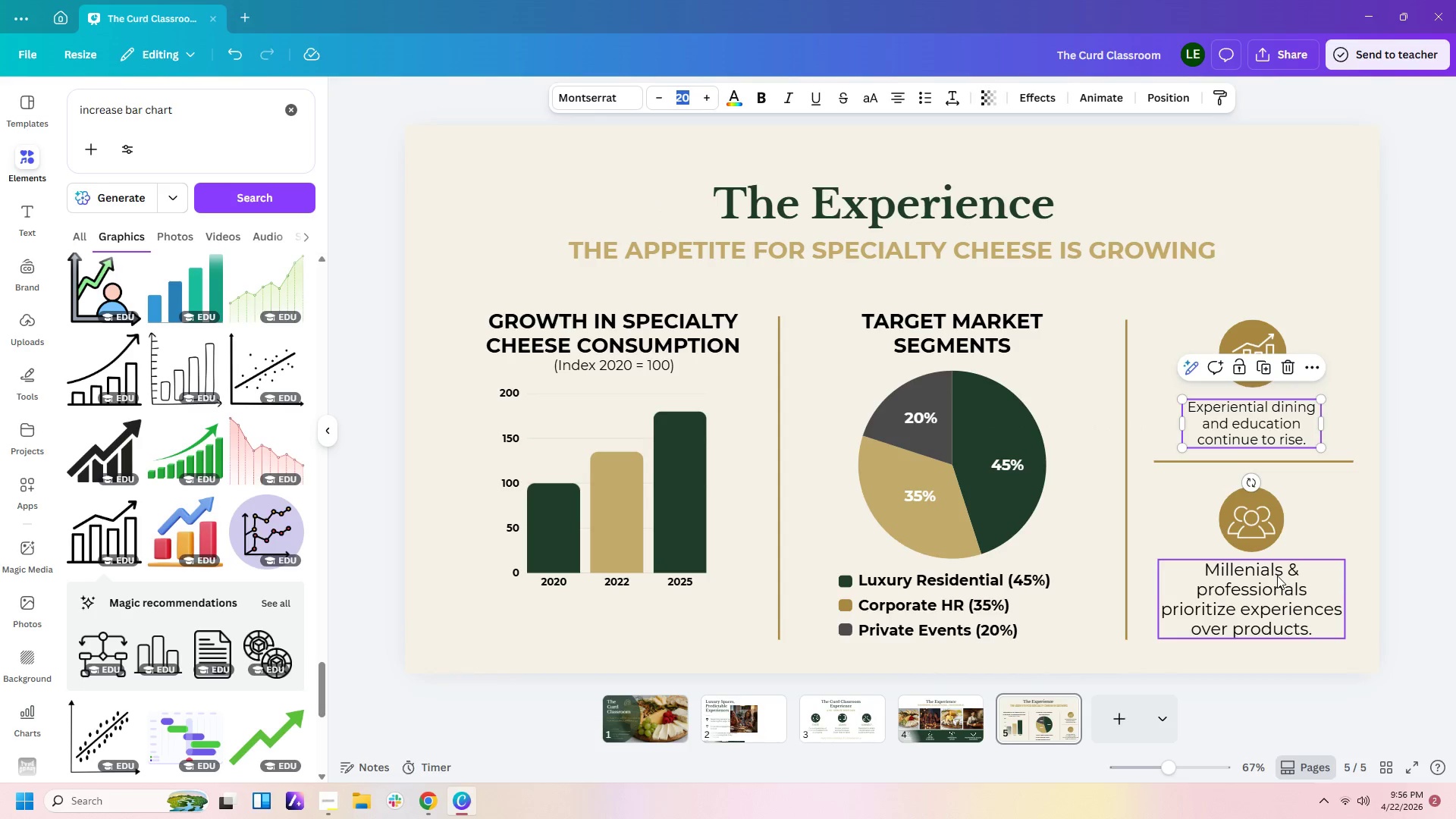 
left_click([1270, 594])
 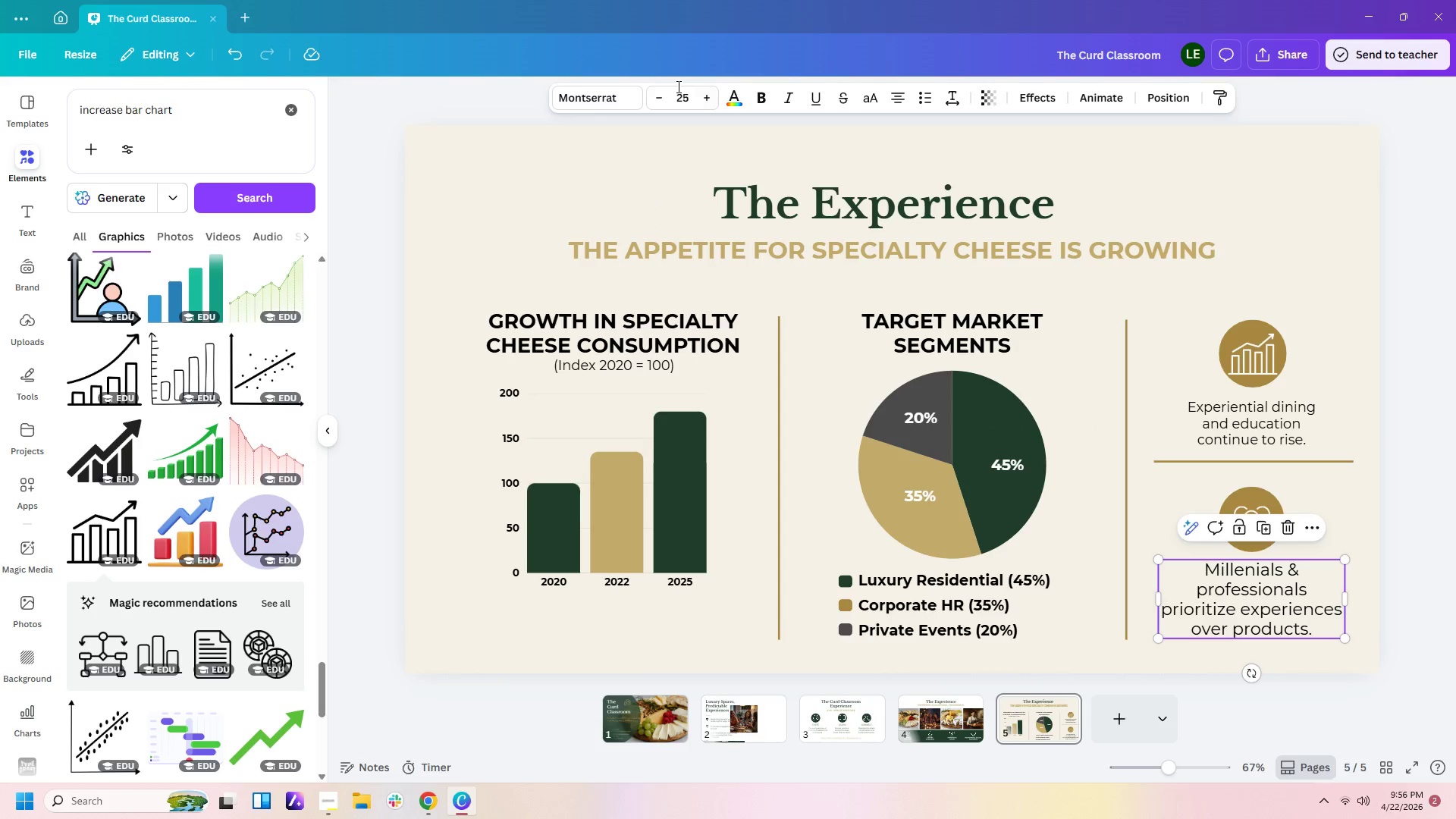 
left_click([691, 93])
 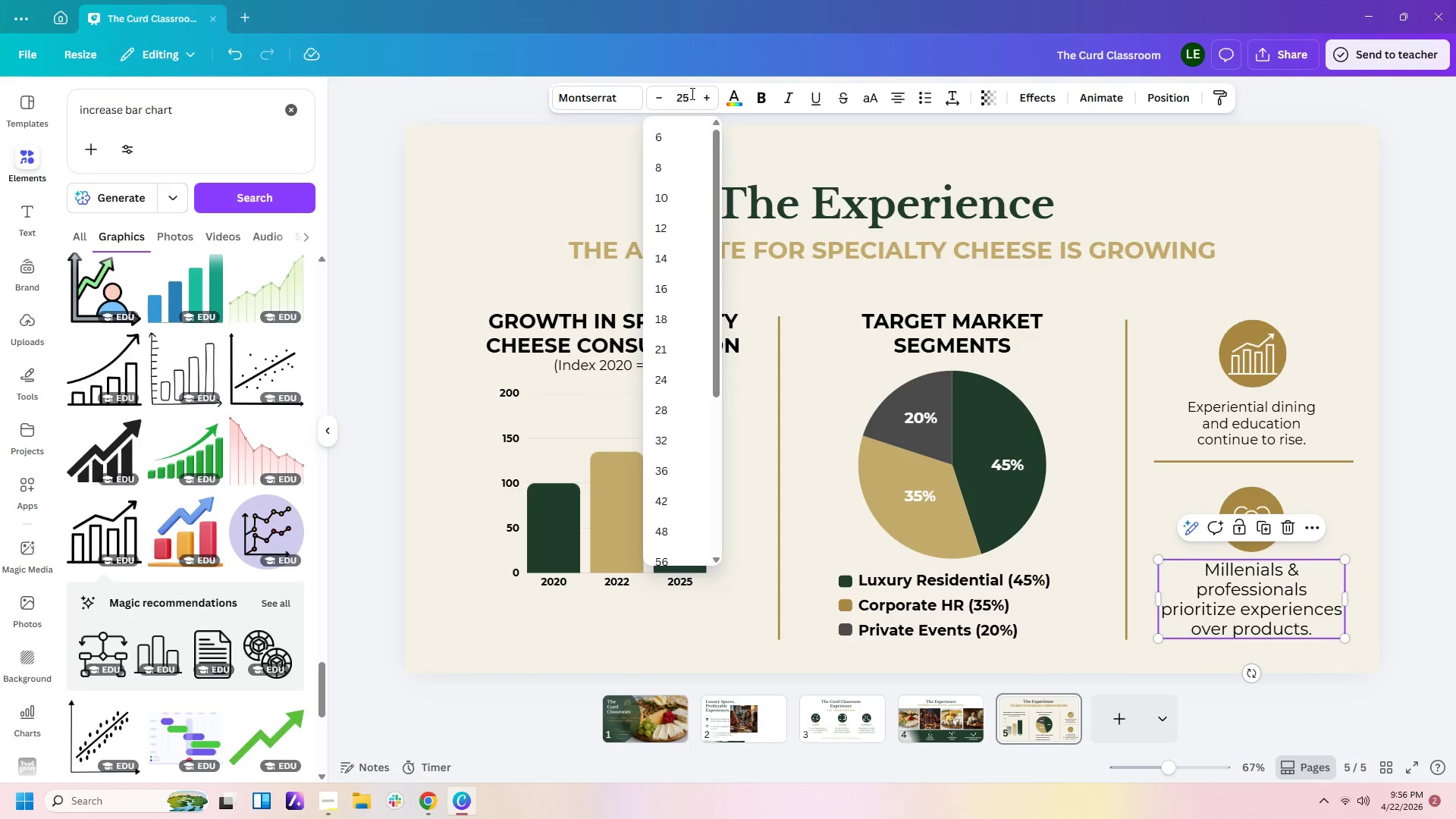 
key(Backspace)
 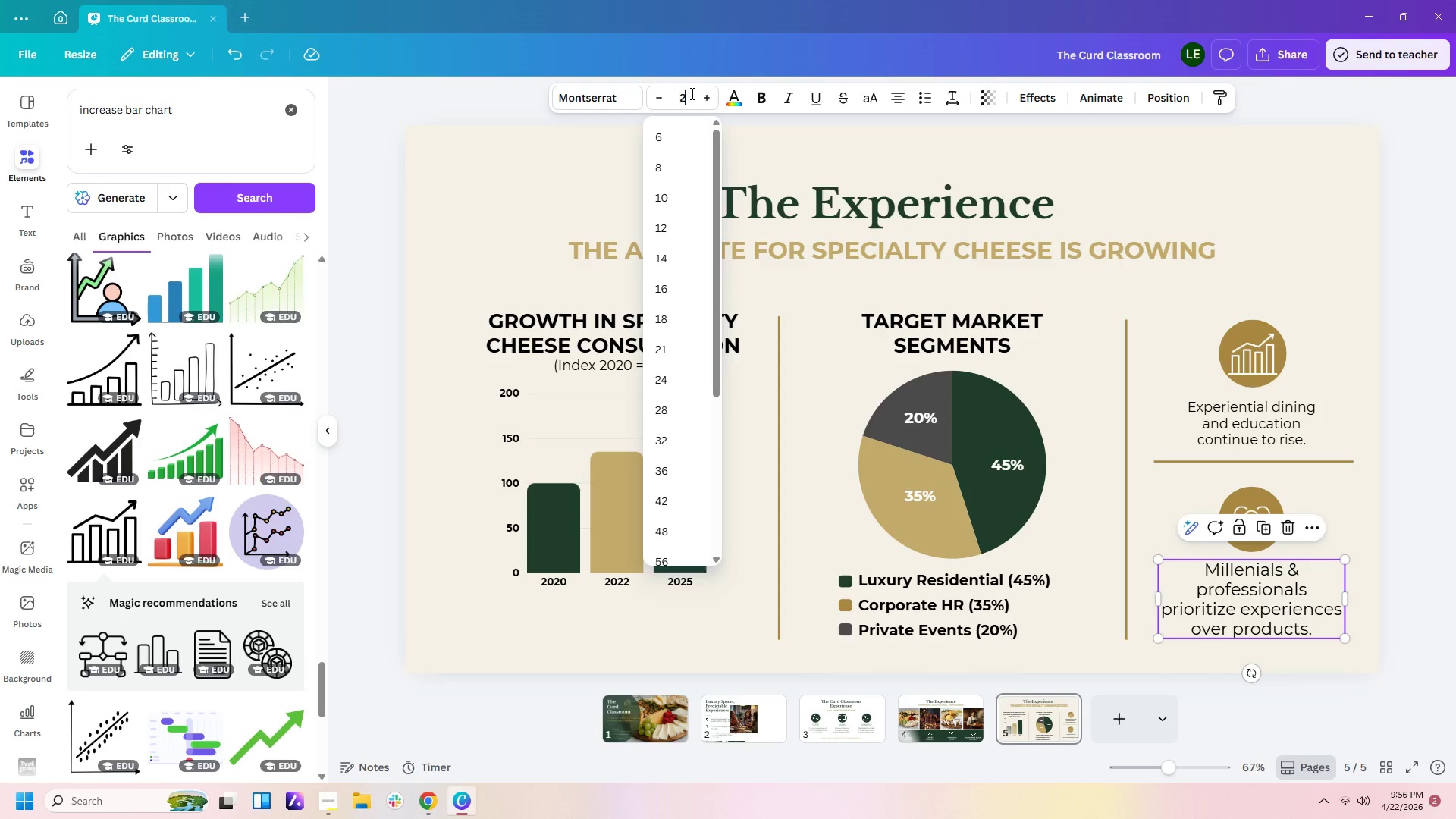 
key(Numpad0)
 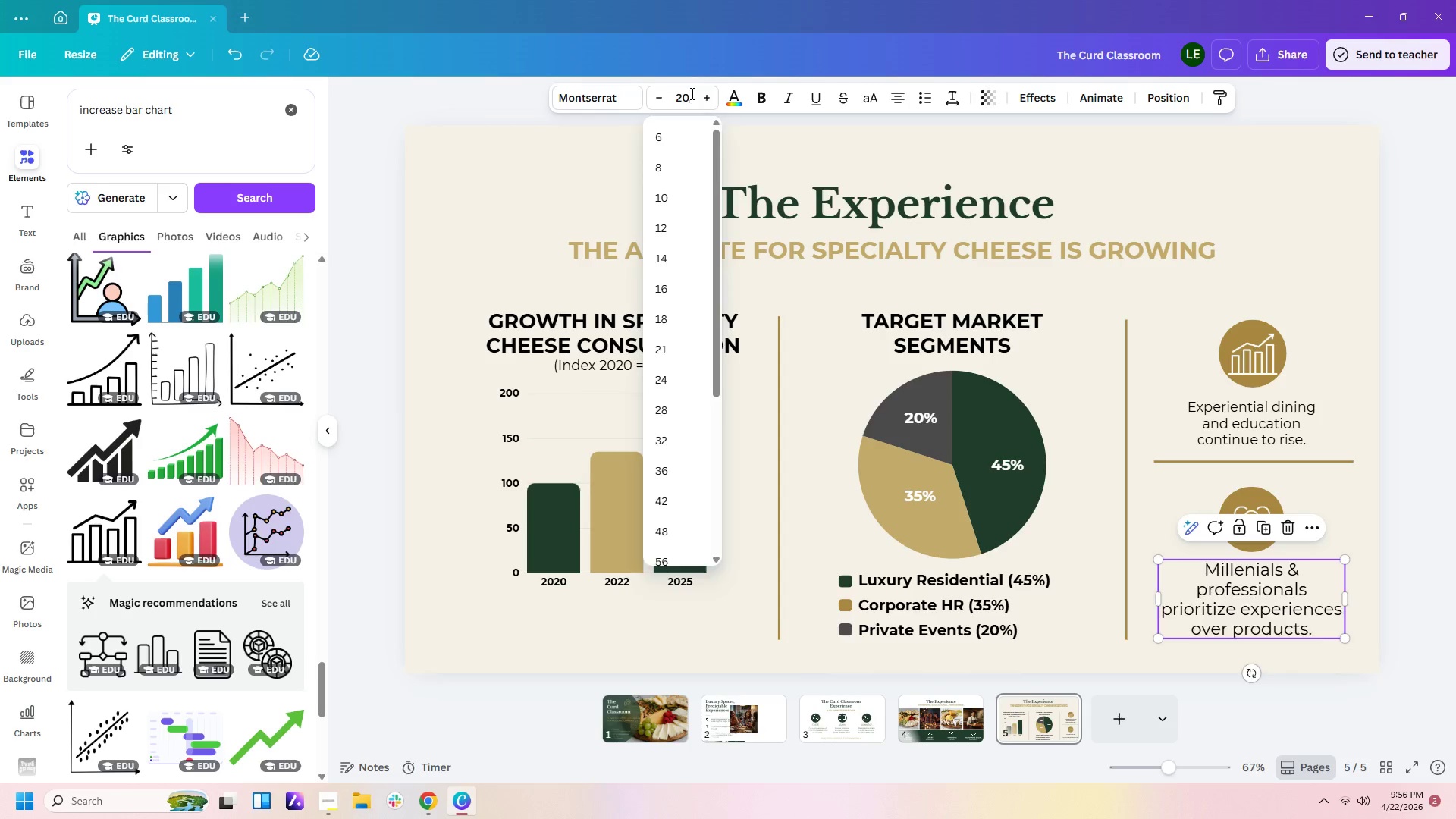 
key(Enter)
 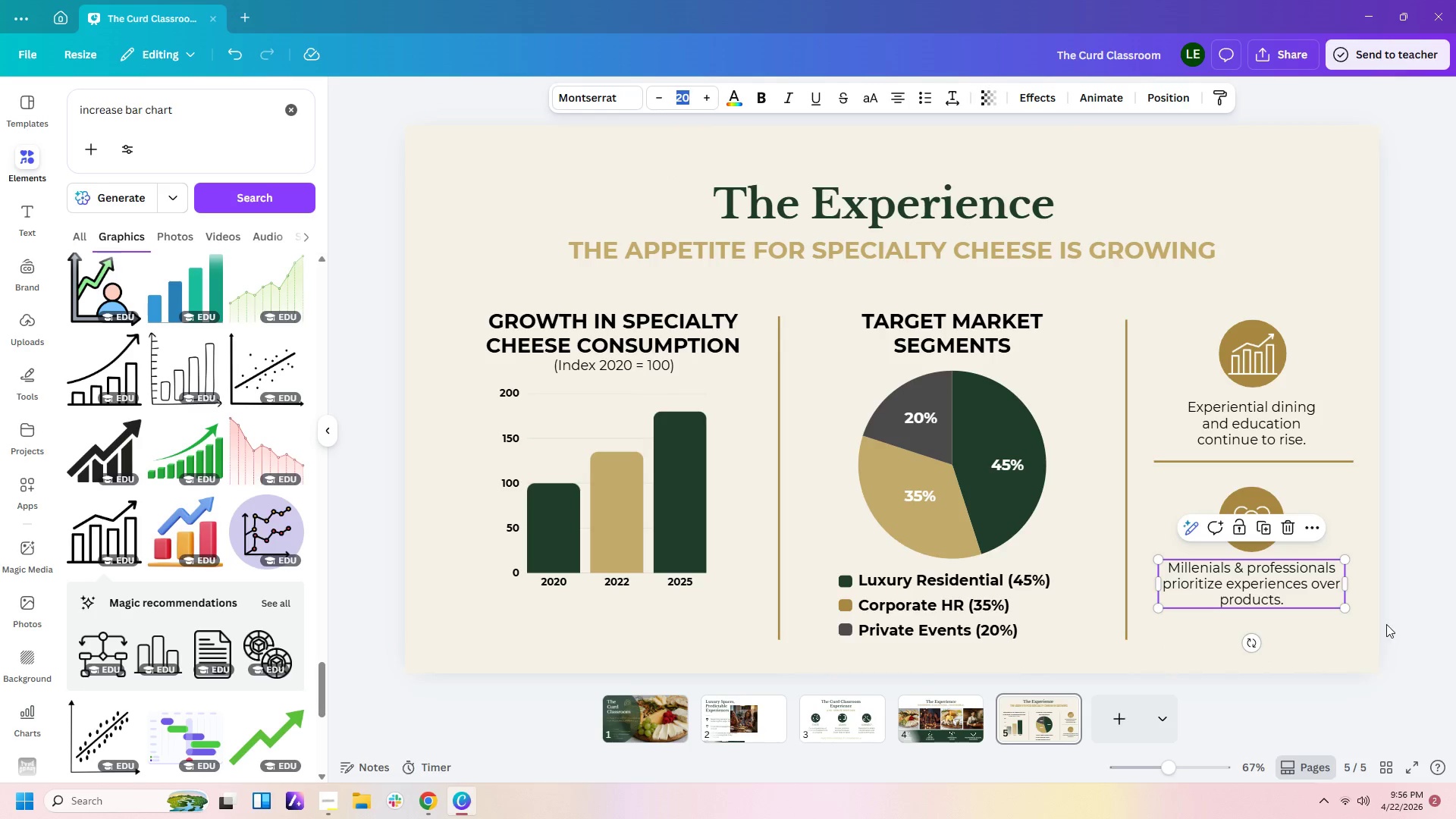 
left_click_drag(start_coordinate=[1349, 591], to_coordinate=[1310, 610])
 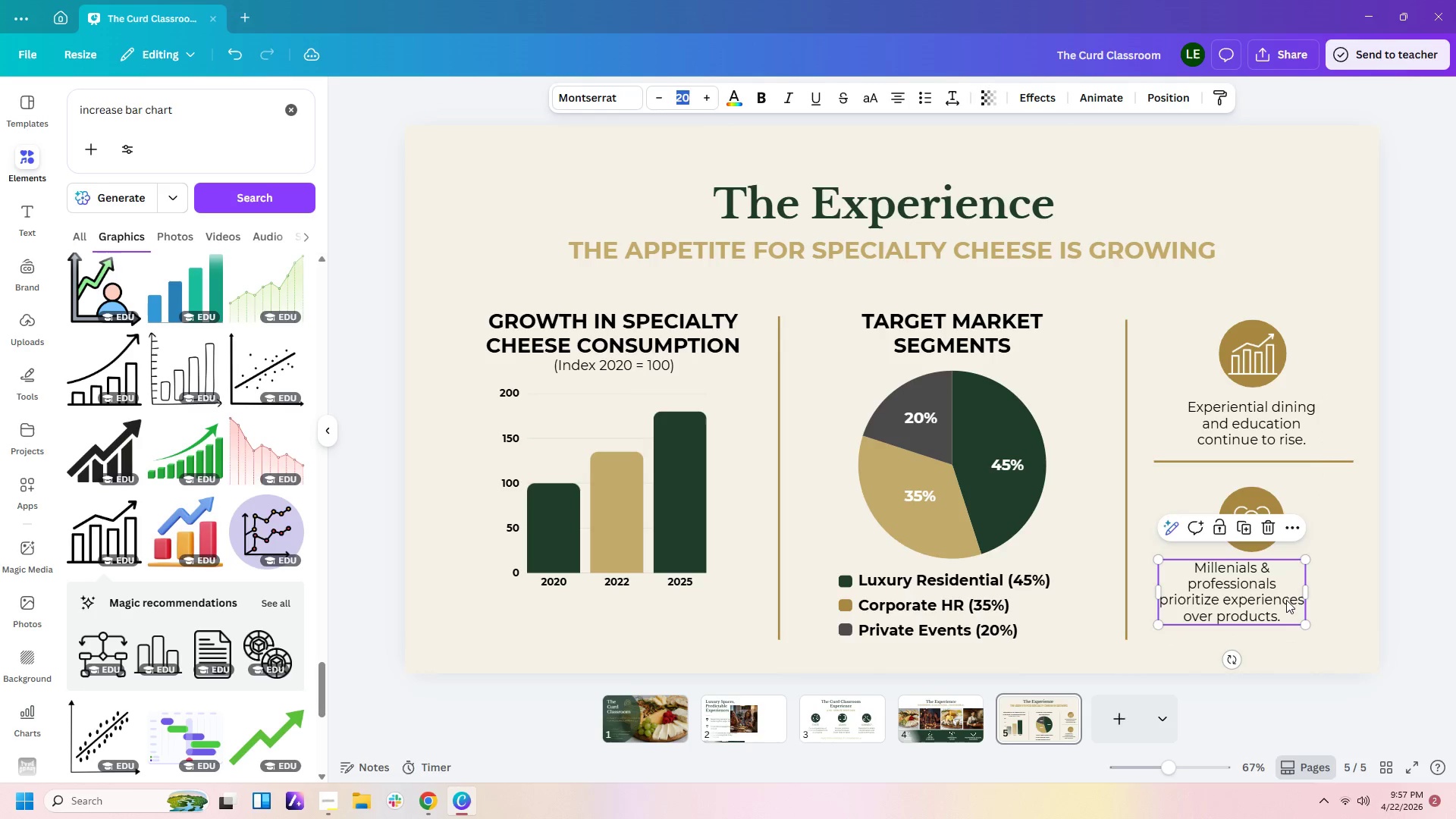 
left_click_drag(start_coordinate=[1286, 600], to_coordinate=[1309, 607])
 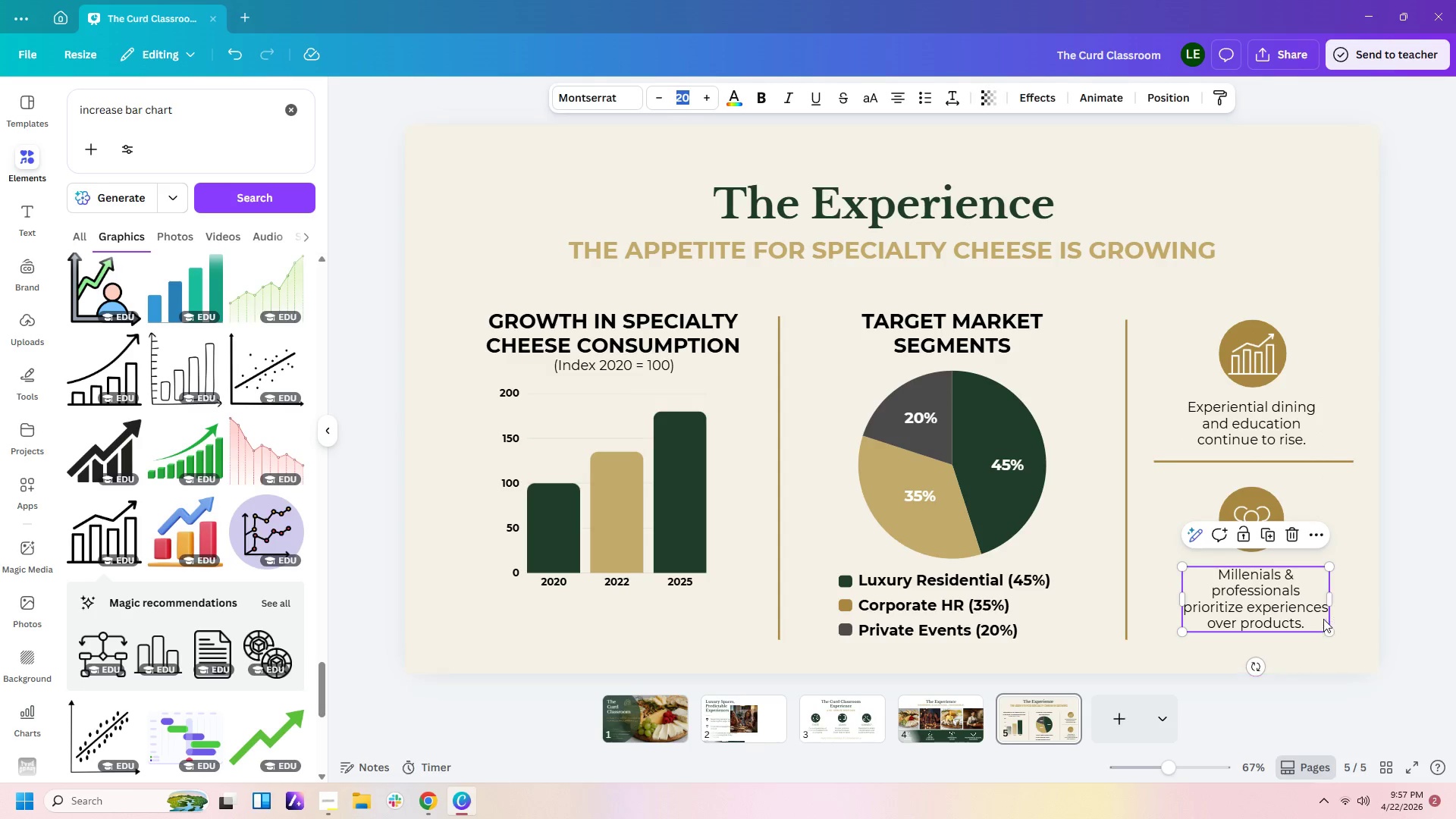 
left_click_drag(start_coordinate=[1320, 618], to_coordinate=[1315, 618])
 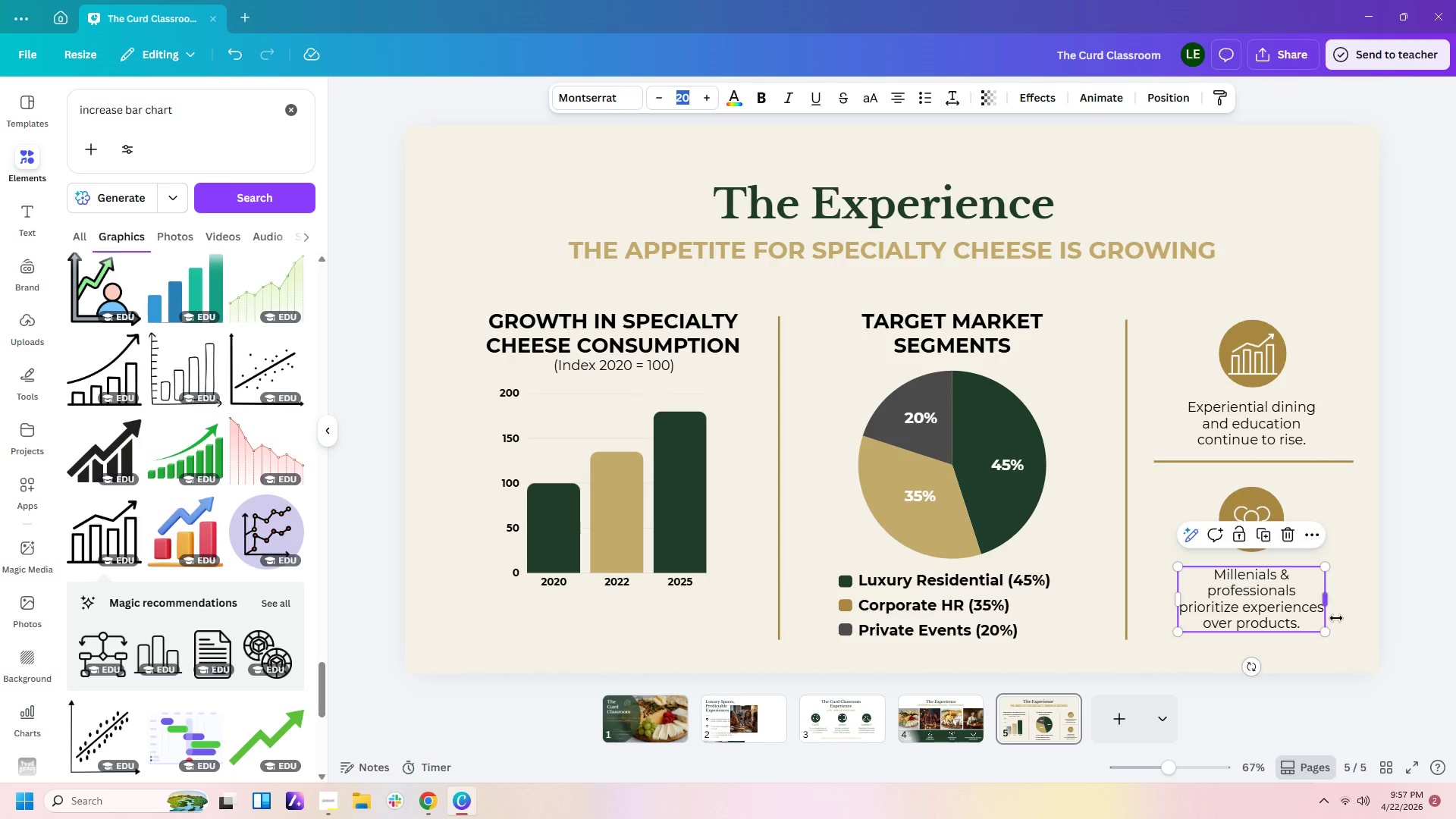 
left_click([1336, 618])
 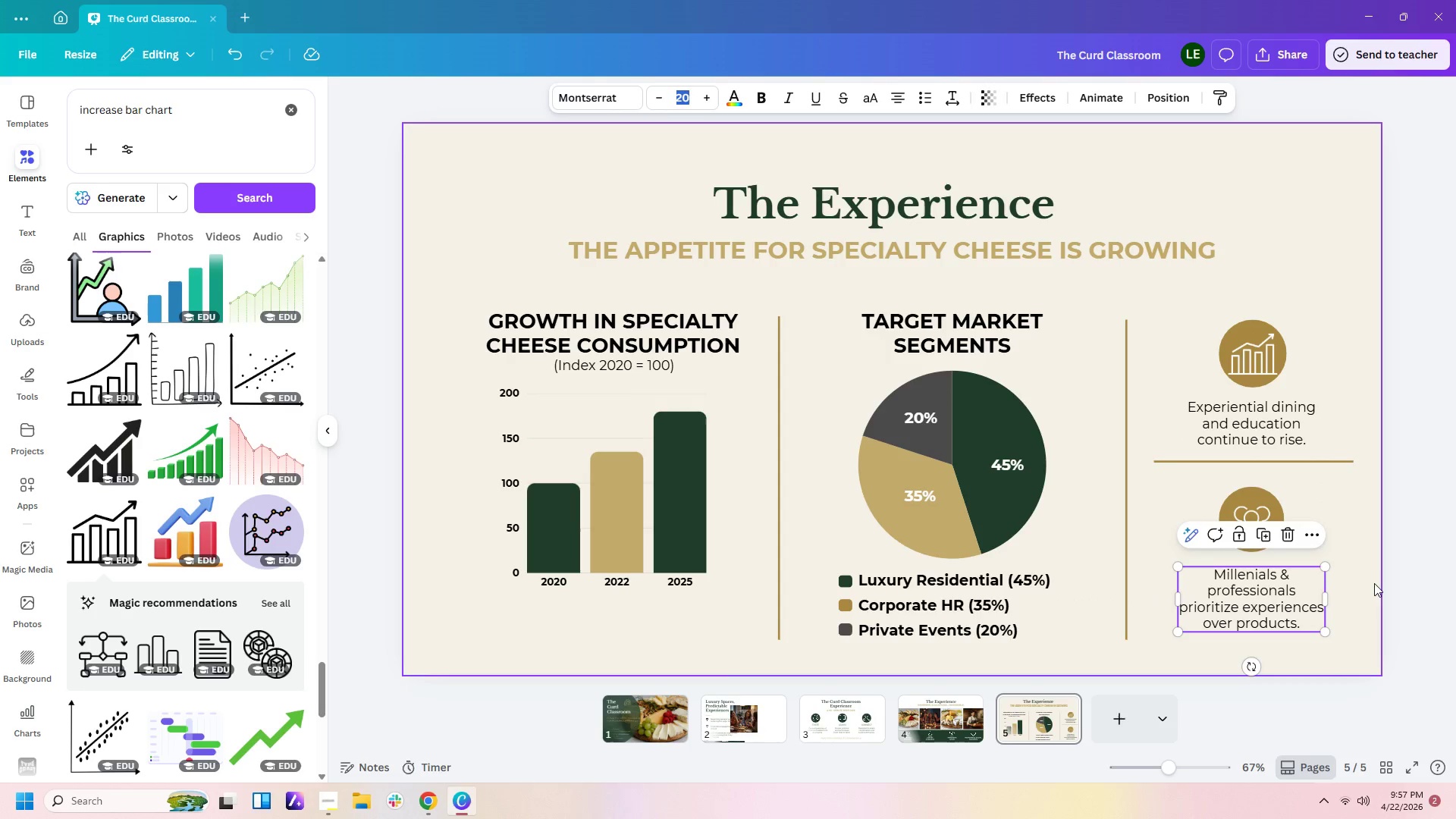 
left_click([1376, 577])
 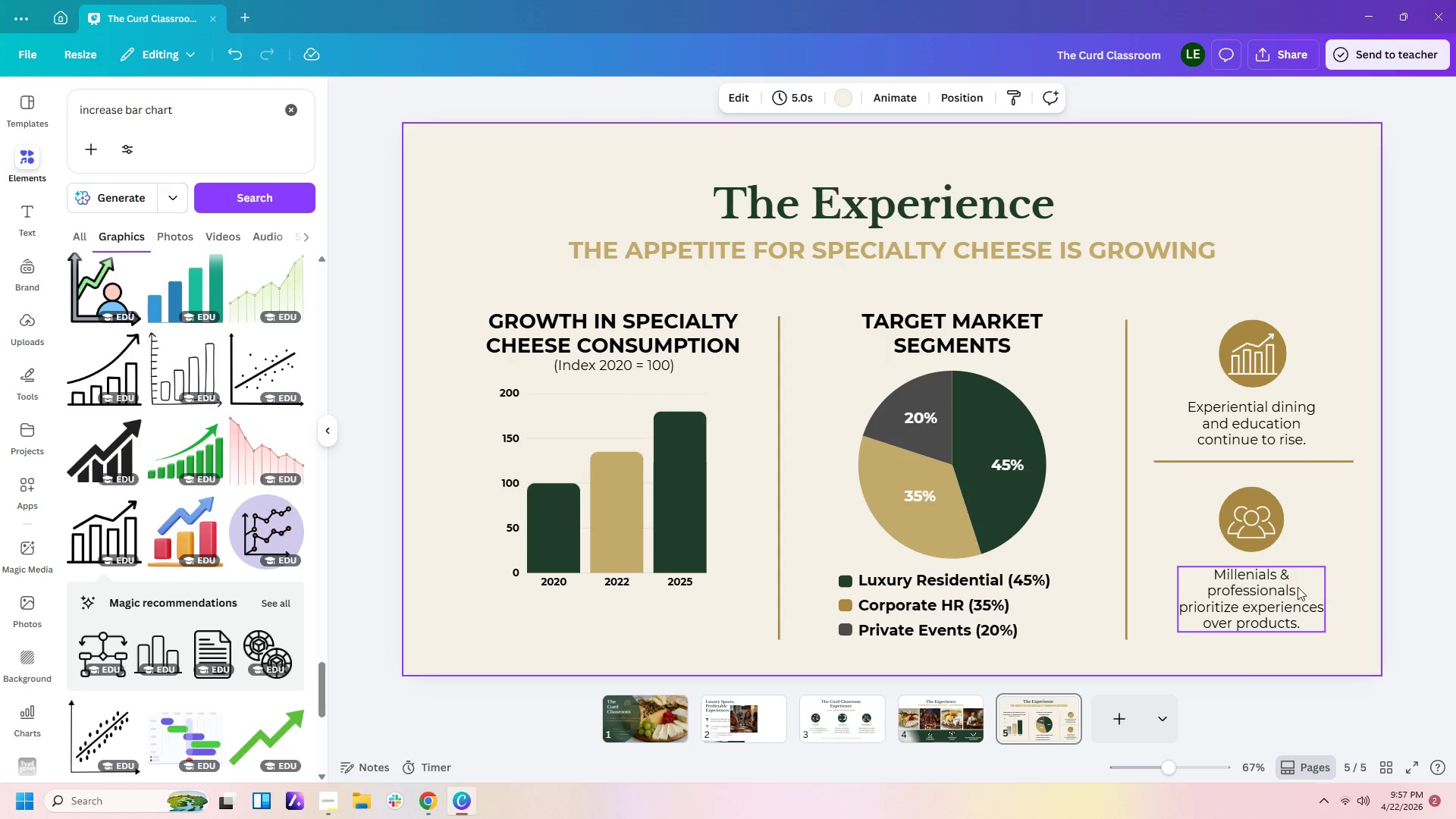 
left_click_drag(start_coordinate=[1298, 588], to_coordinate=[1303, 588])
 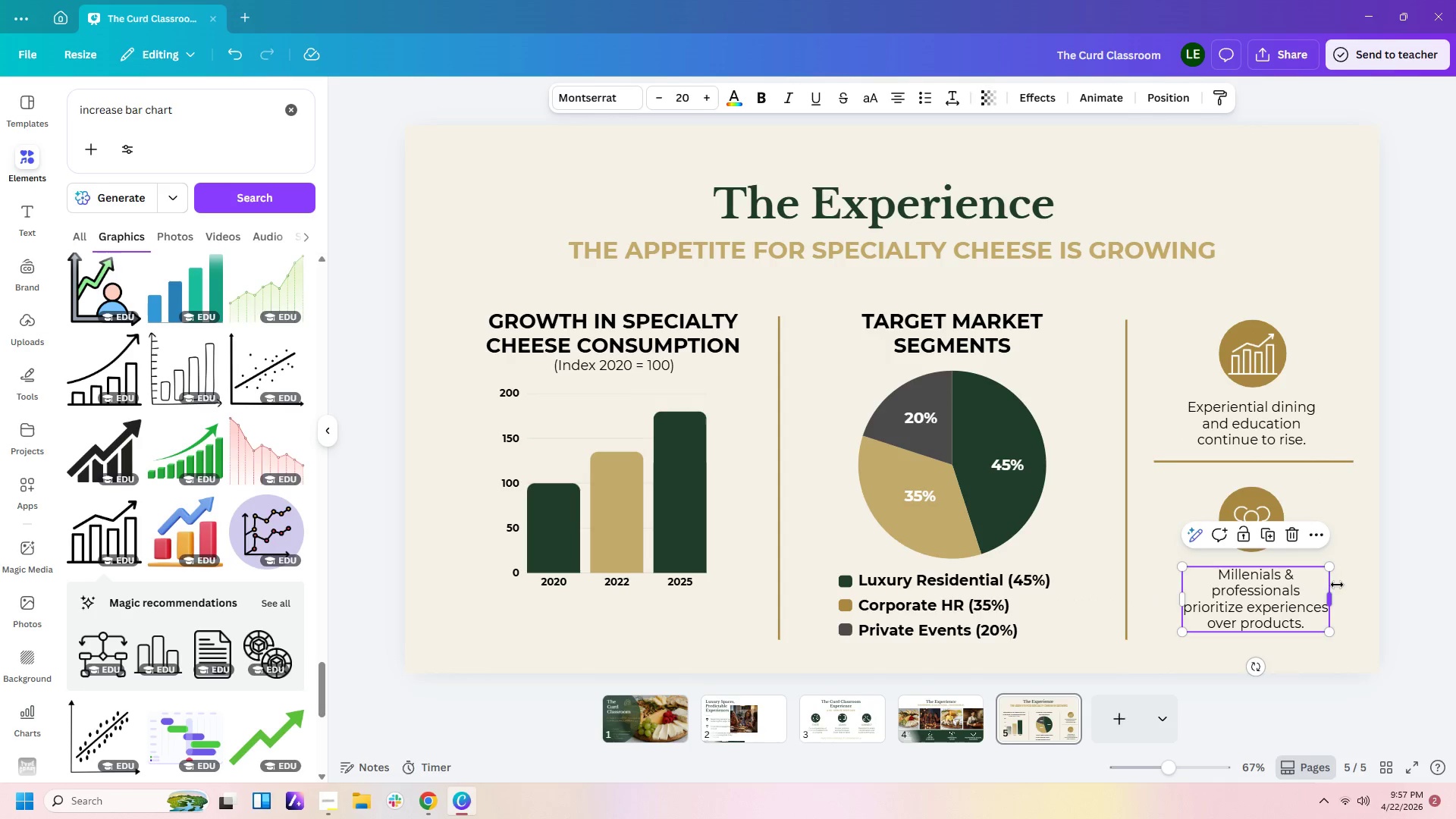 
left_click([1341, 585])
 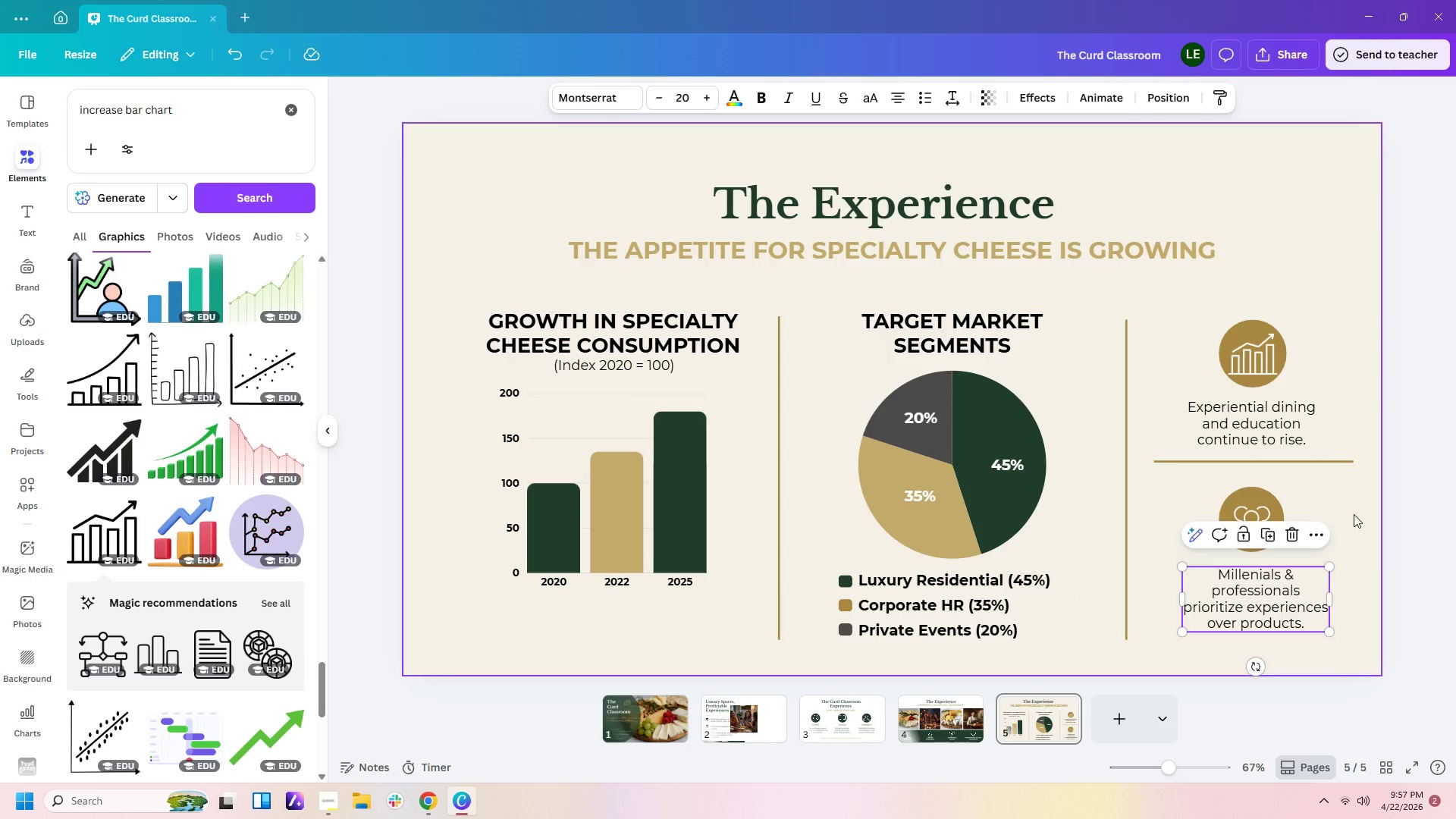 
left_click([1354, 514])
 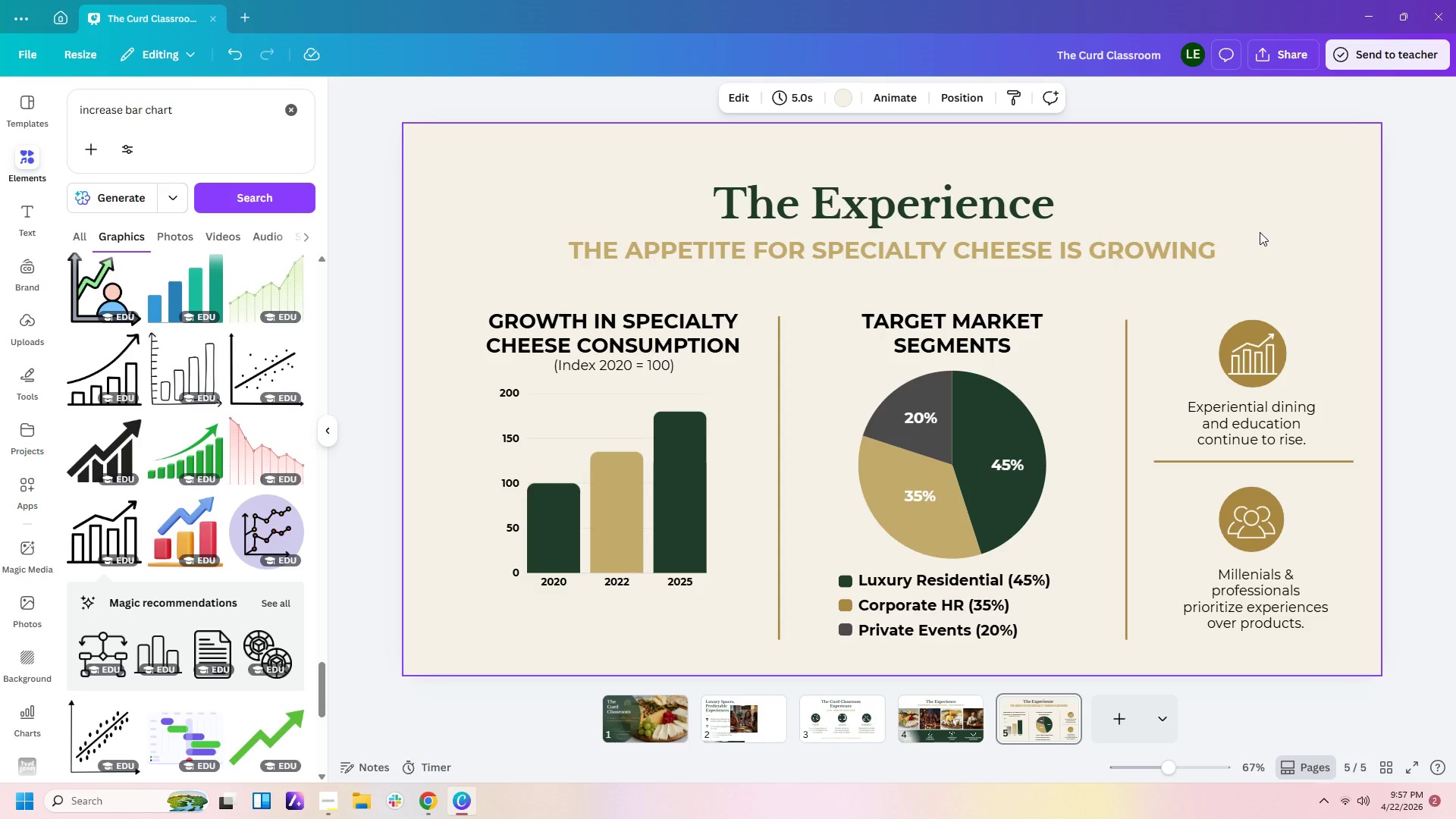 
wait(17.45)
 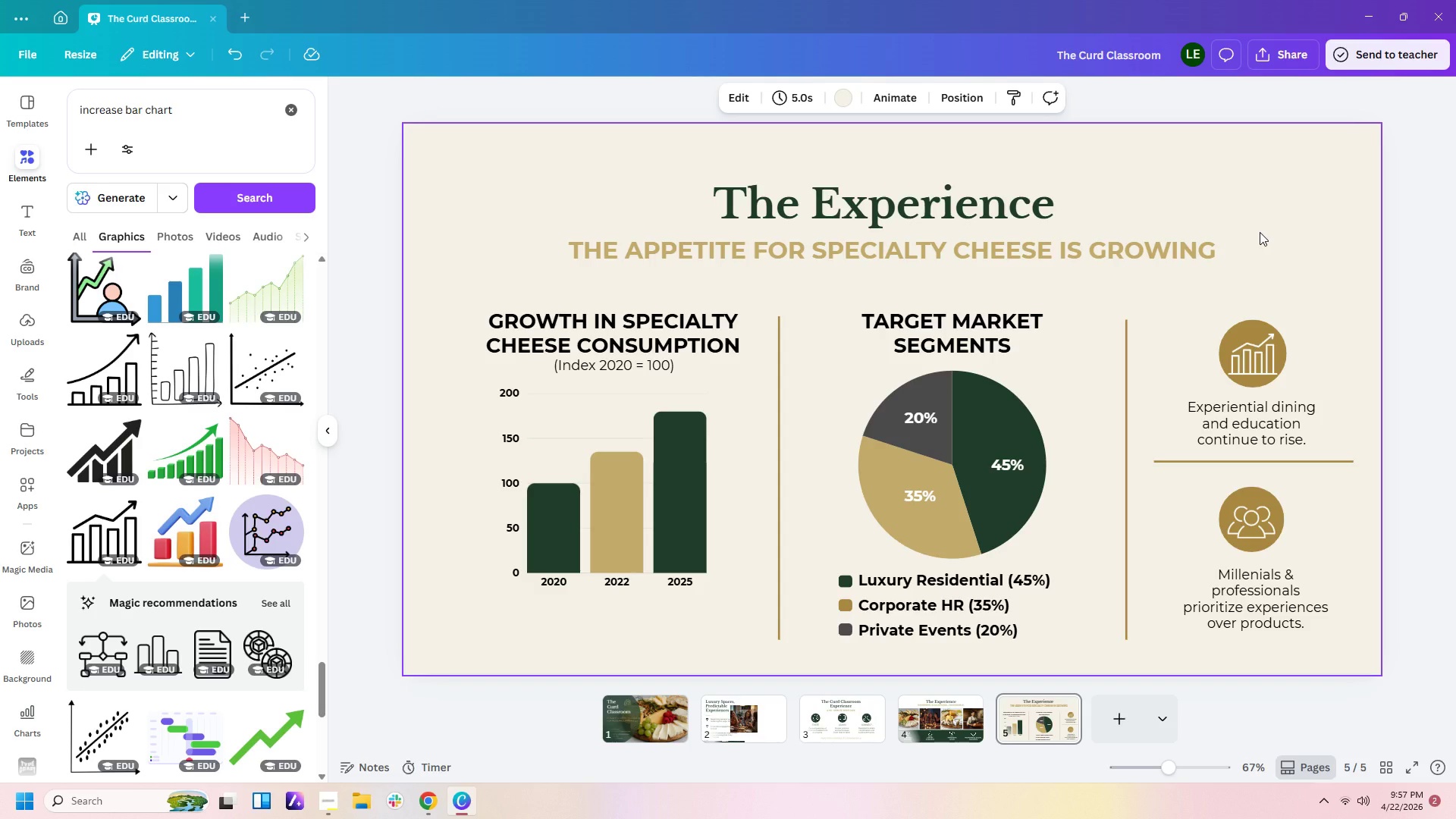 
left_click([1278, 257])
 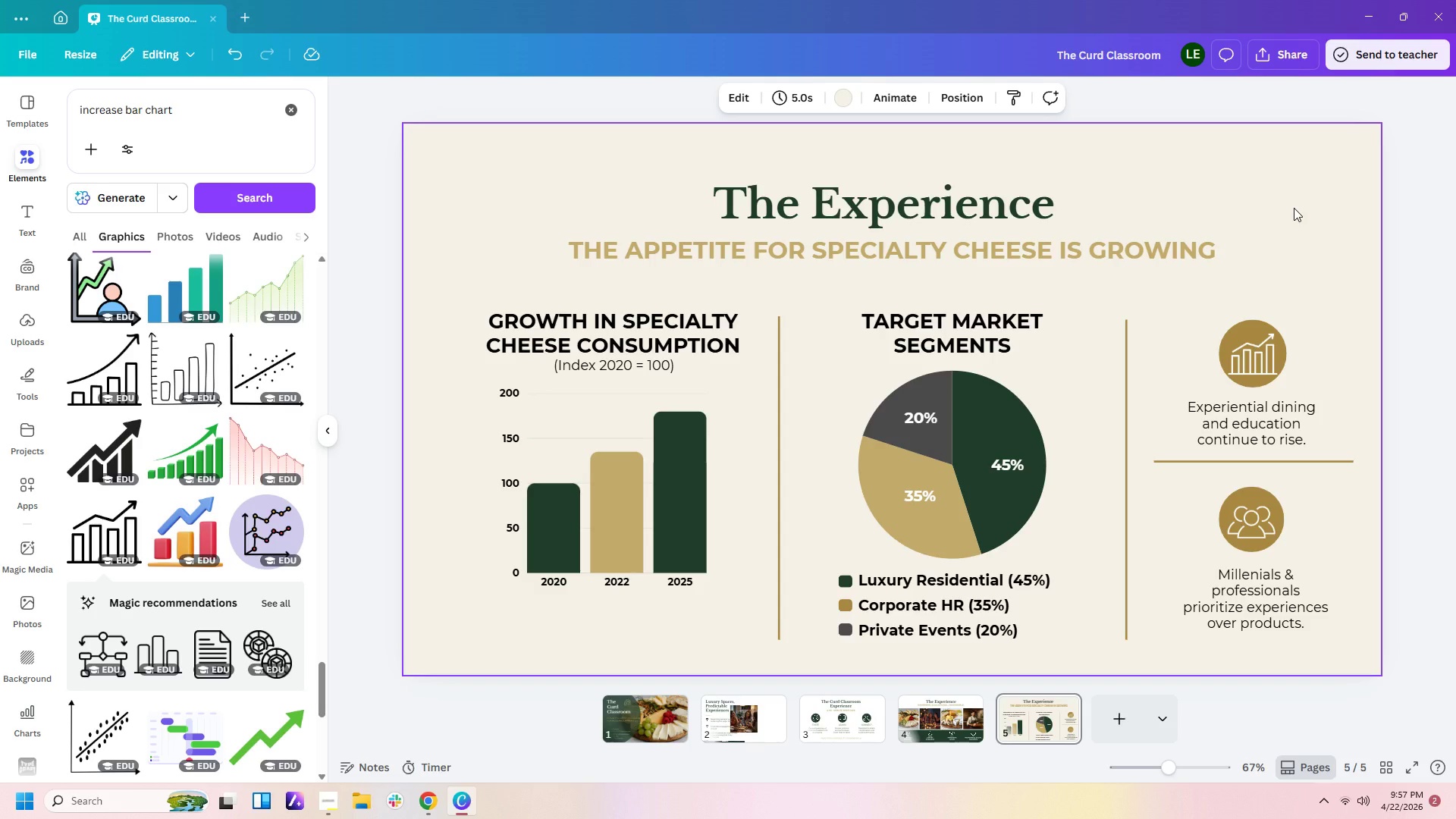 
wait(14.11)
 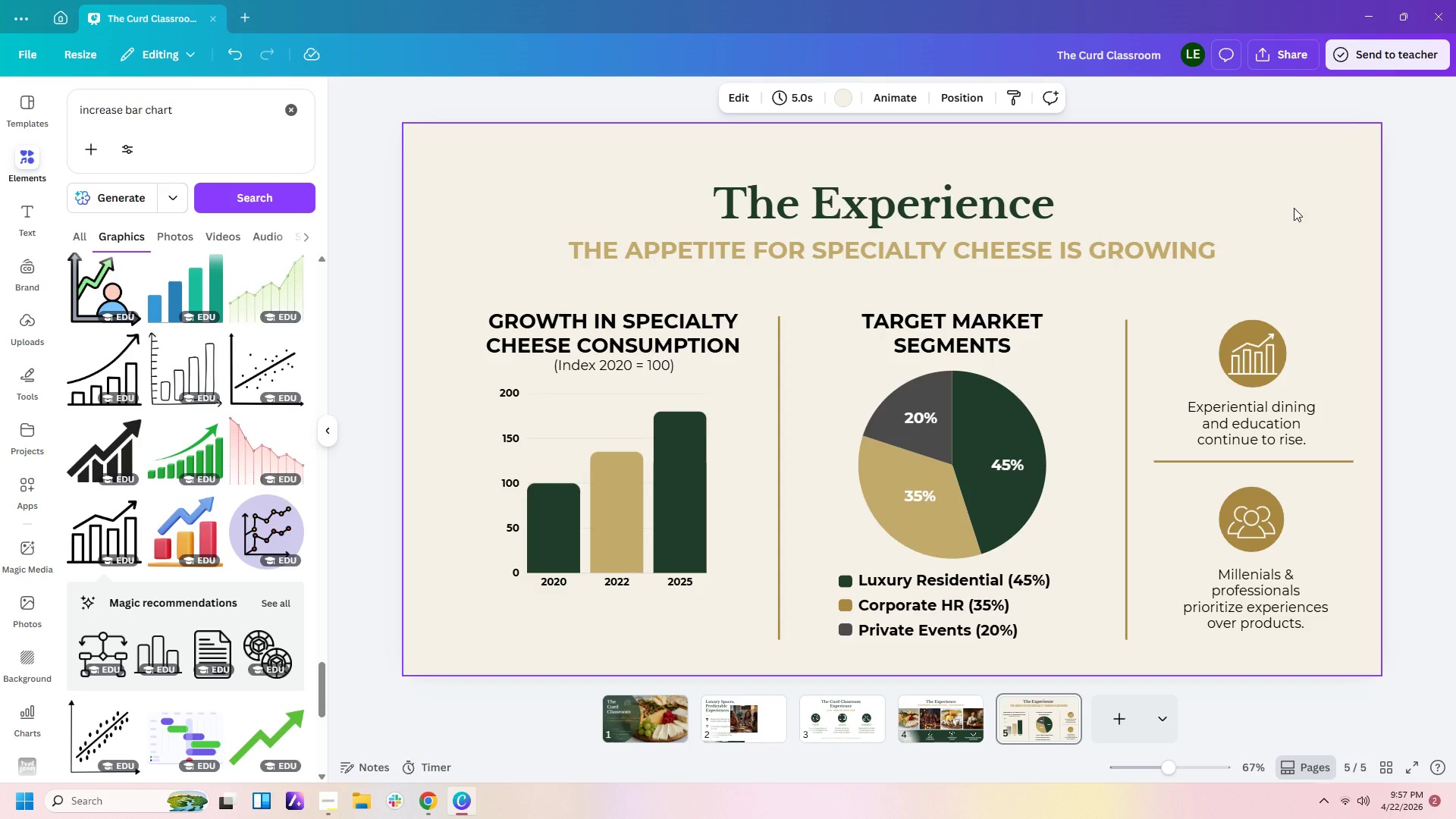 
left_click_drag(start_coordinate=[1014, 617], to_coordinate=[1018, 617])
 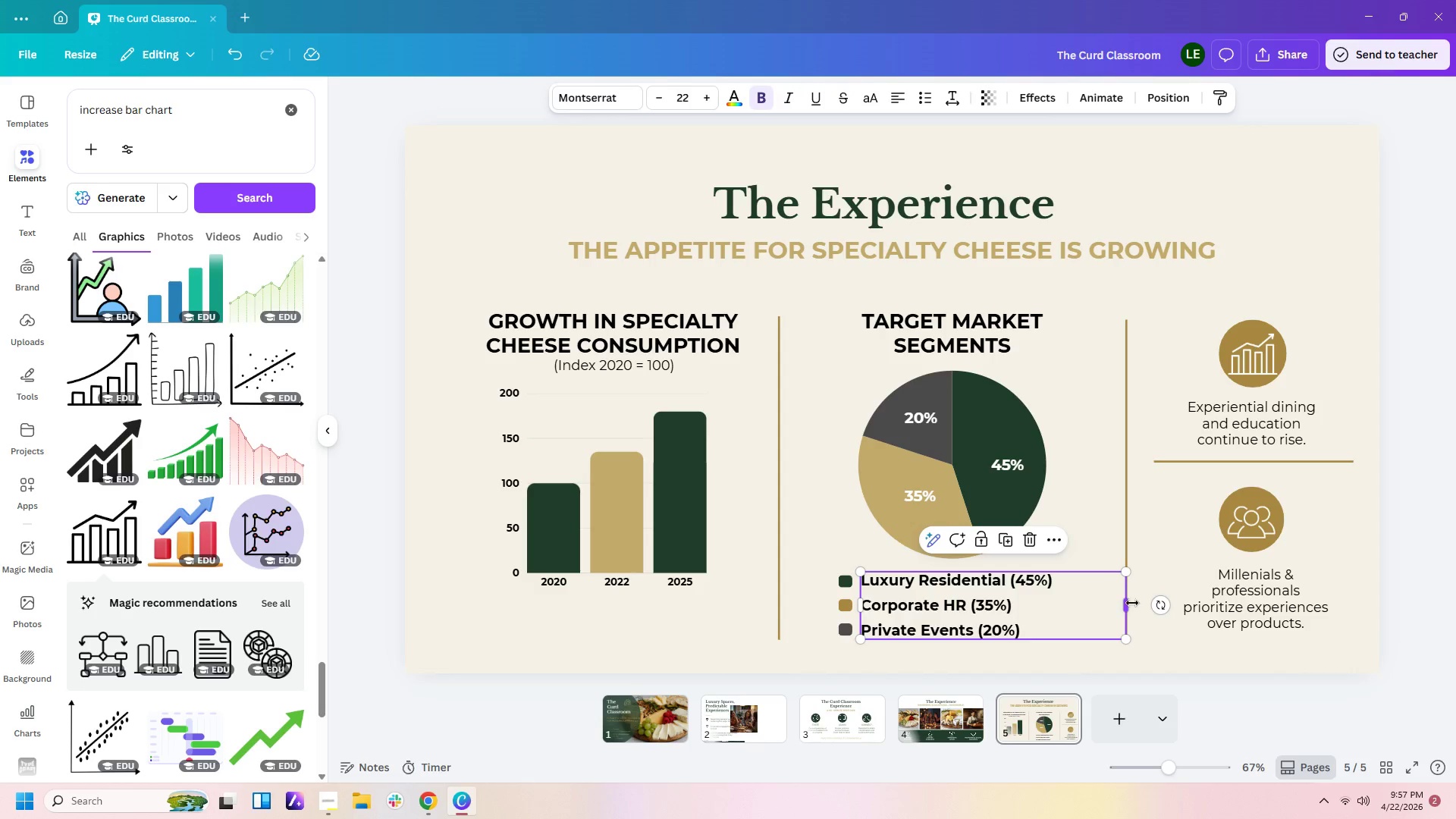 
left_click_drag(start_coordinate=[1127, 607], to_coordinate=[1087, 612])
 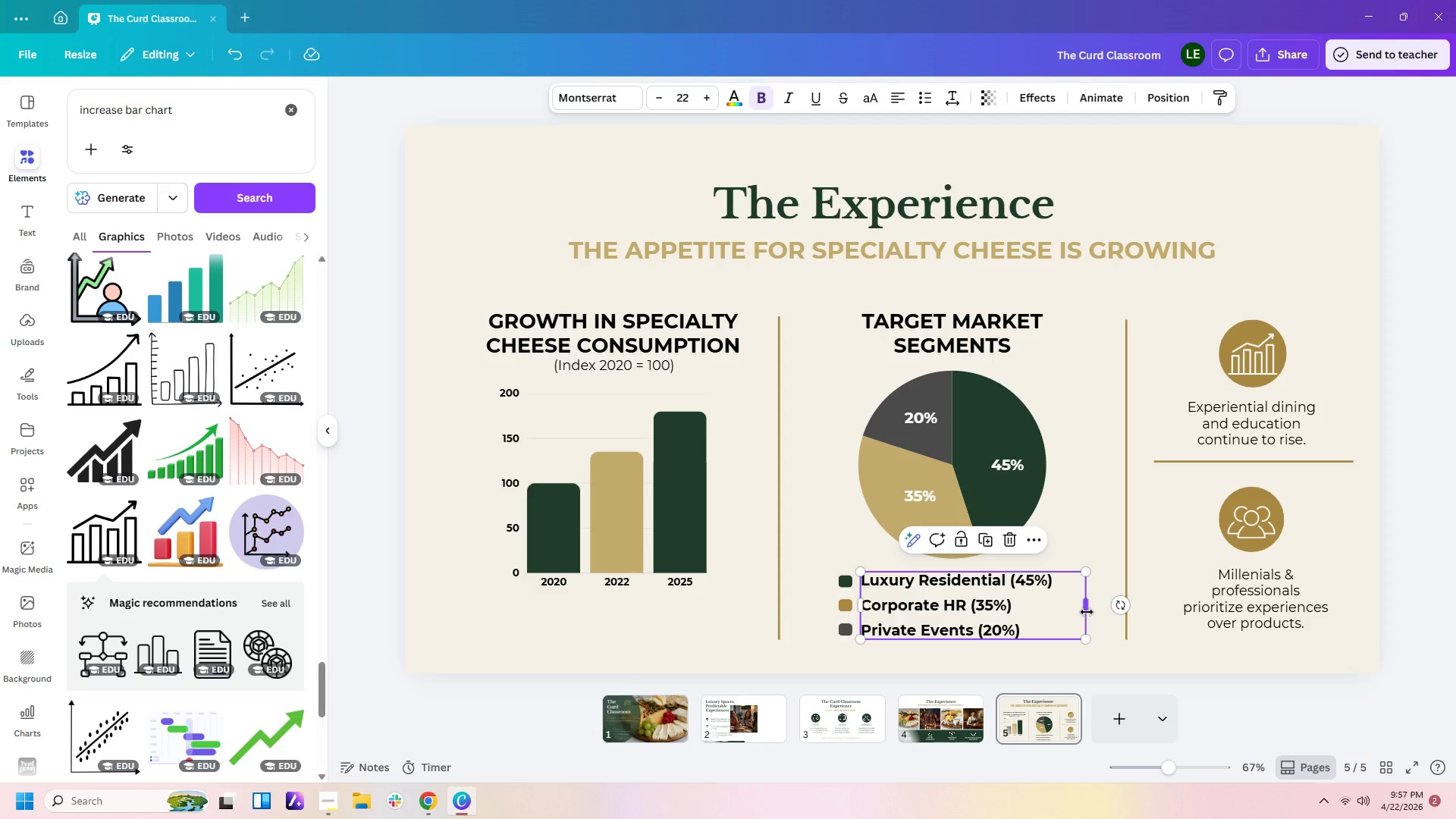 
wait(10.14)
 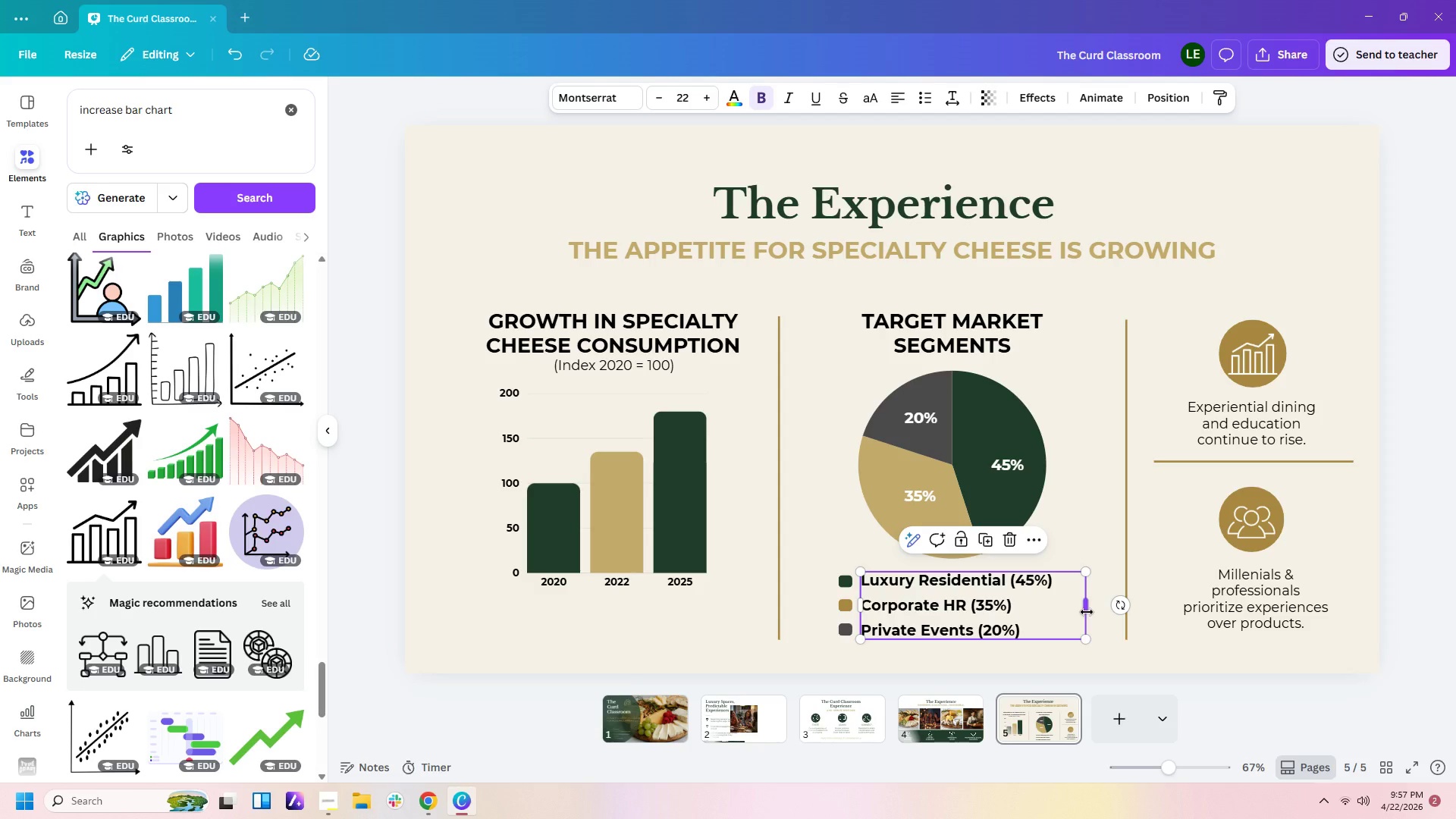 
left_click([1103, 309])
 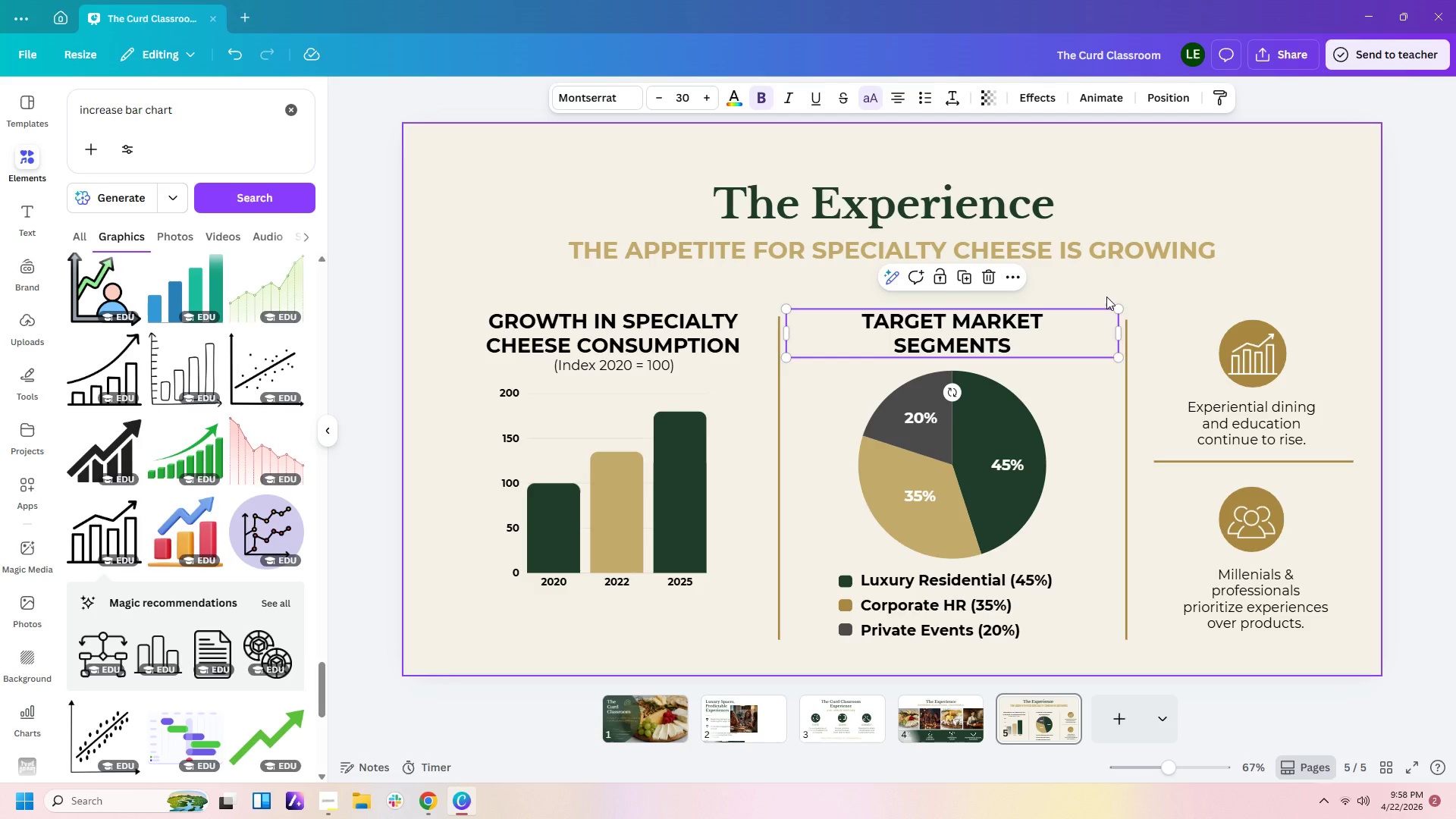 
left_click([1107, 294])
 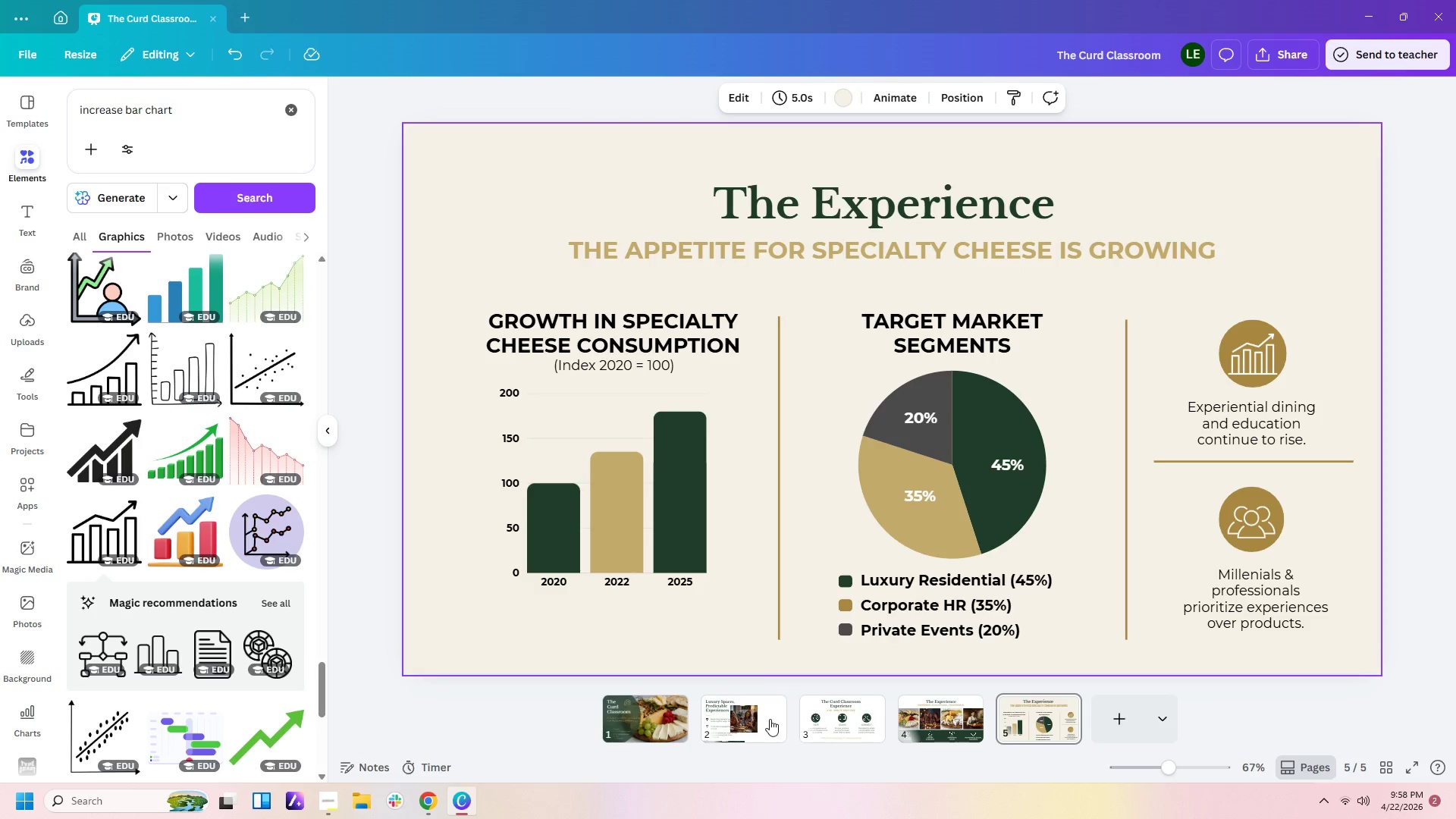 
left_click([829, 720])
 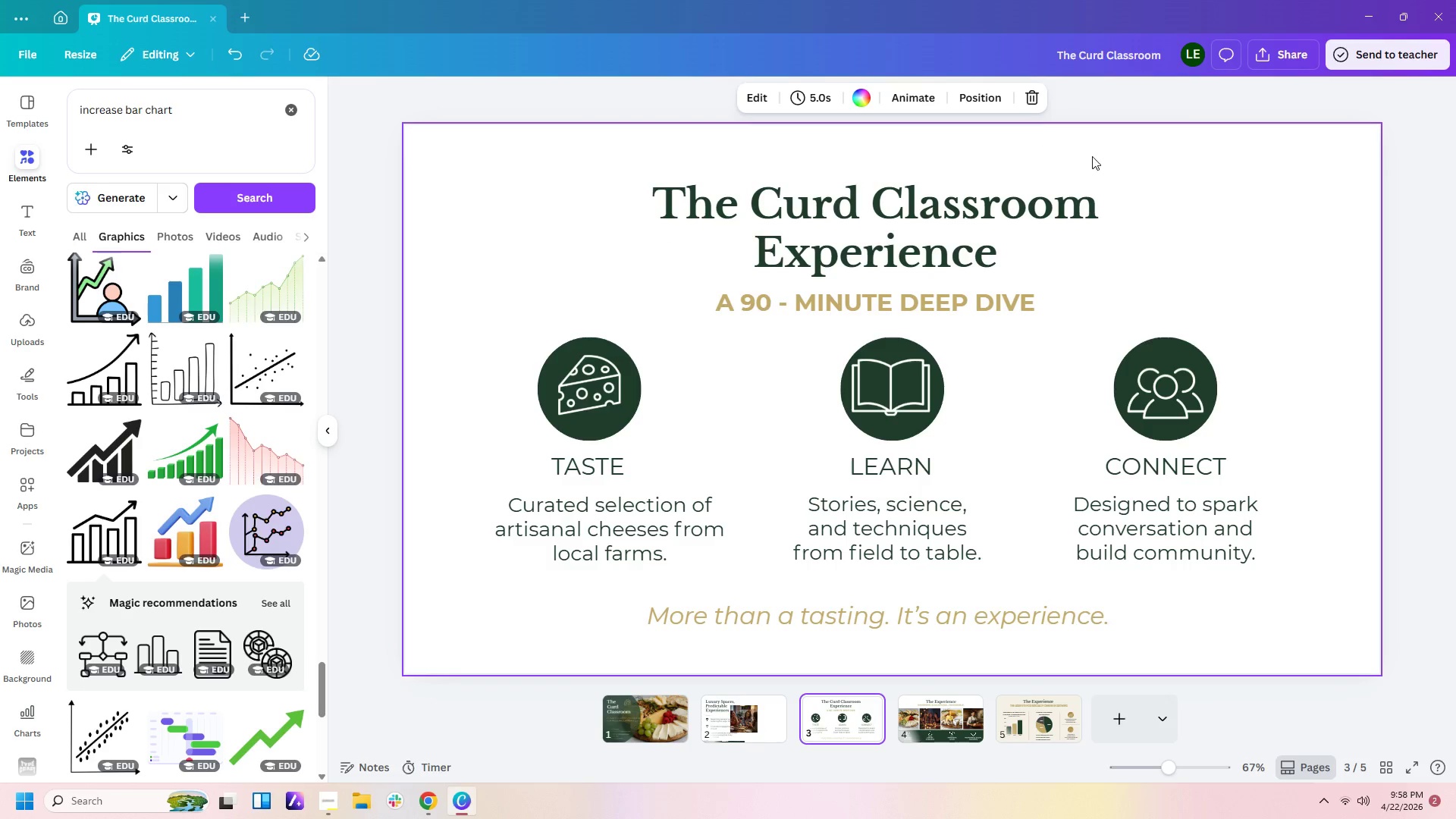 
left_click([1185, 212])
 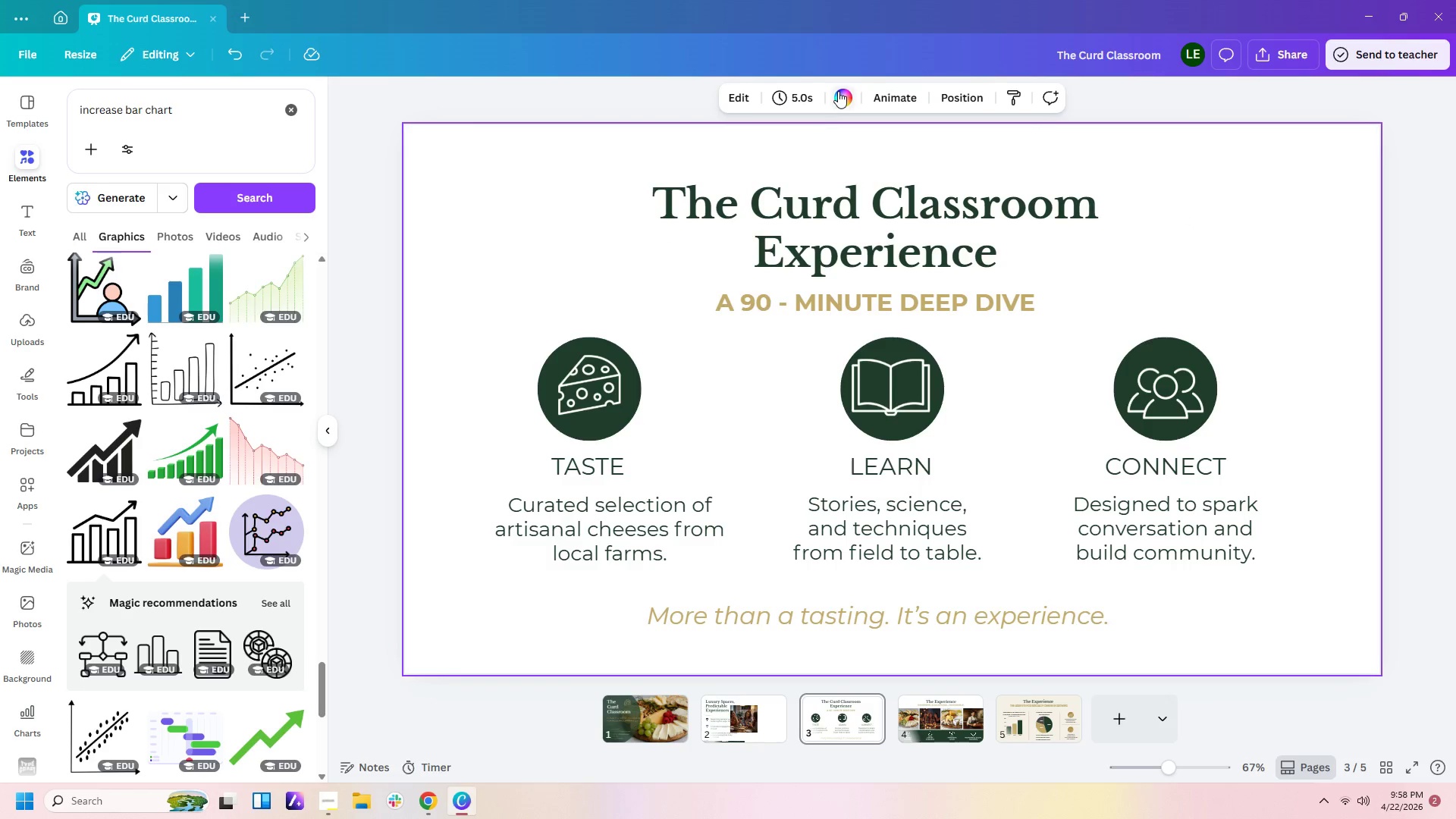 
left_click([839, 91])
 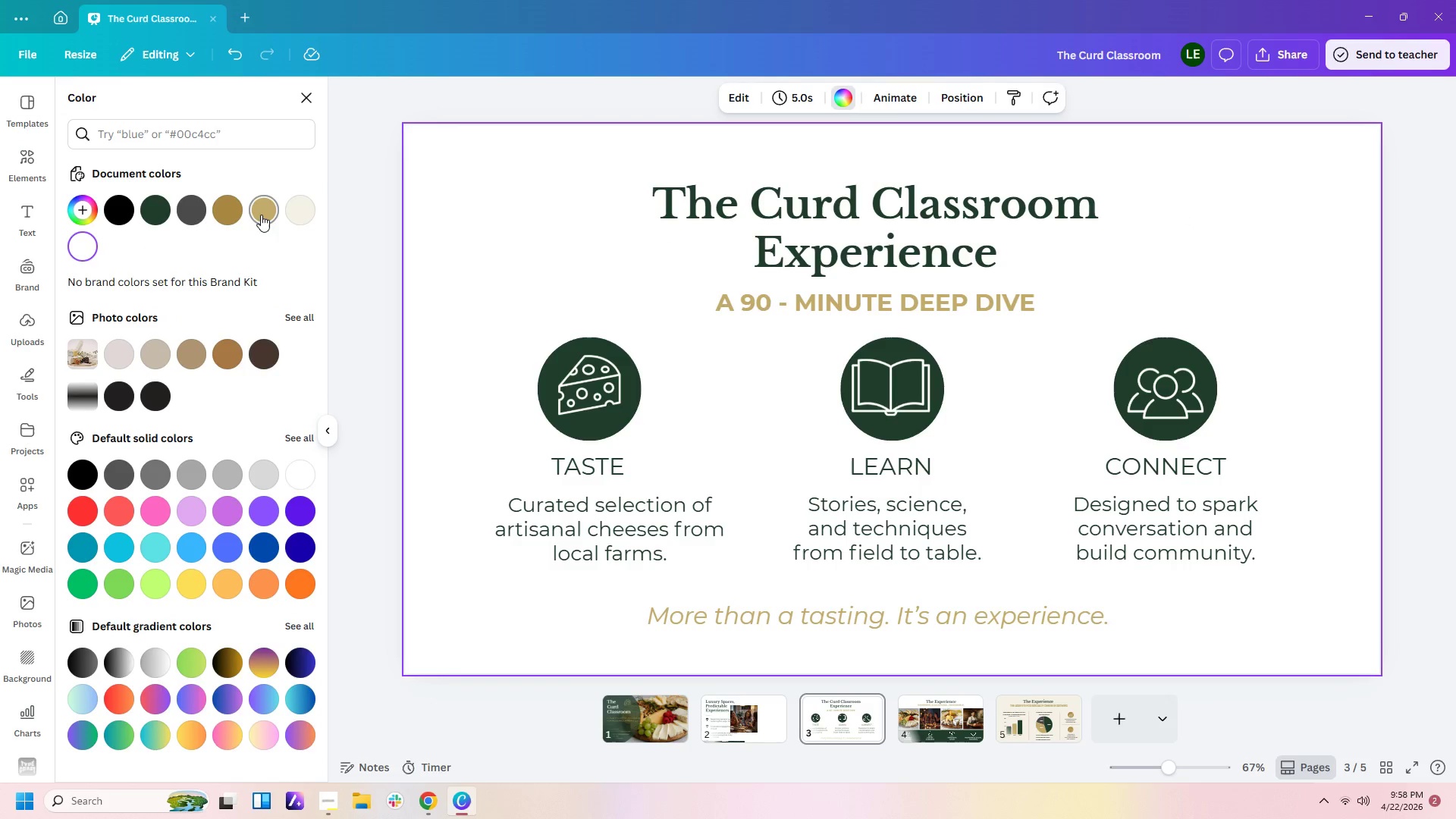 
left_click([302, 208])
 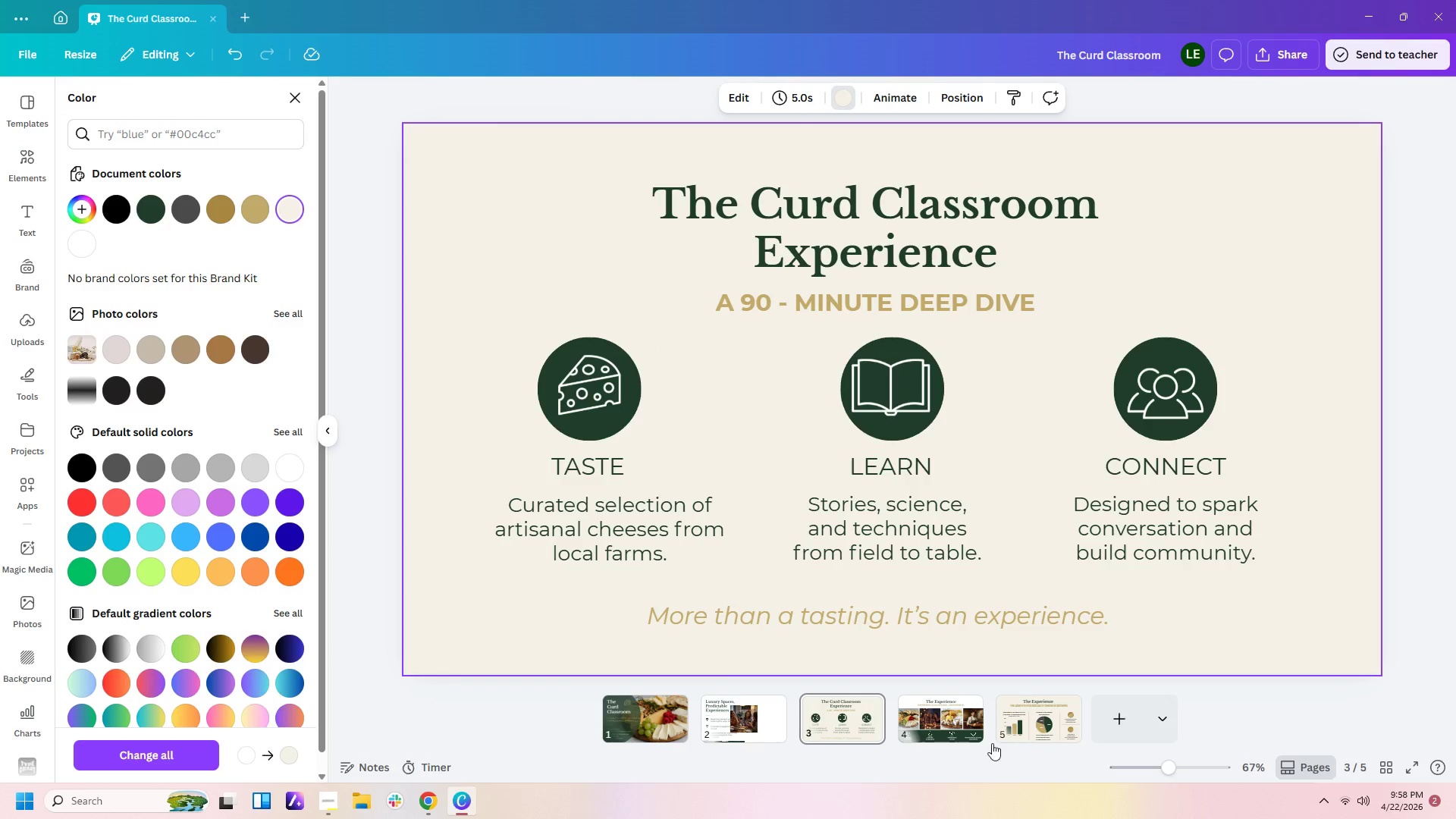 
left_click([967, 732])
 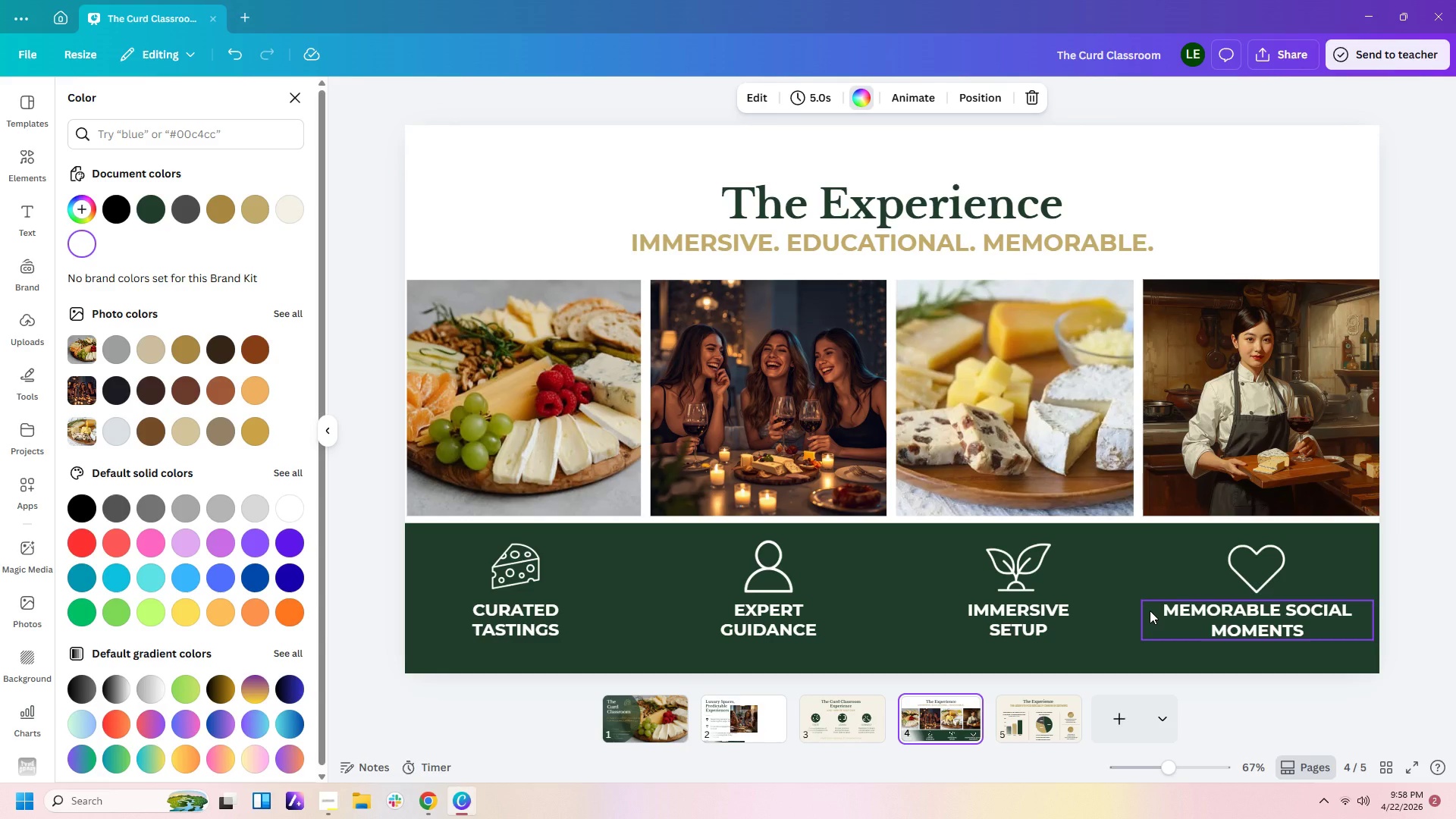 
wait(7.44)
 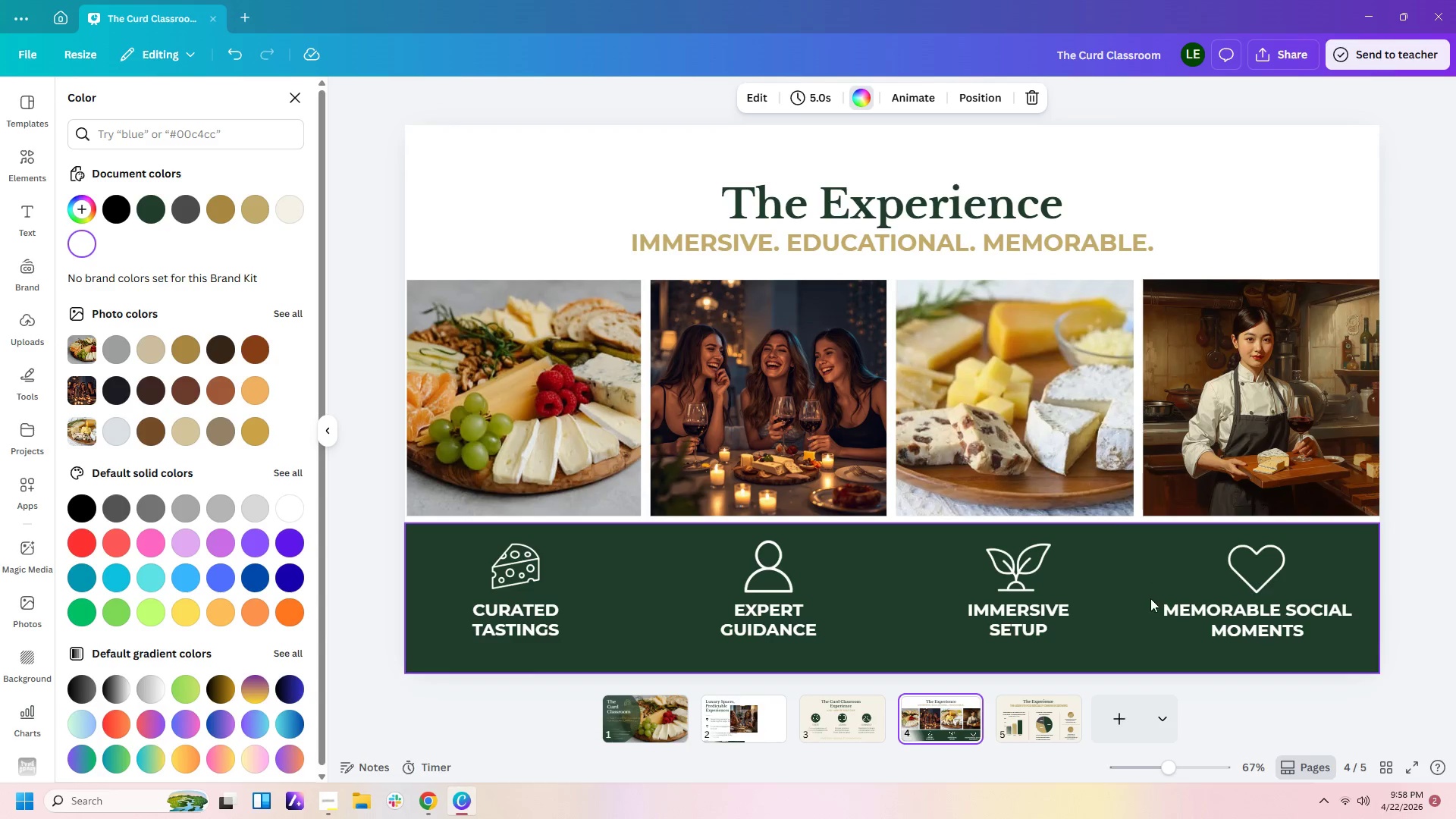 
left_click([1109, 707])
 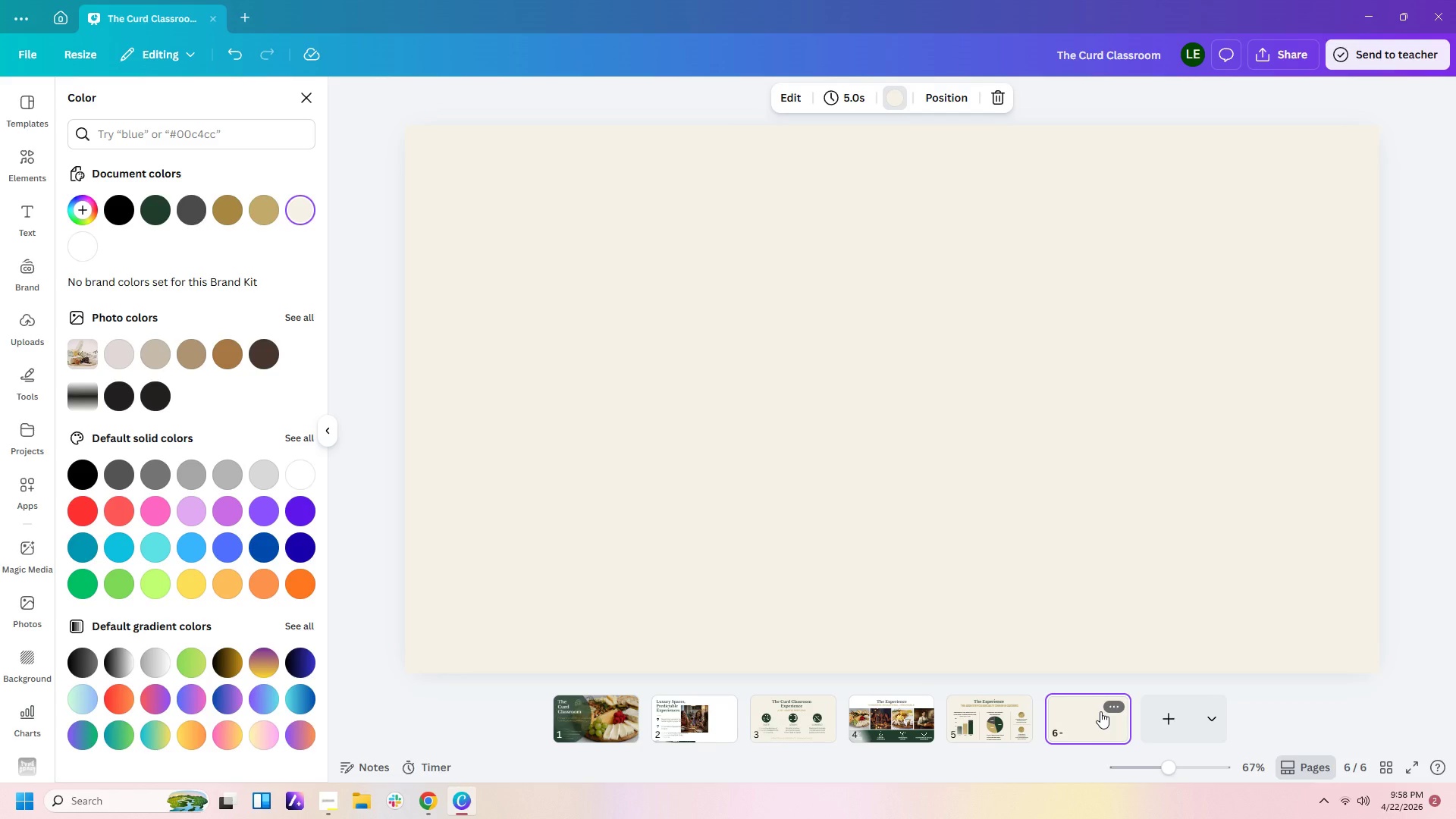 
wait(7.69)
 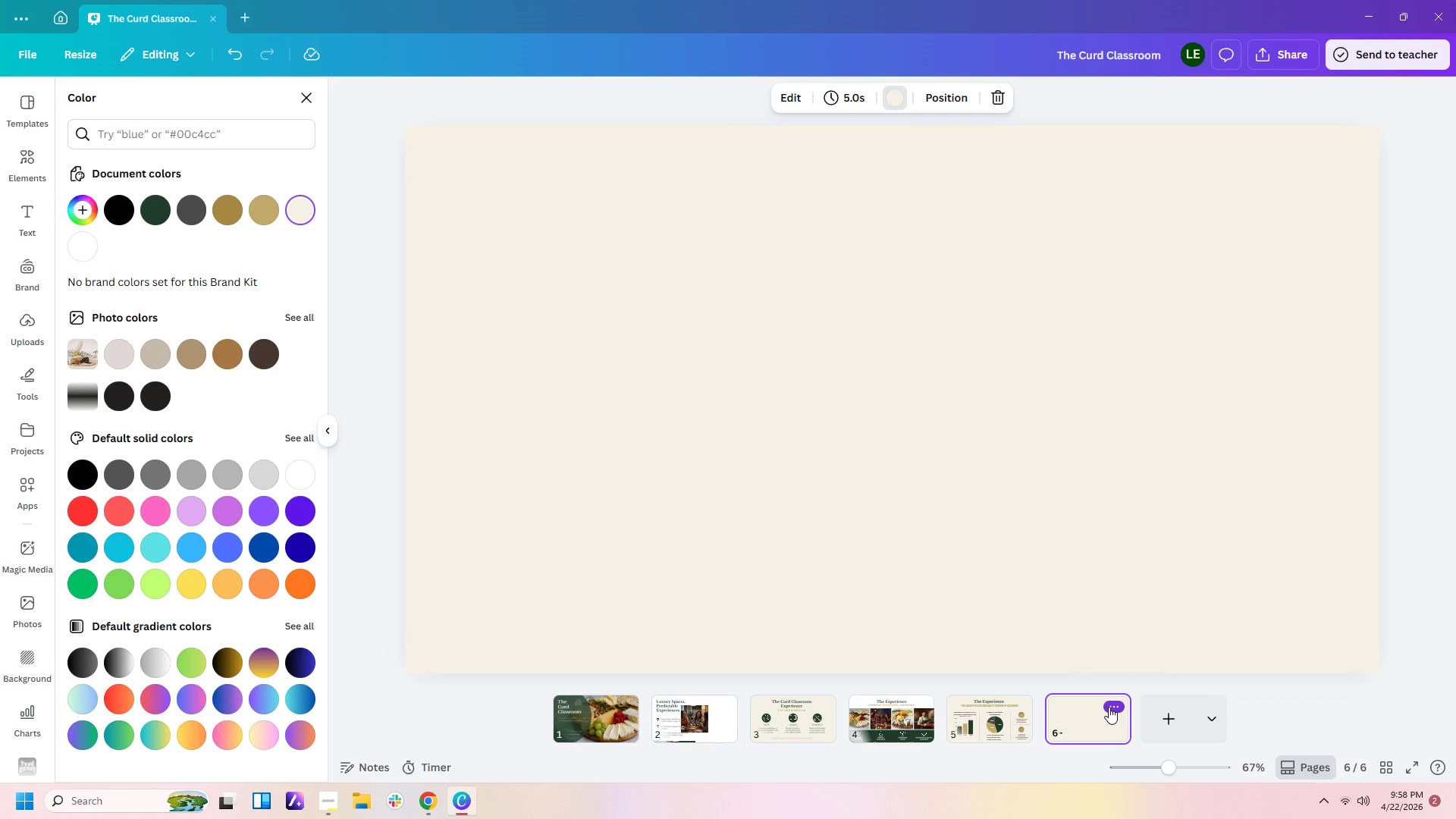 
left_click([814, 714])
 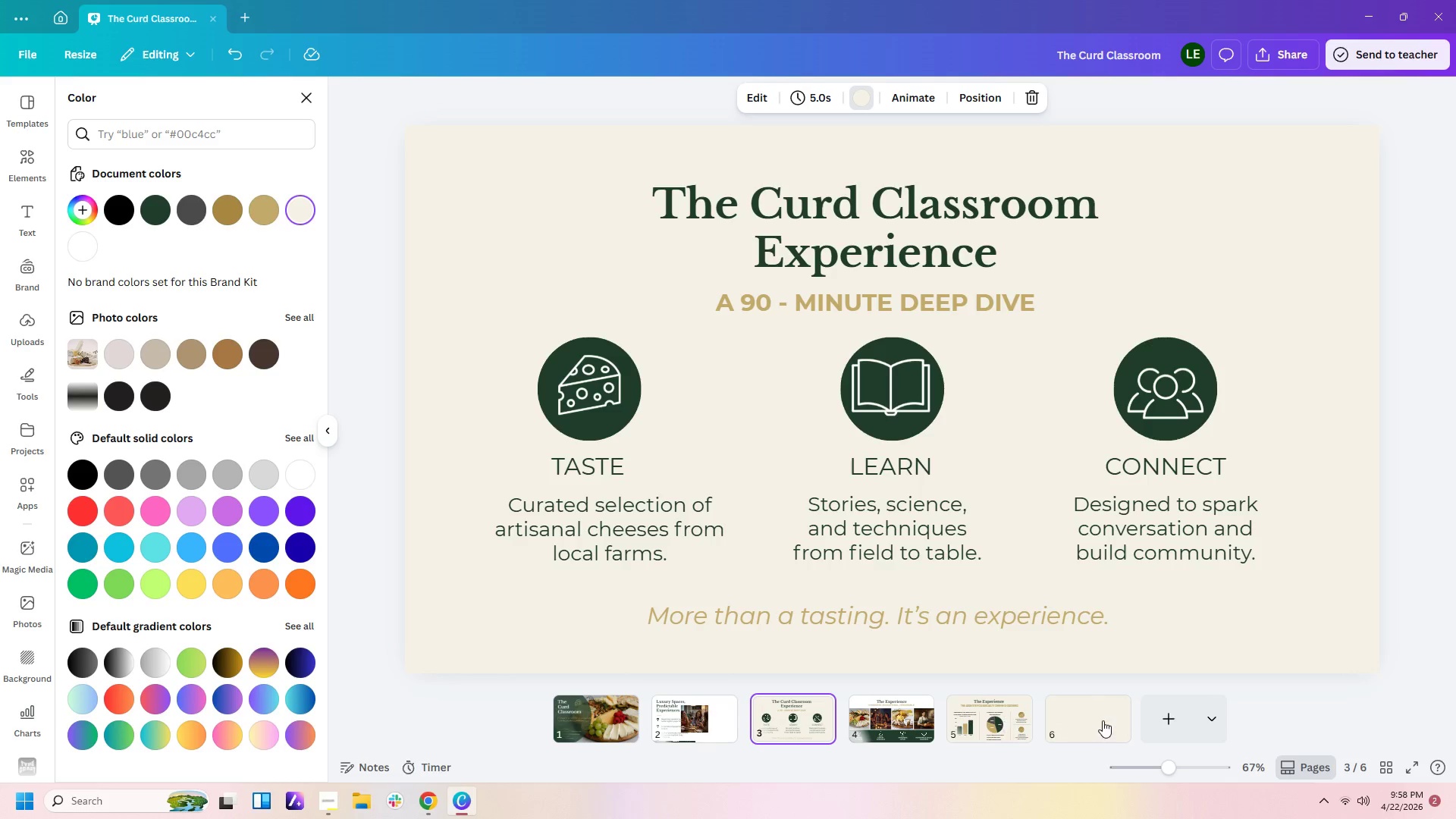 
left_click([1105, 726])
 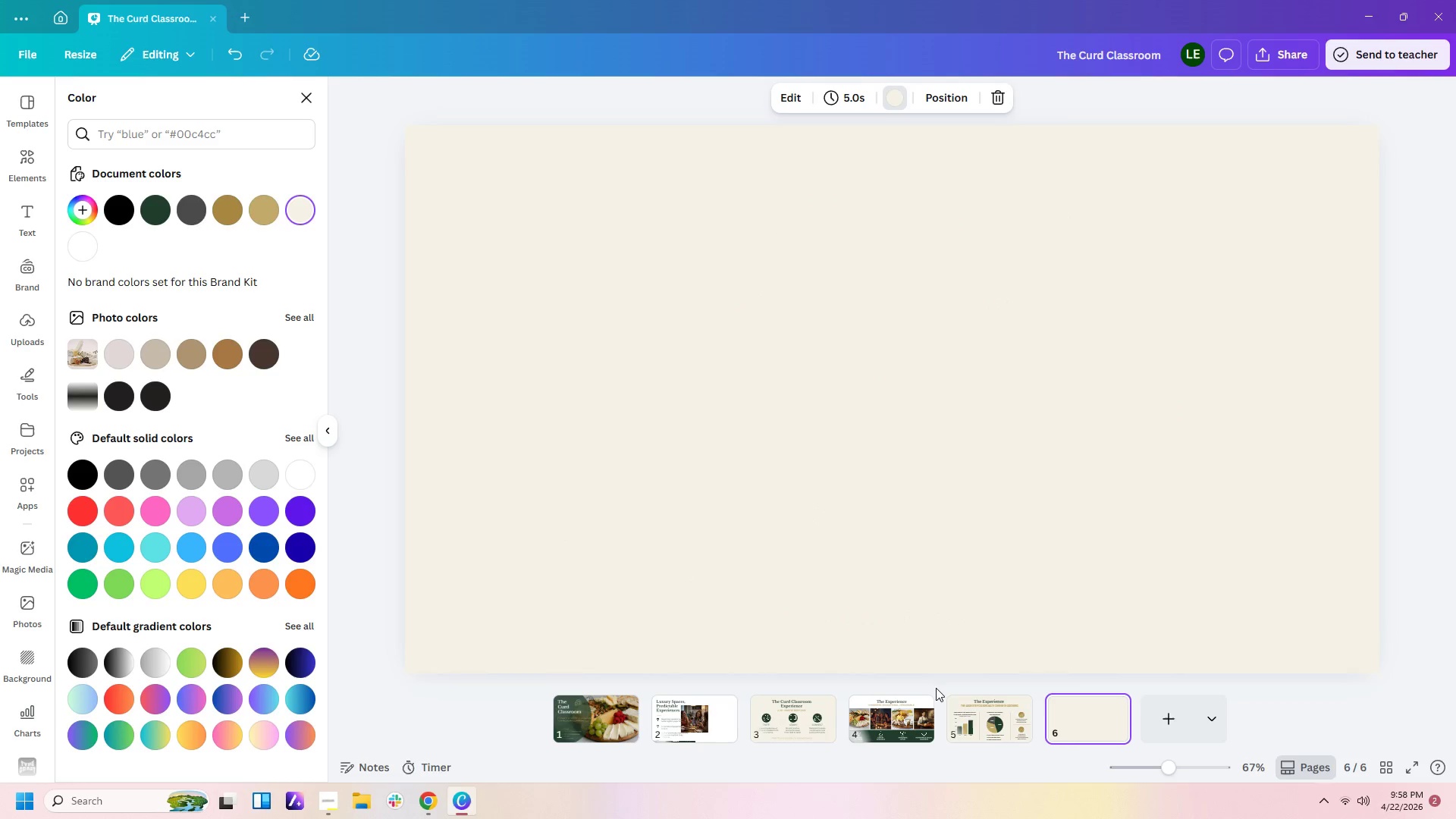 
left_click([962, 713])
 